 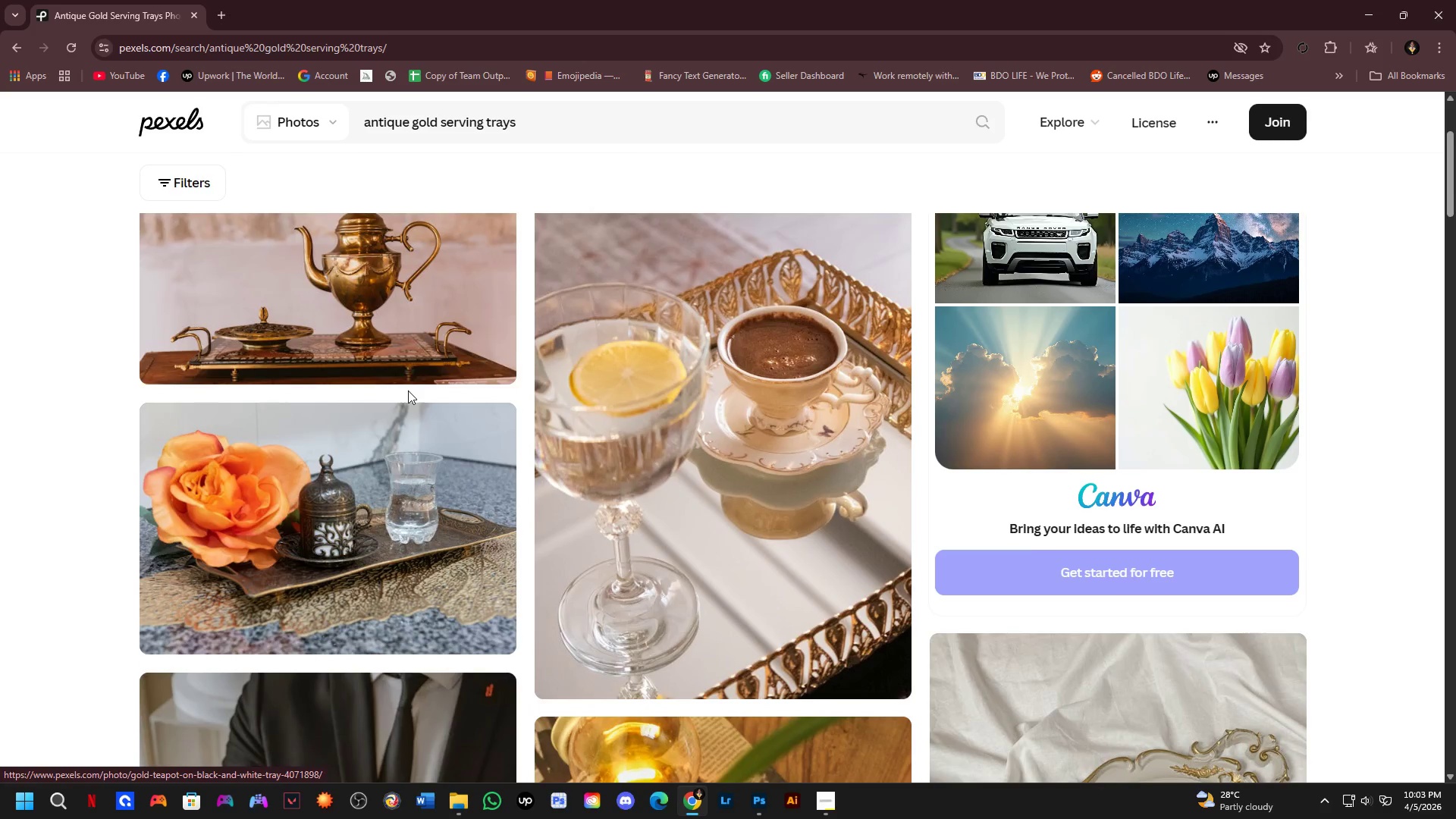 
key(ArrowDown)
 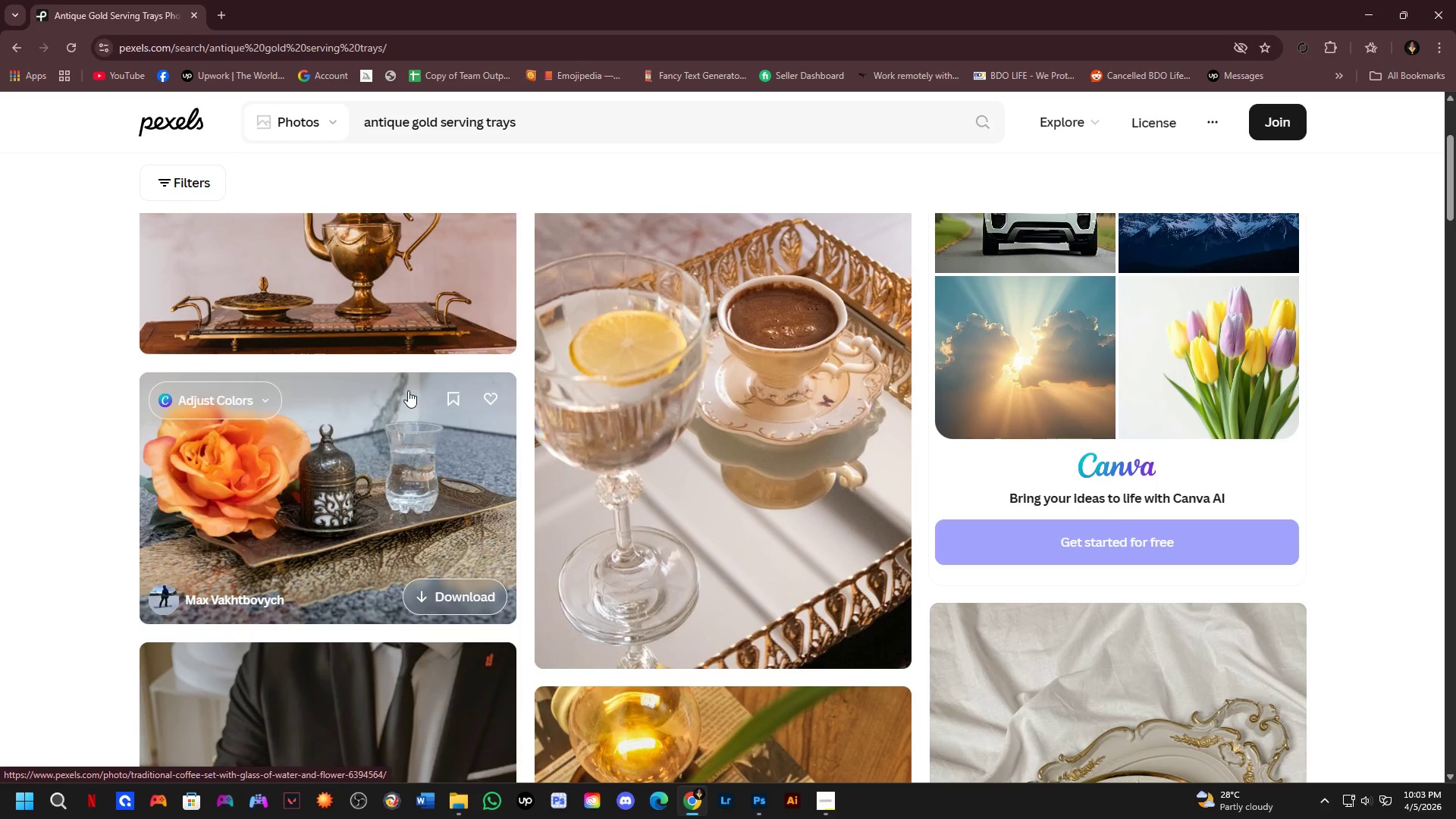 
key(ArrowDown)
 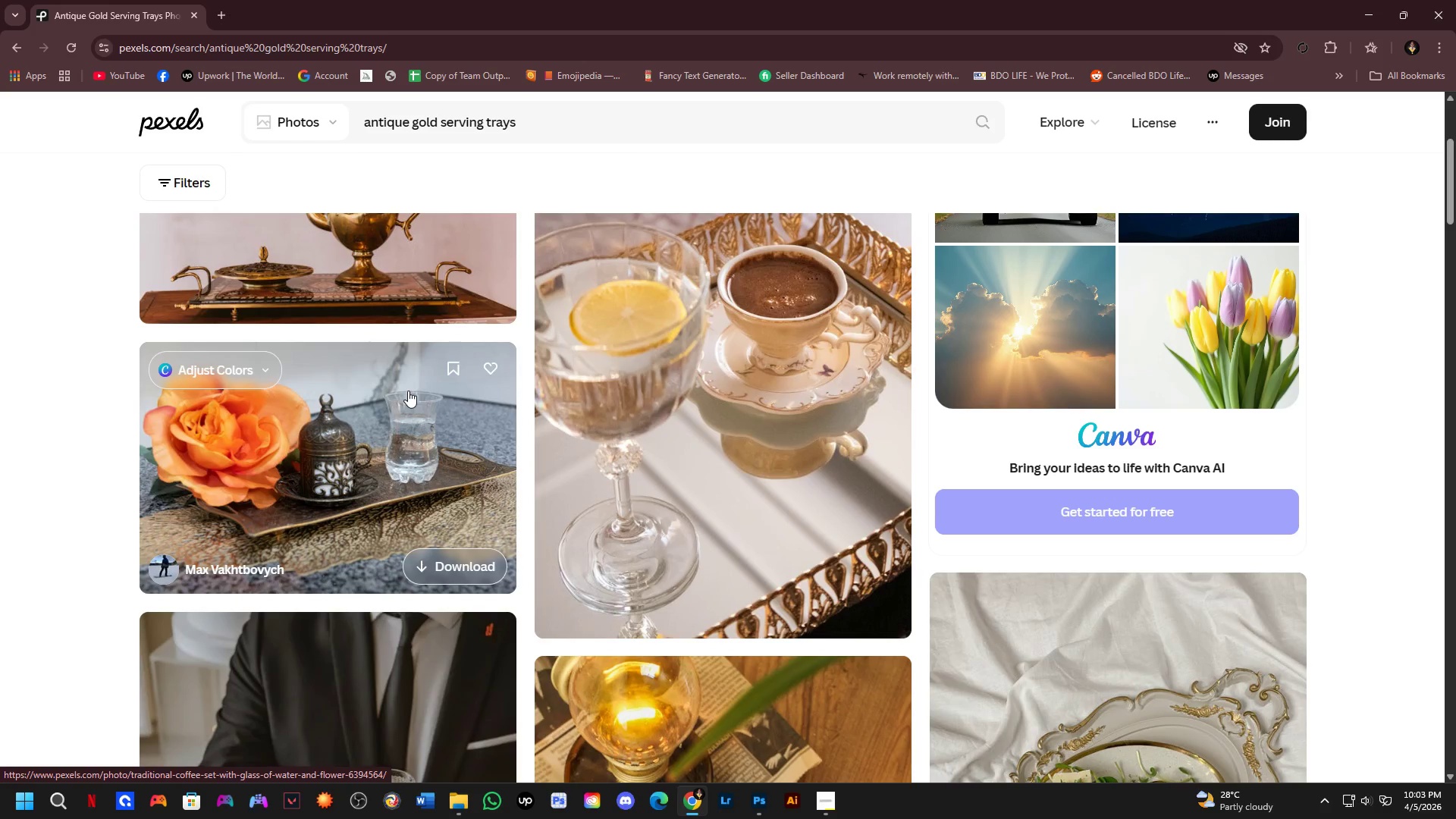 
key(ArrowDown)
 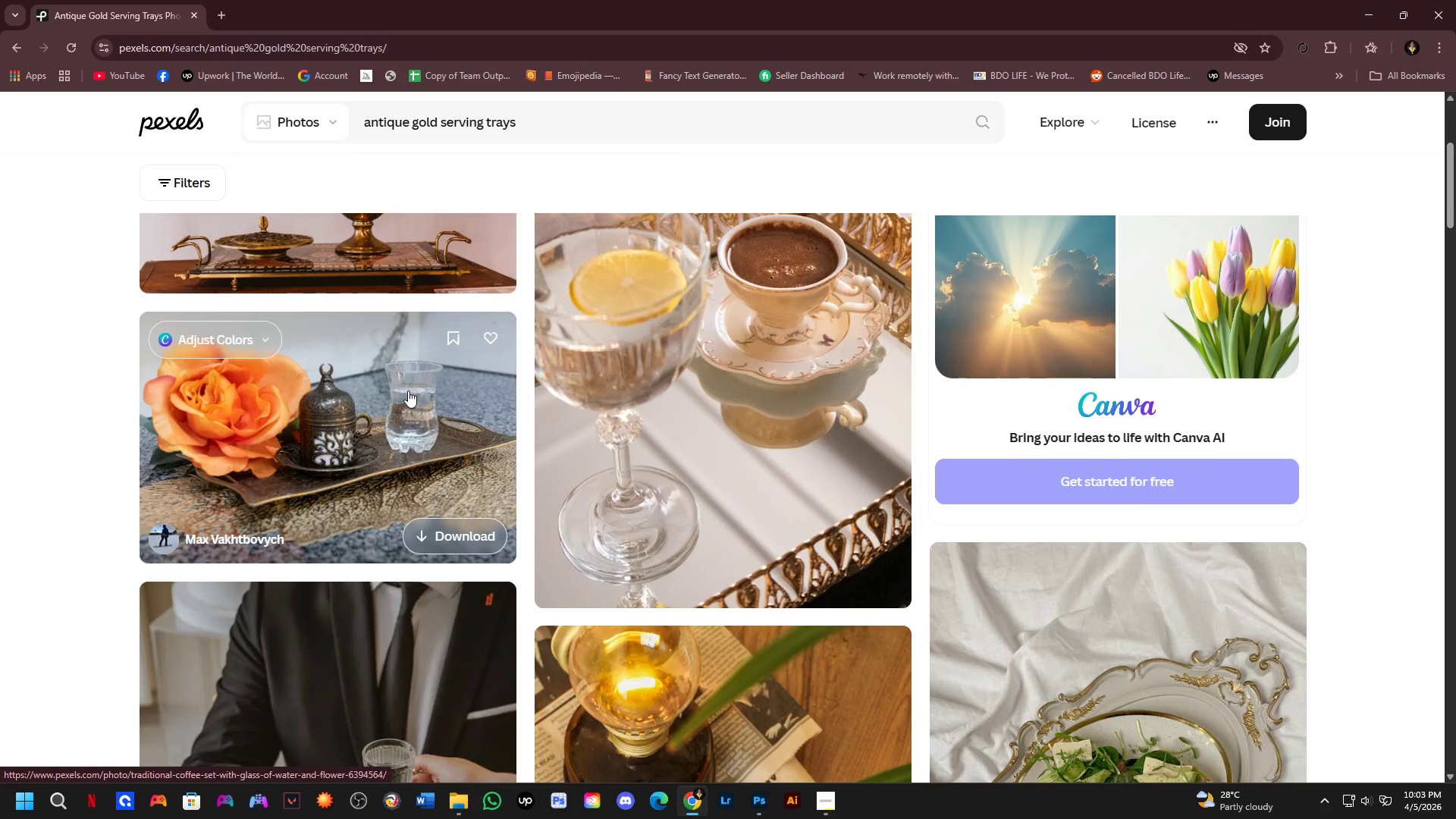 
key(ArrowDown)
 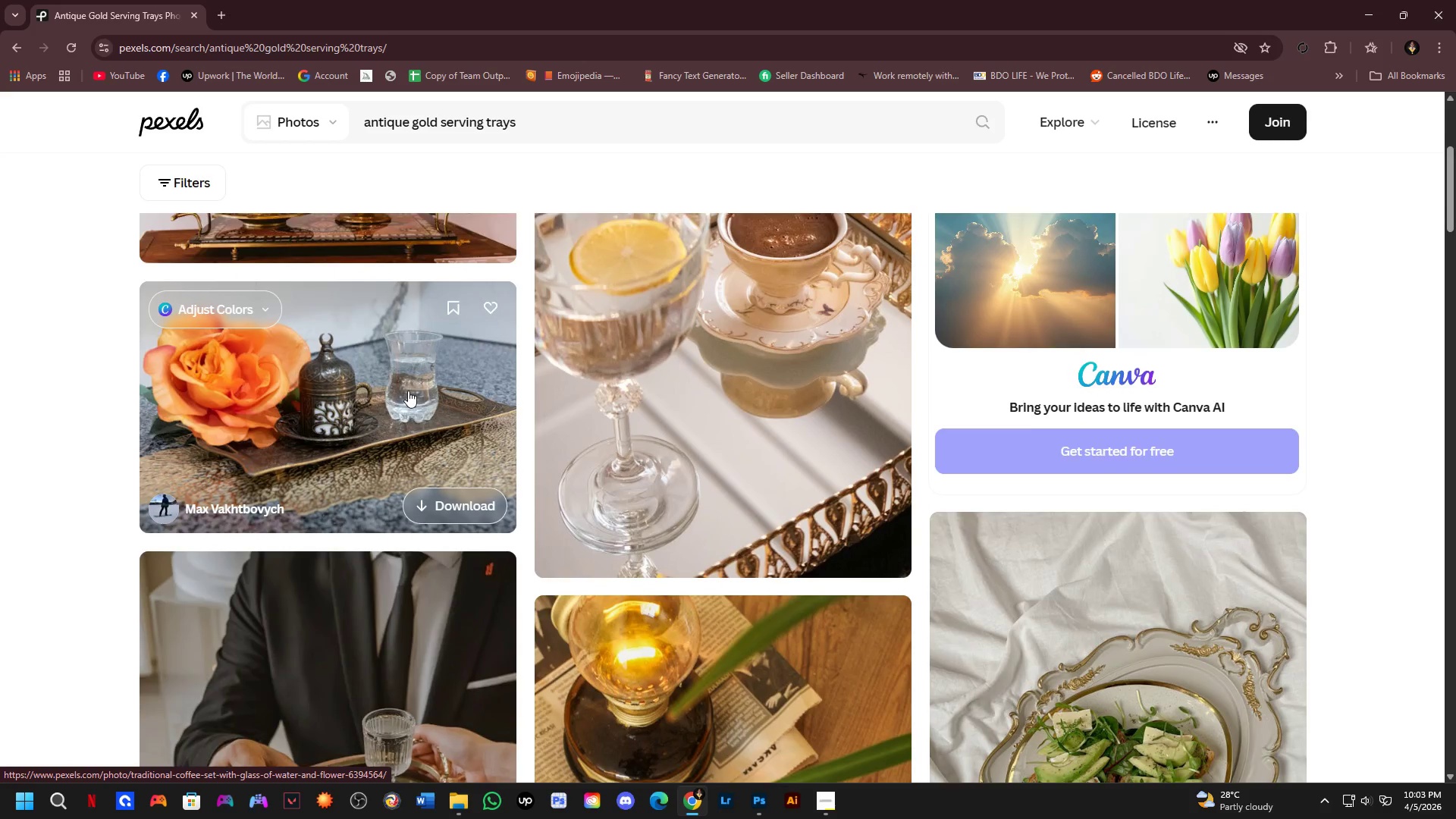 
hold_key(key=ArrowDown, duration=0.94)
 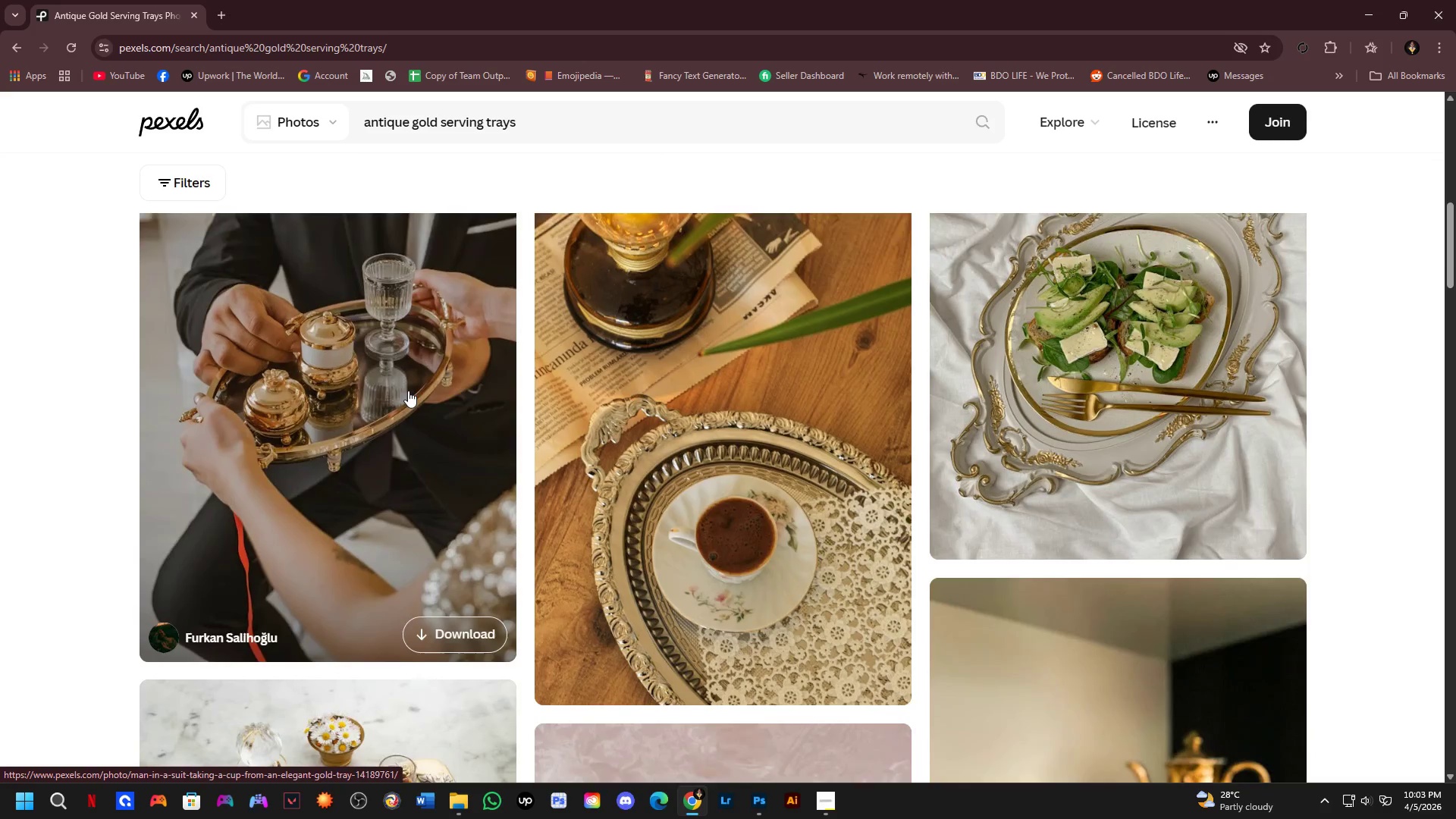 
key(ArrowDown)
 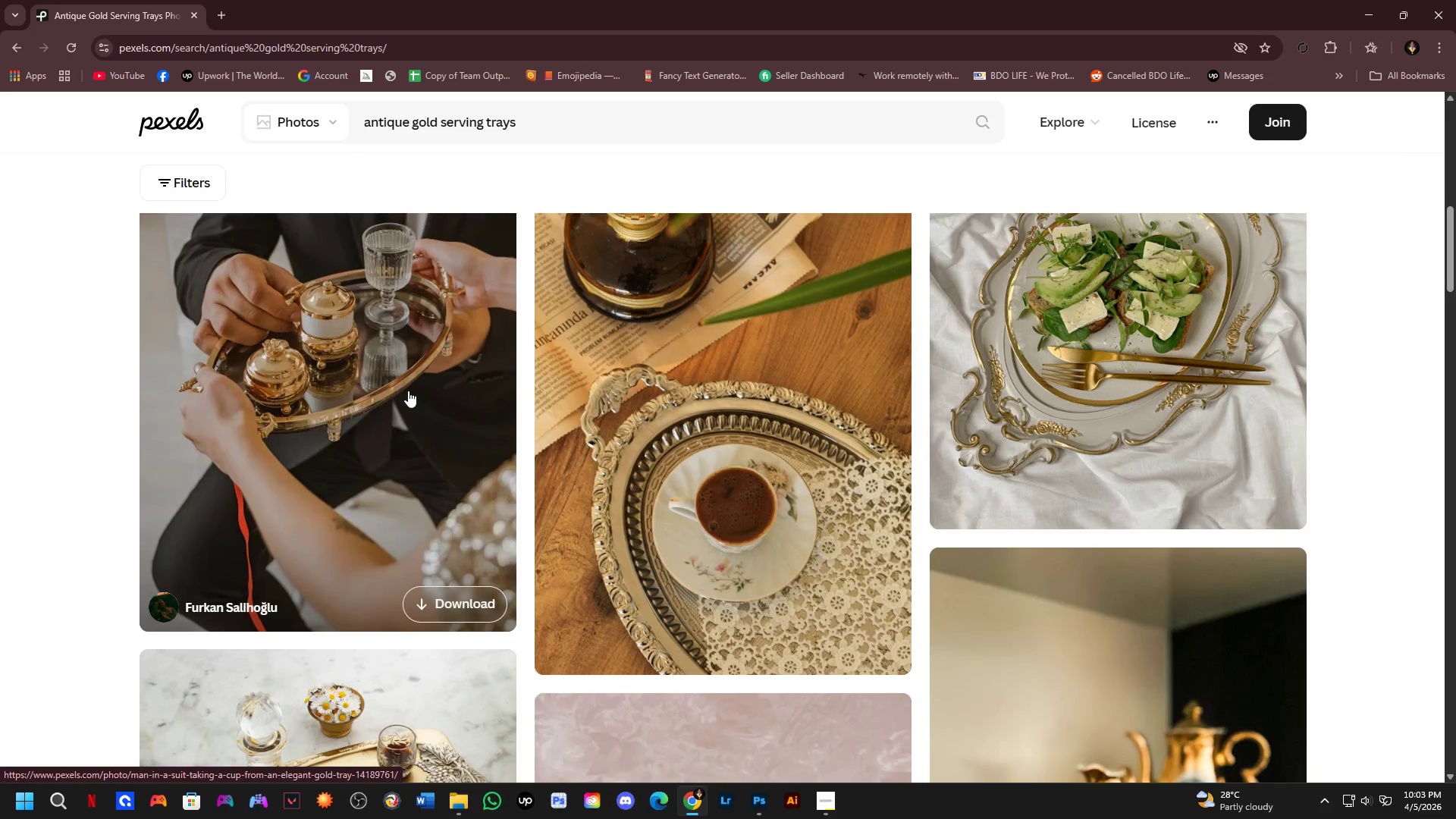 
key(ArrowDown)
 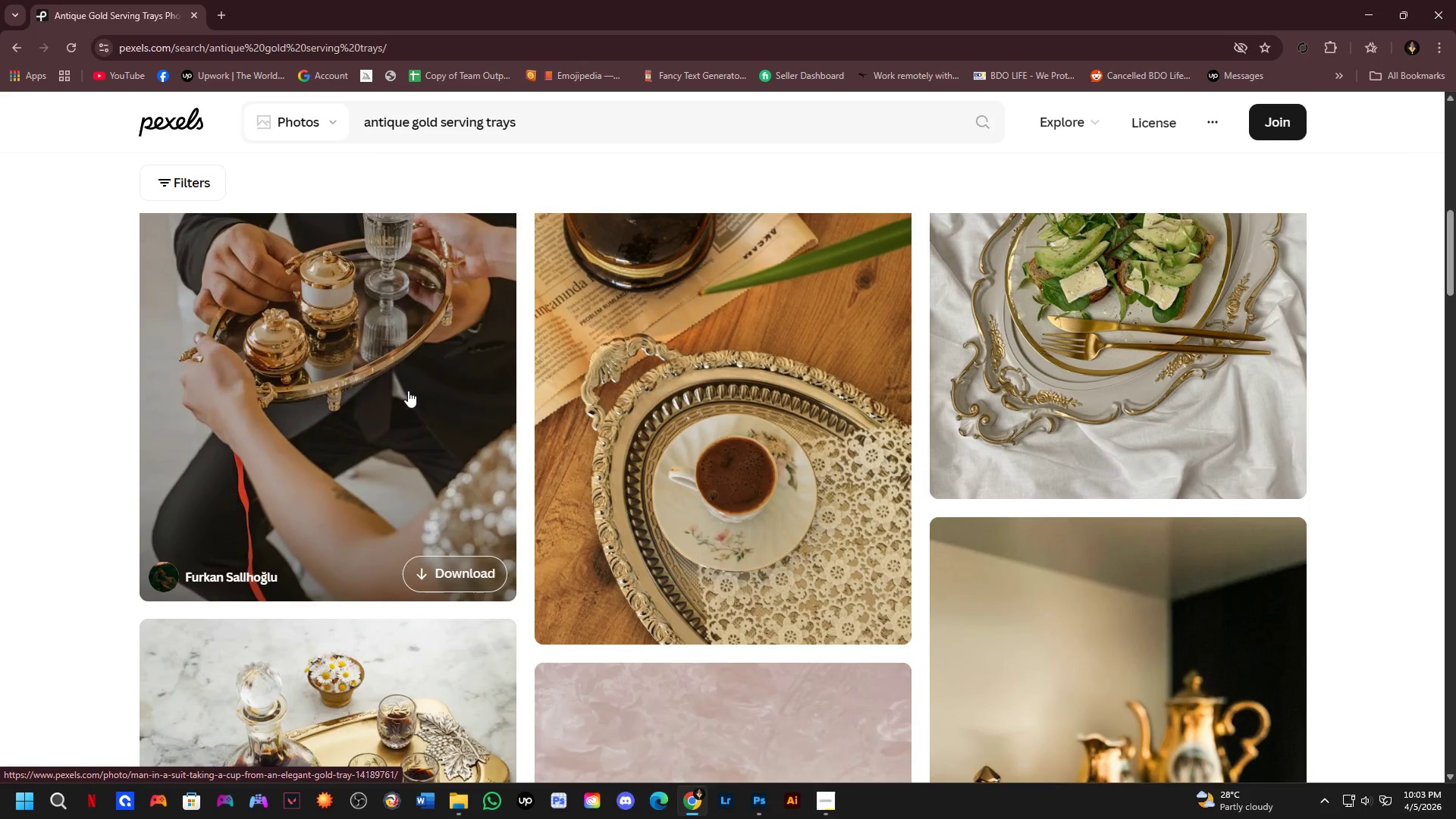 
key(ArrowDown)
 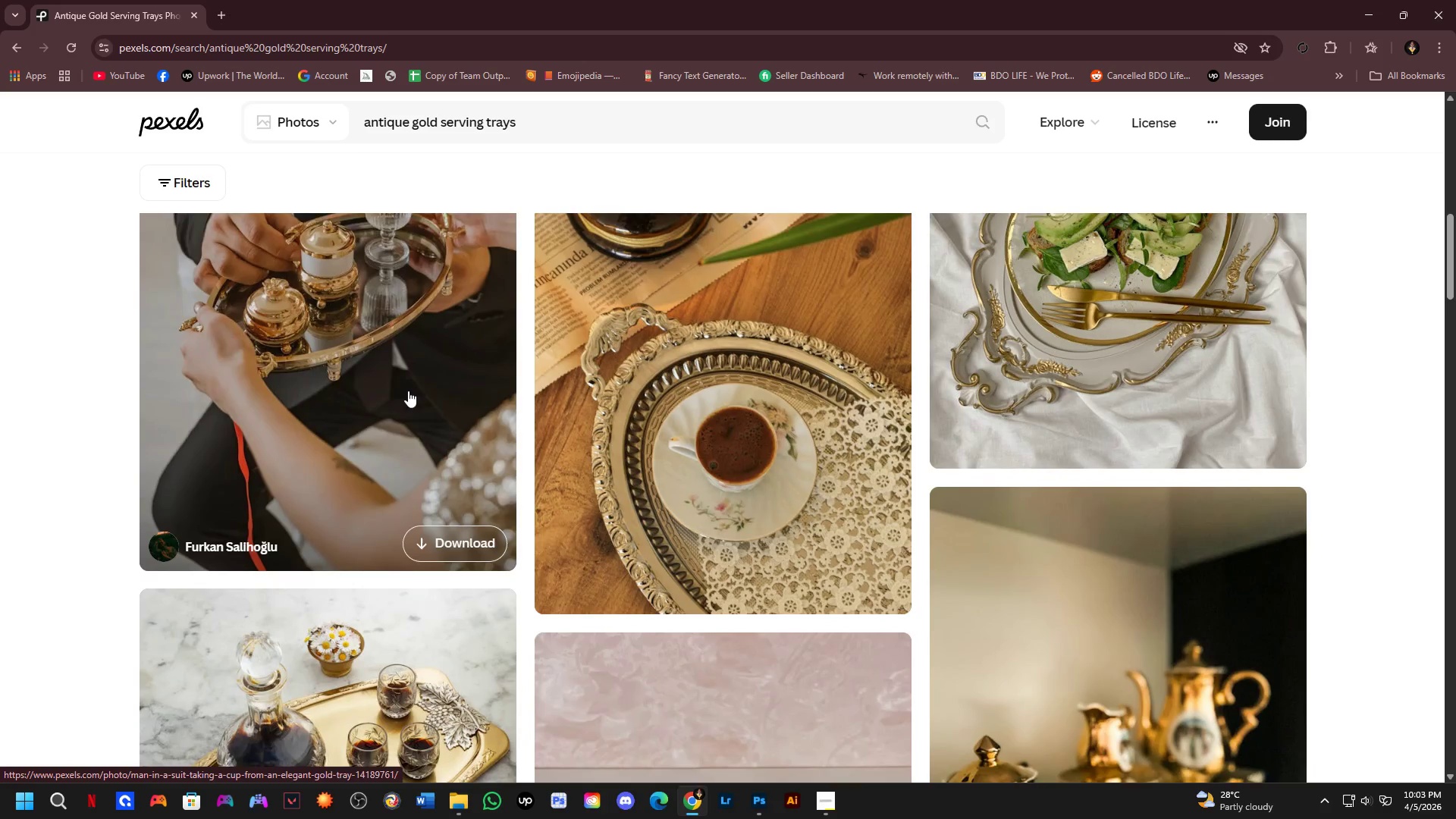 
key(ArrowDown)
 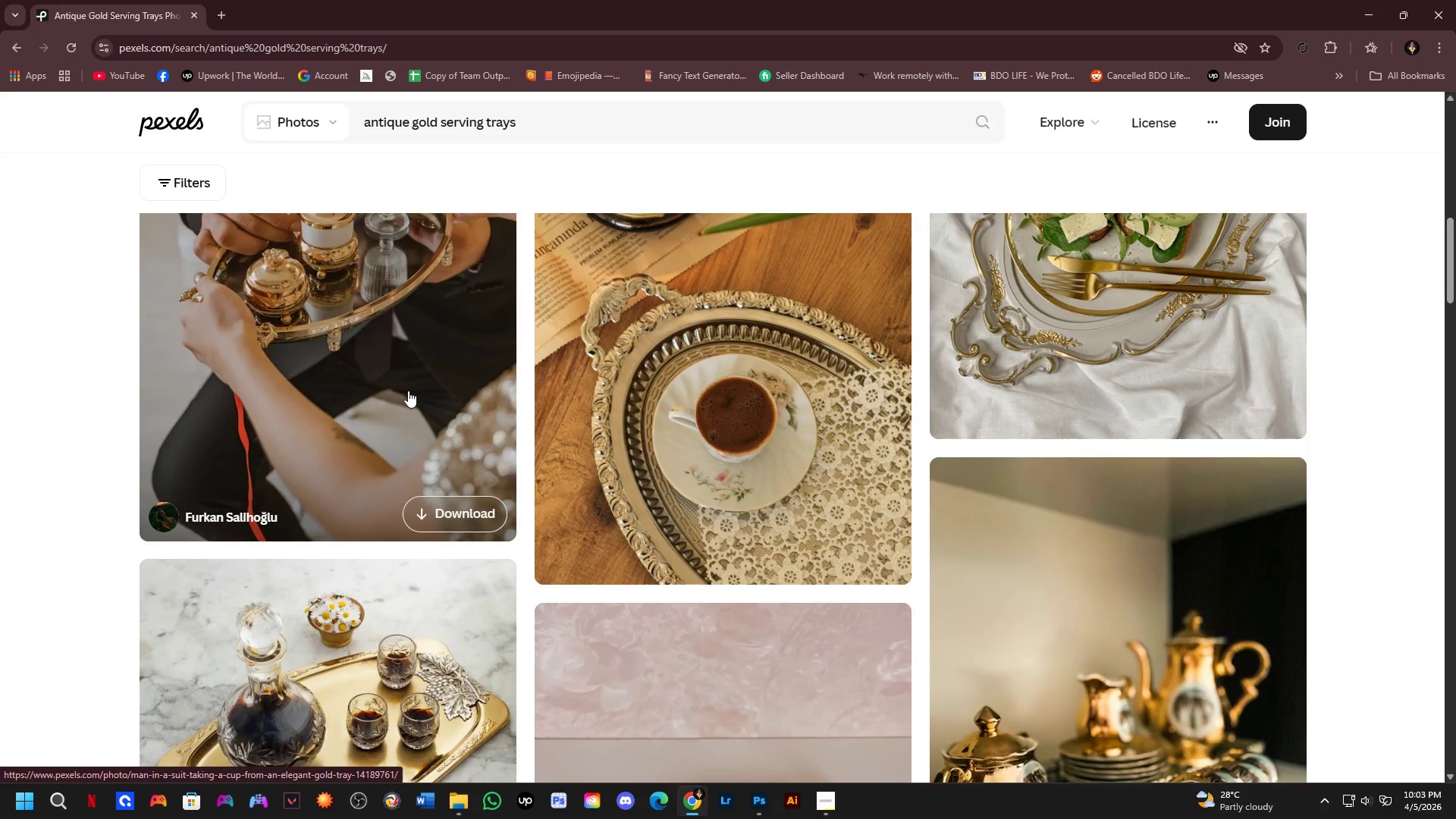 
key(ArrowDown)
 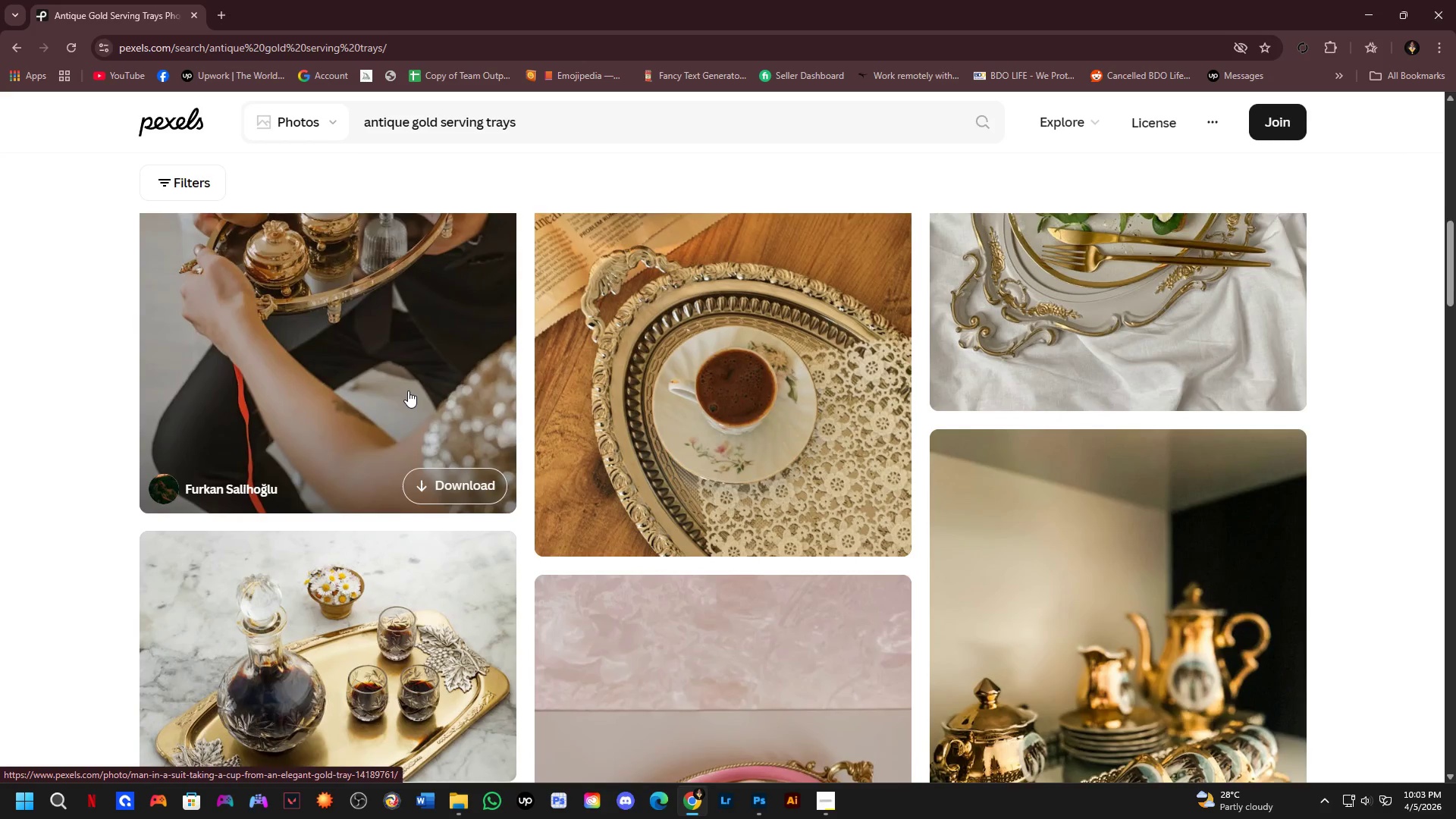 
key(ArrowDown)
 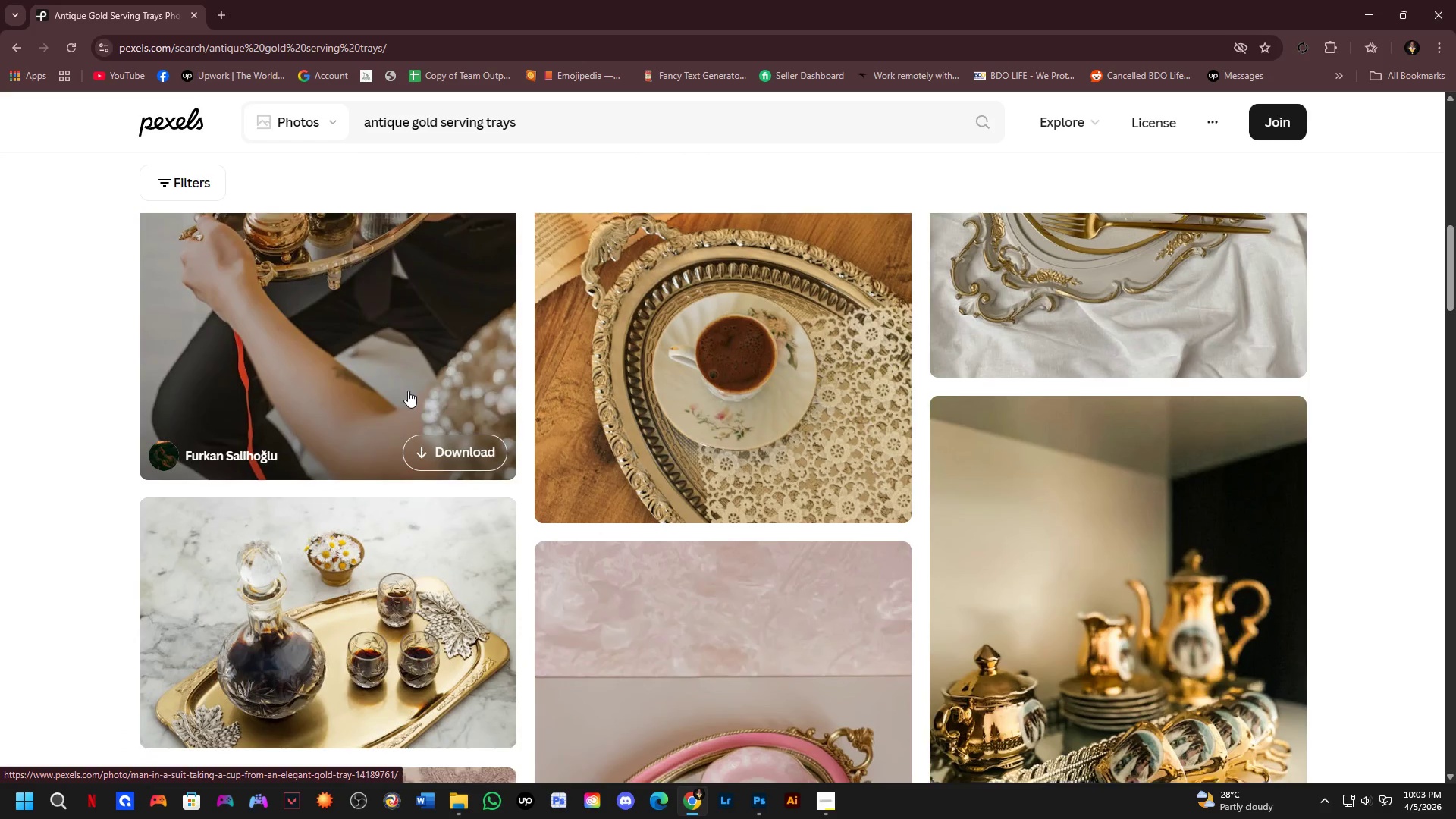 
key(ArrowDown)
 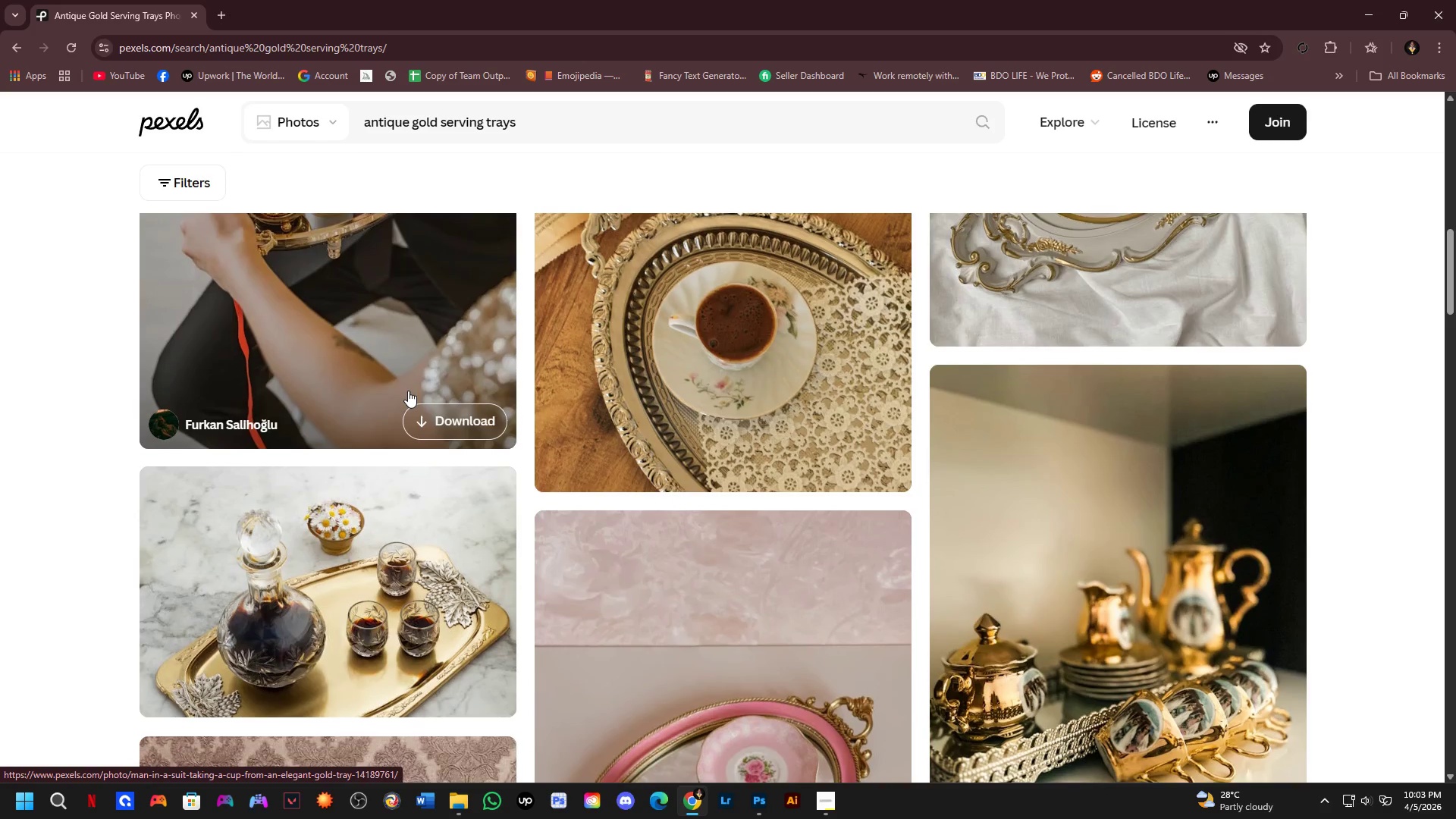 
key(ArrowDown)
 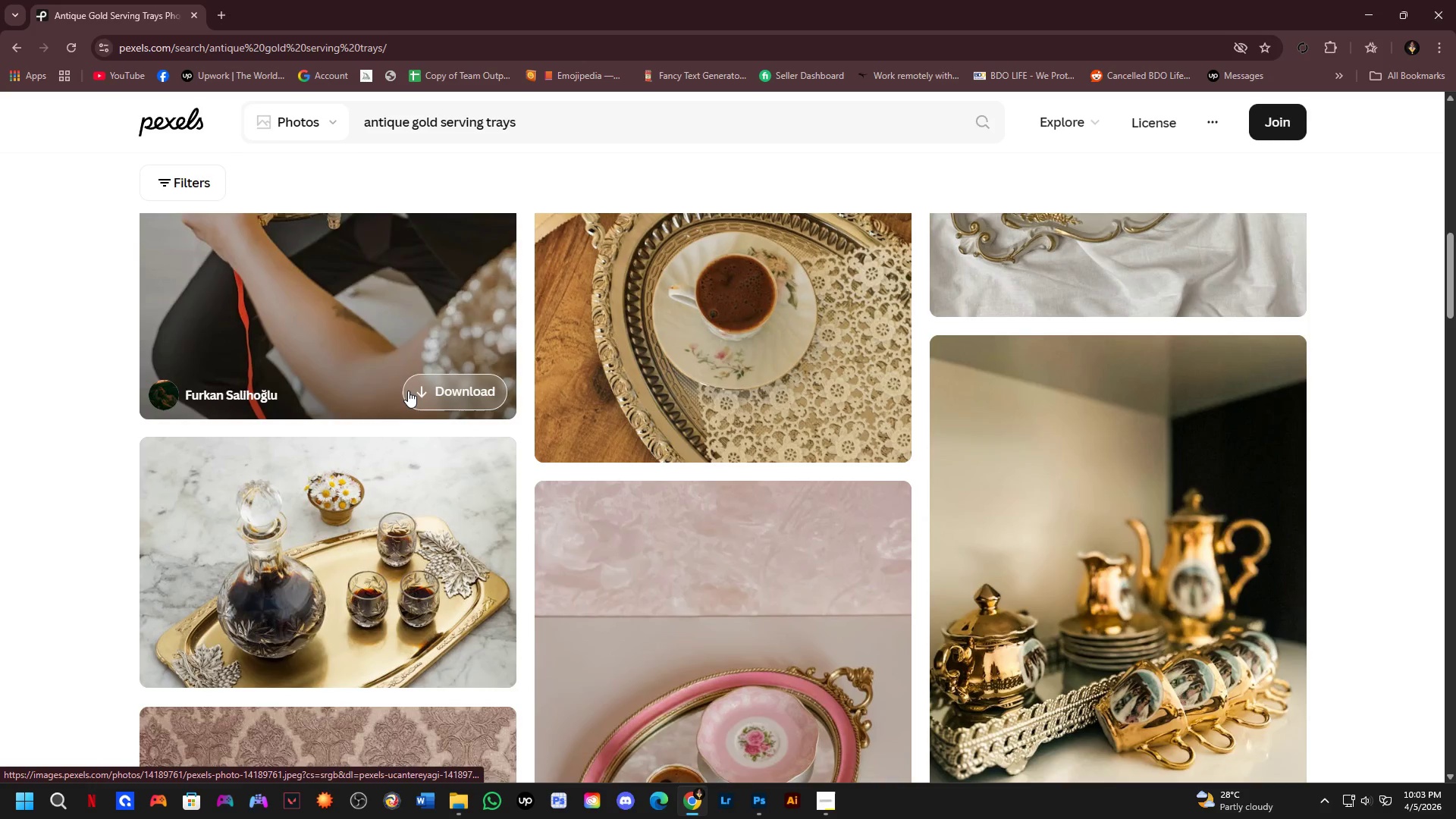 
key(ArrowUp)
 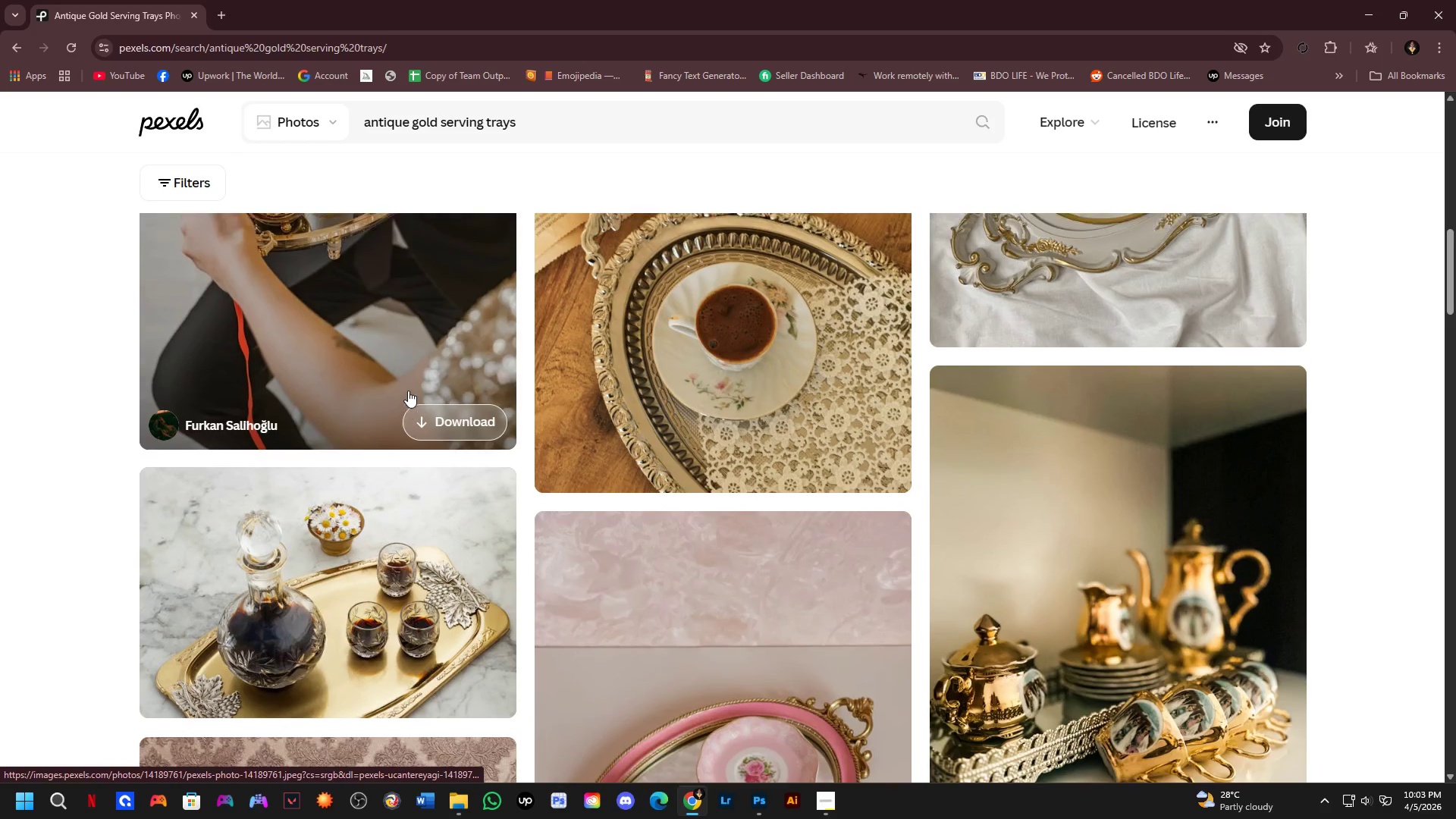 
key(ArrowUp)
 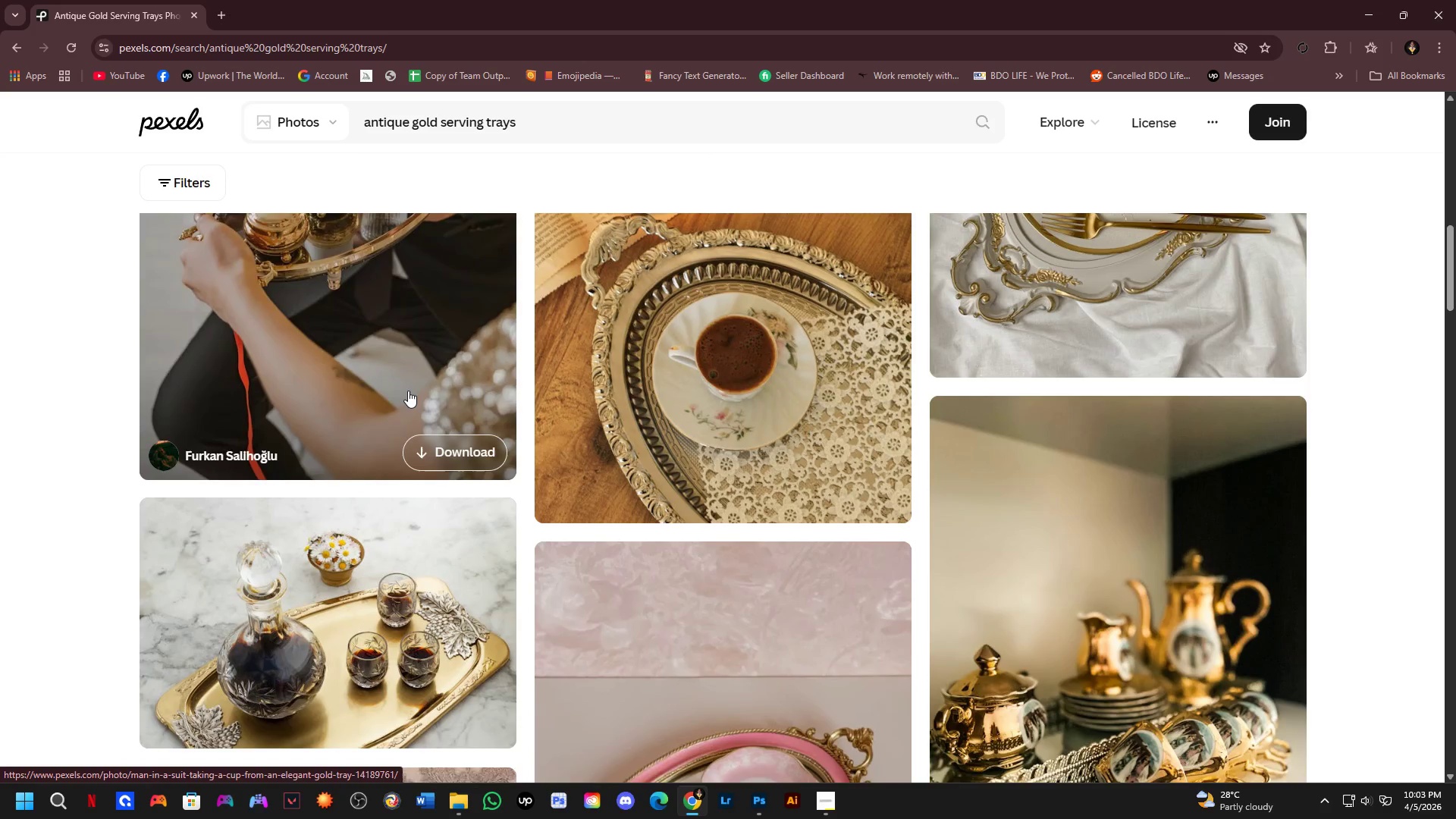 
key(ArrowUp)
 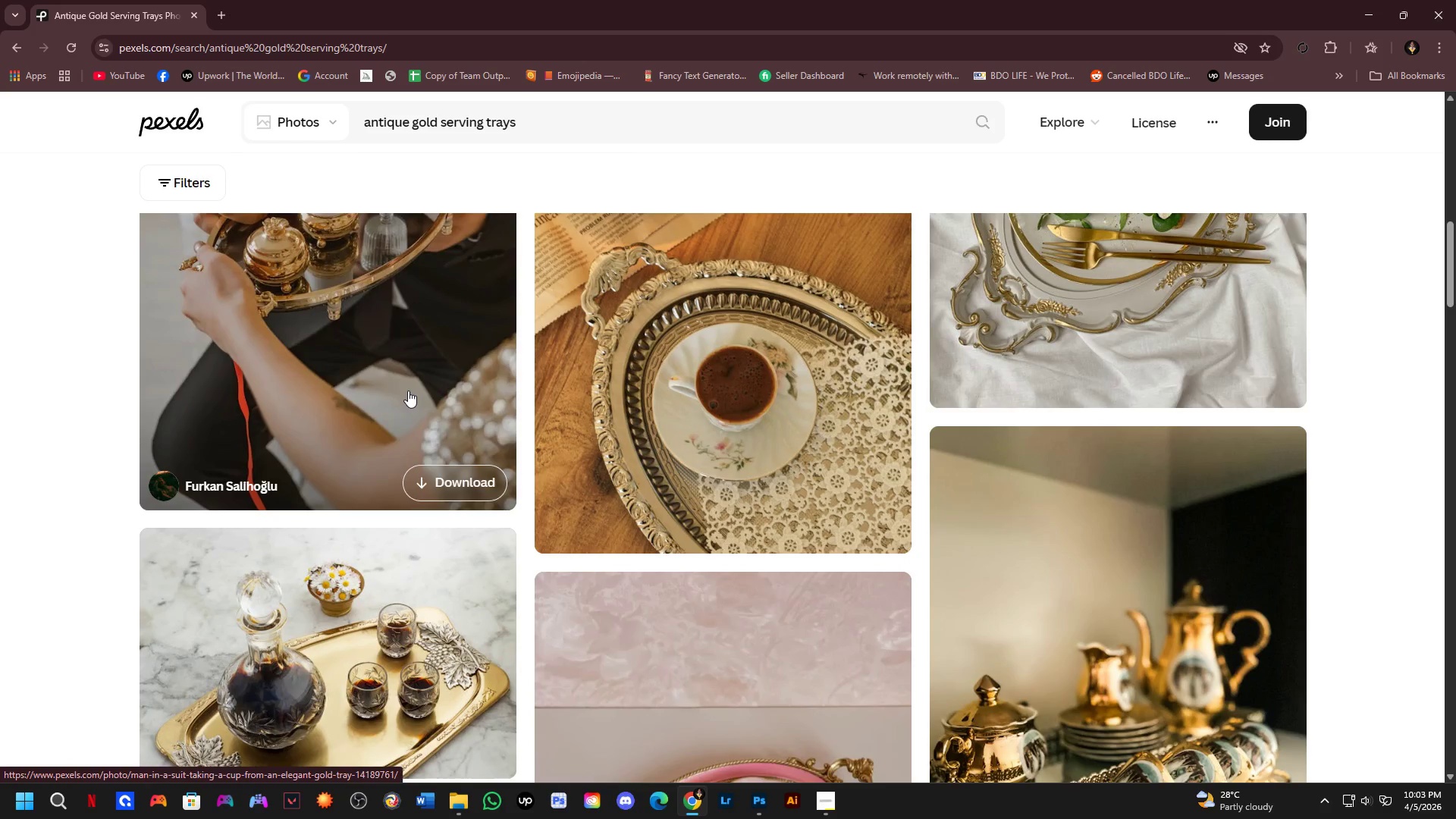 
key(ArrowDown)
 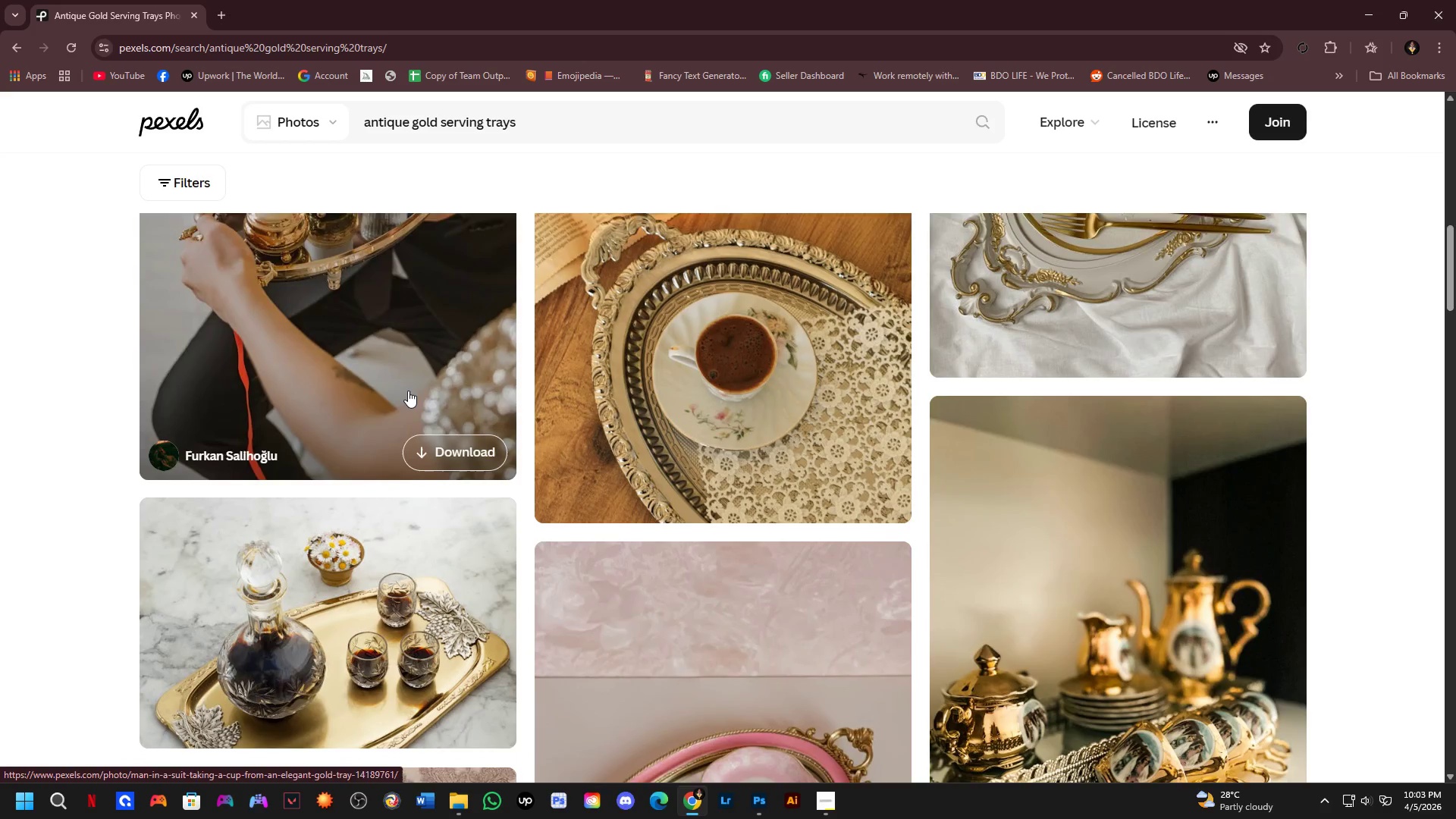 
key(ArrowDown)
 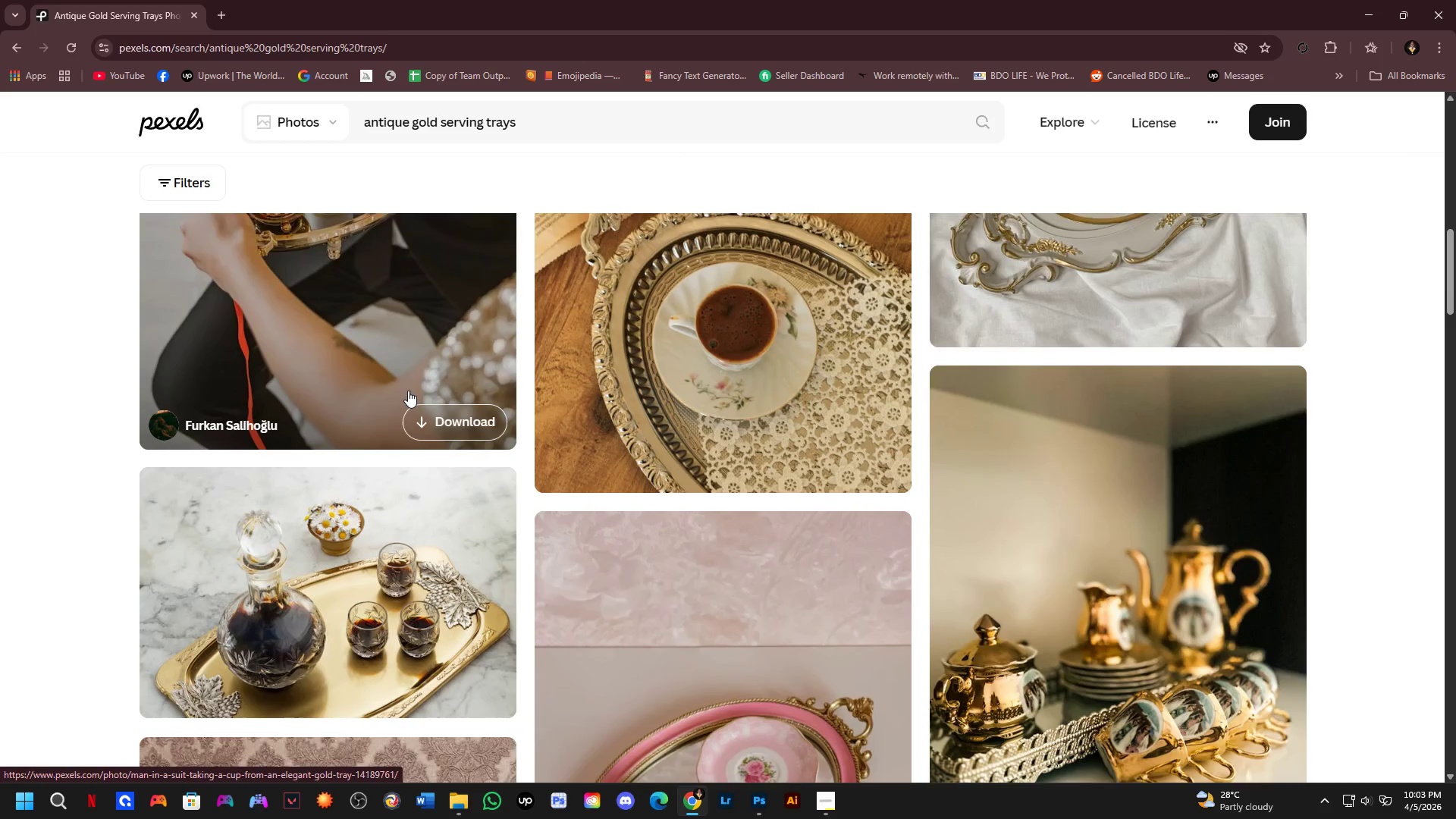 
key(ArrowDown)
 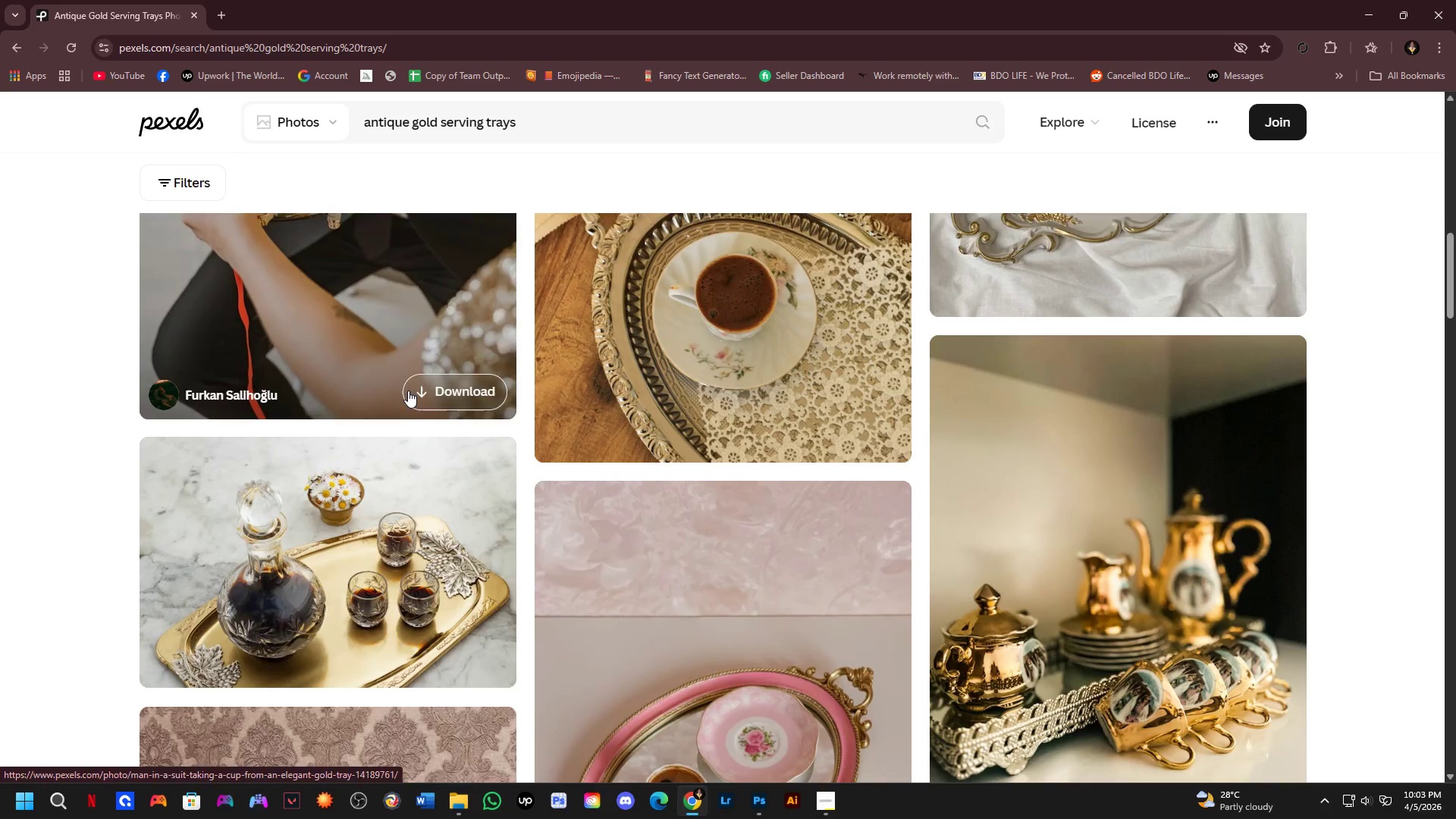 
key(ArrowDown)
 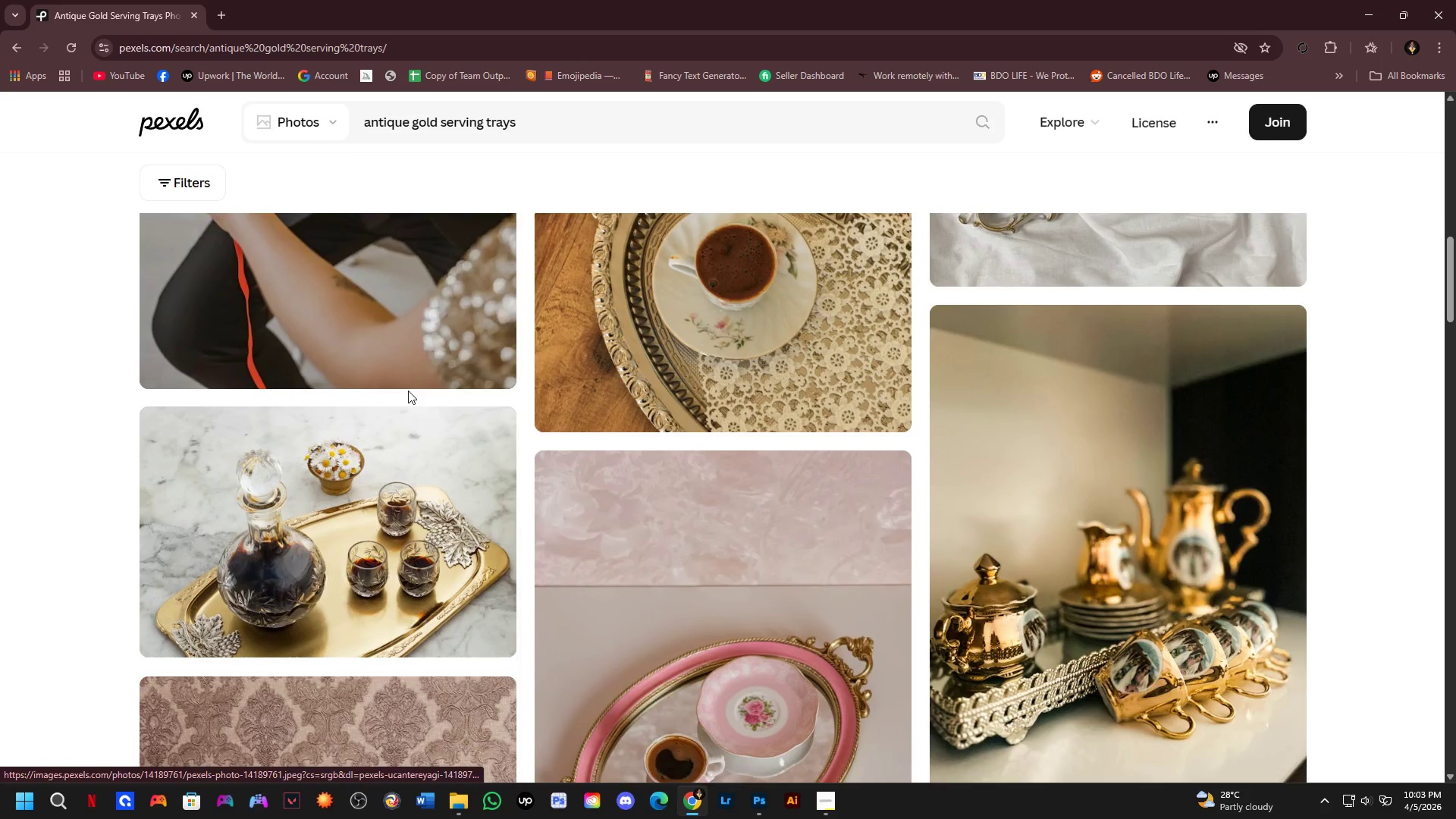 
hold_key(key=ArrowDown, duration=0.39)
 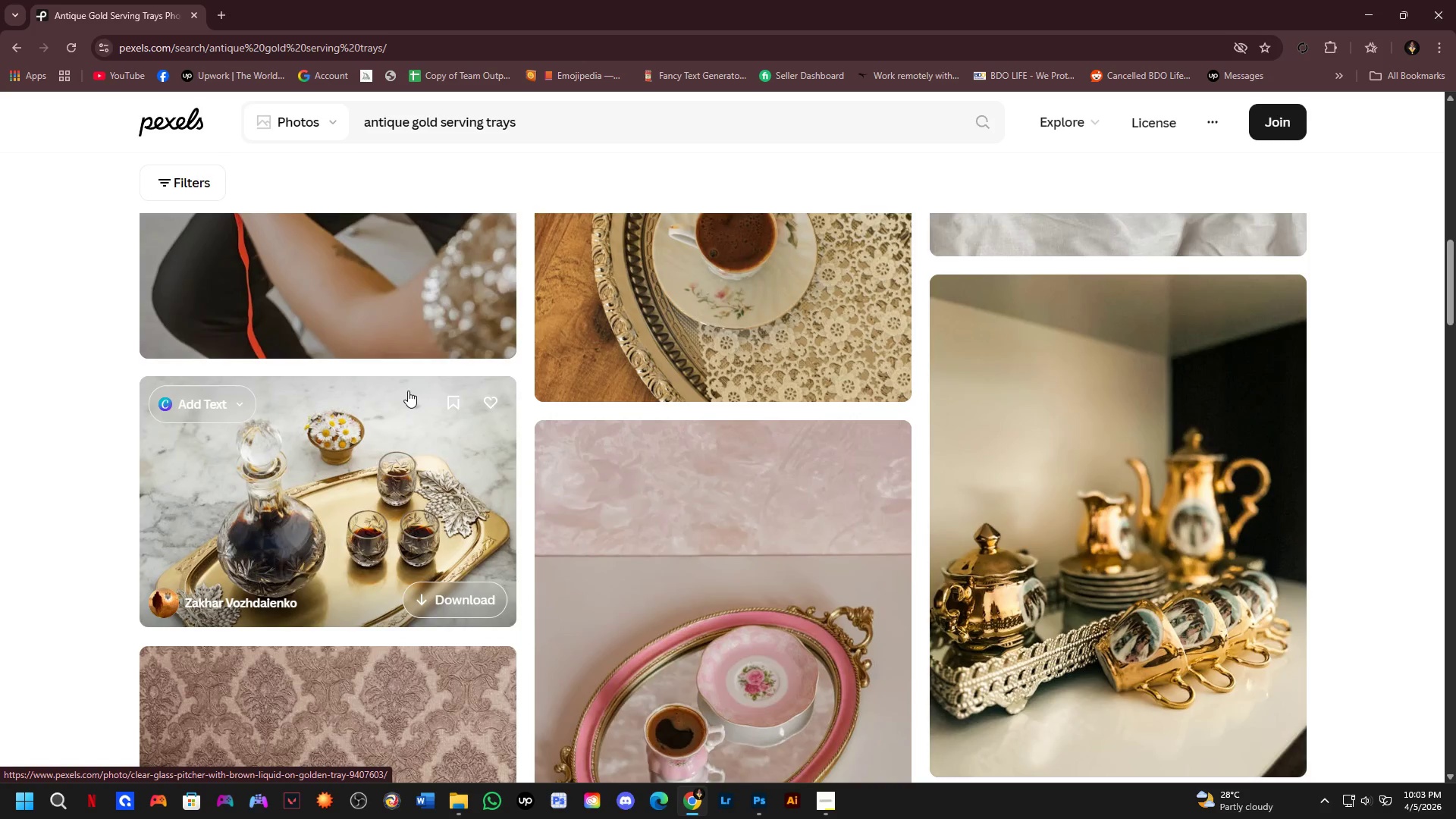 
key(ArrowDown)
 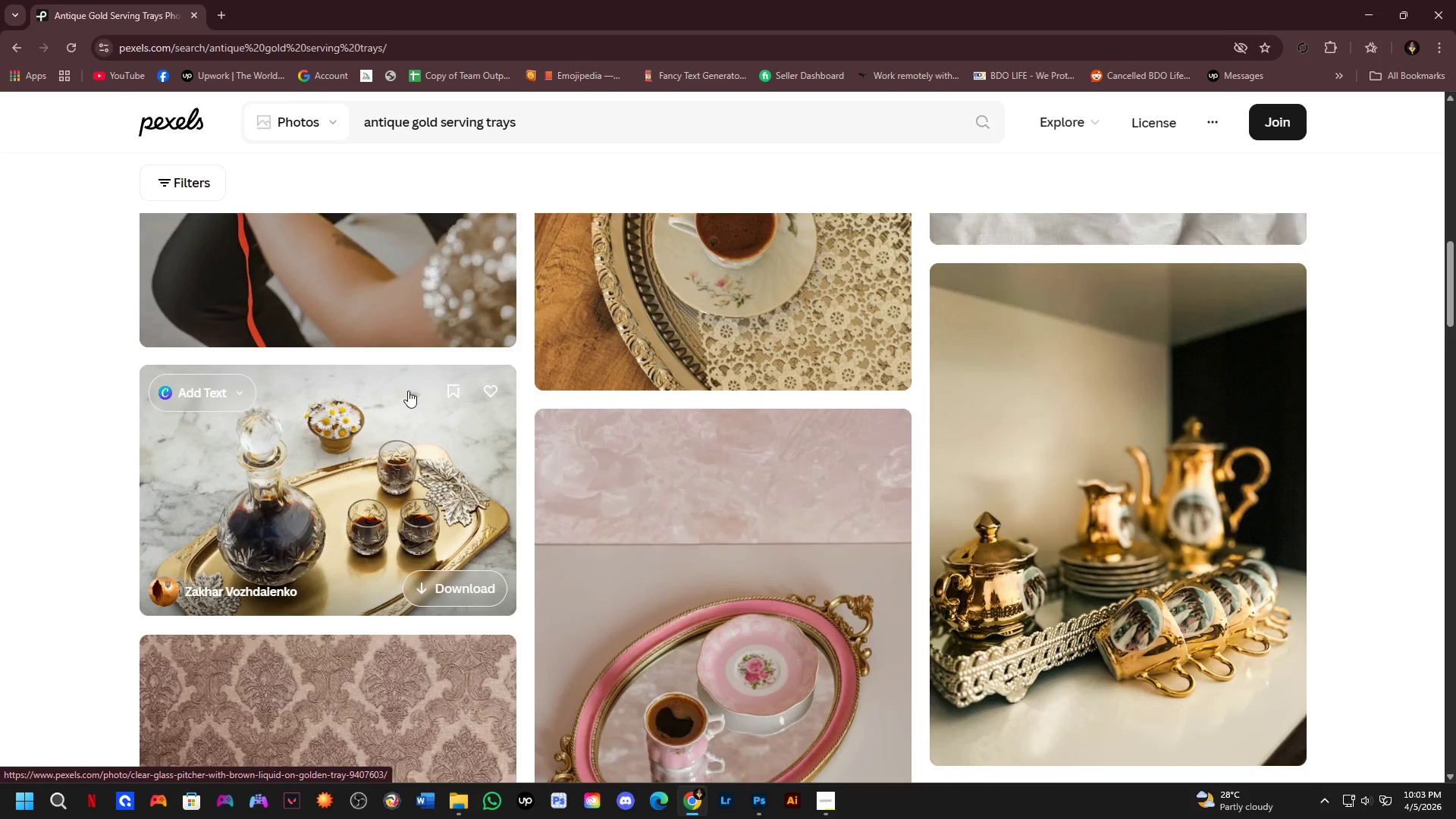 
key(ArrowDown)
 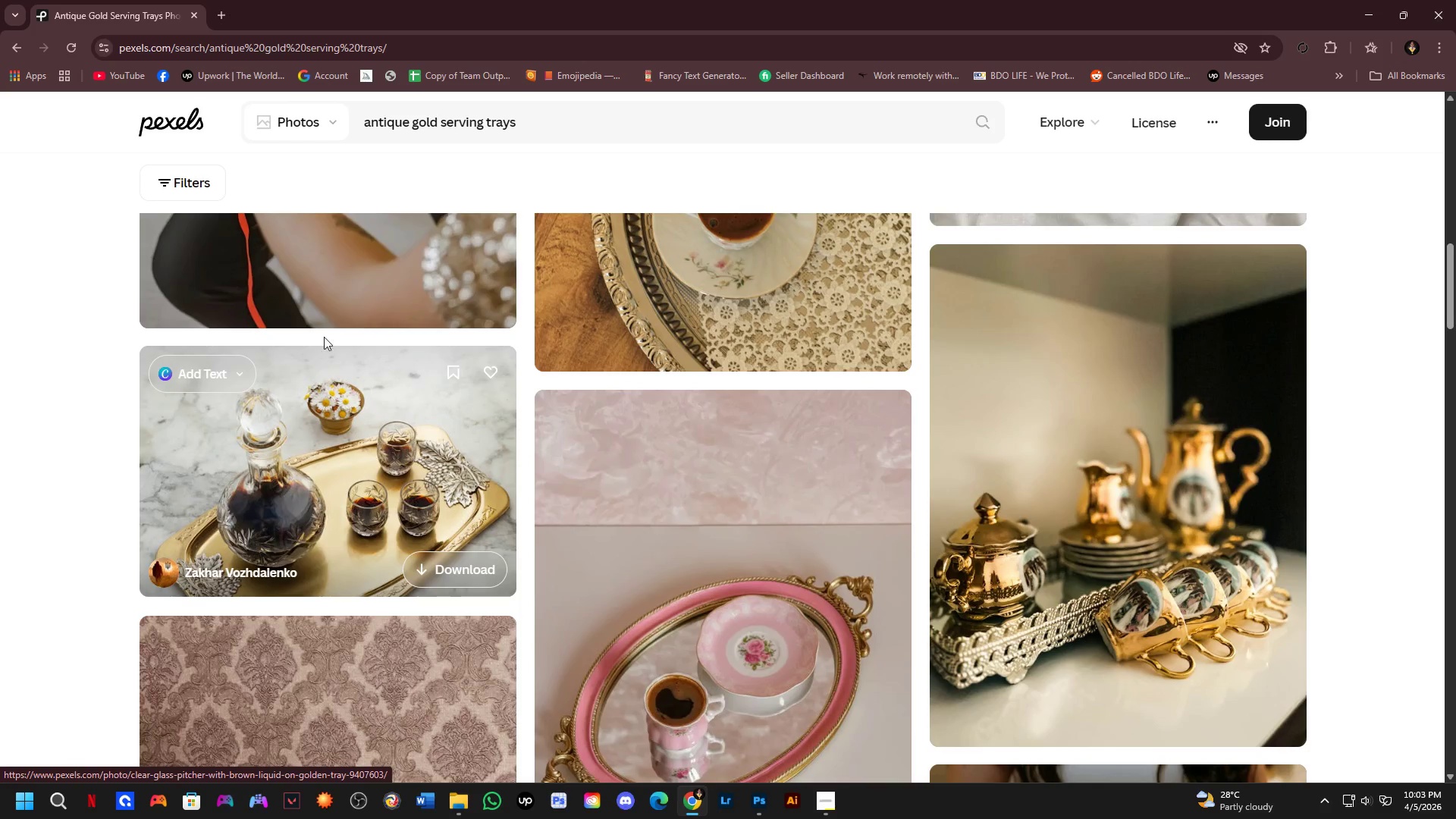 
key(Alt+AltLeft)
 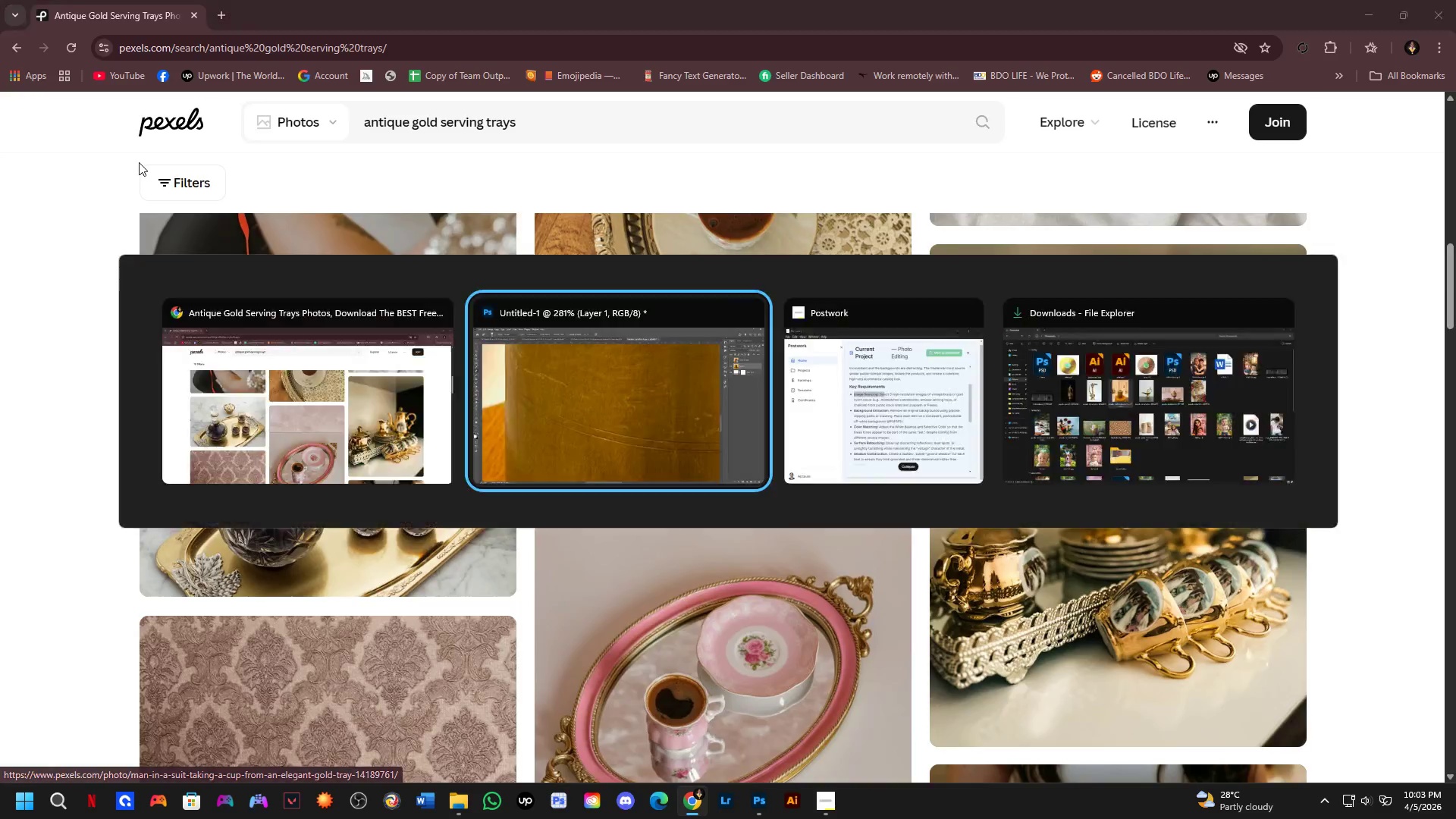 
key(Alt+Tab)
 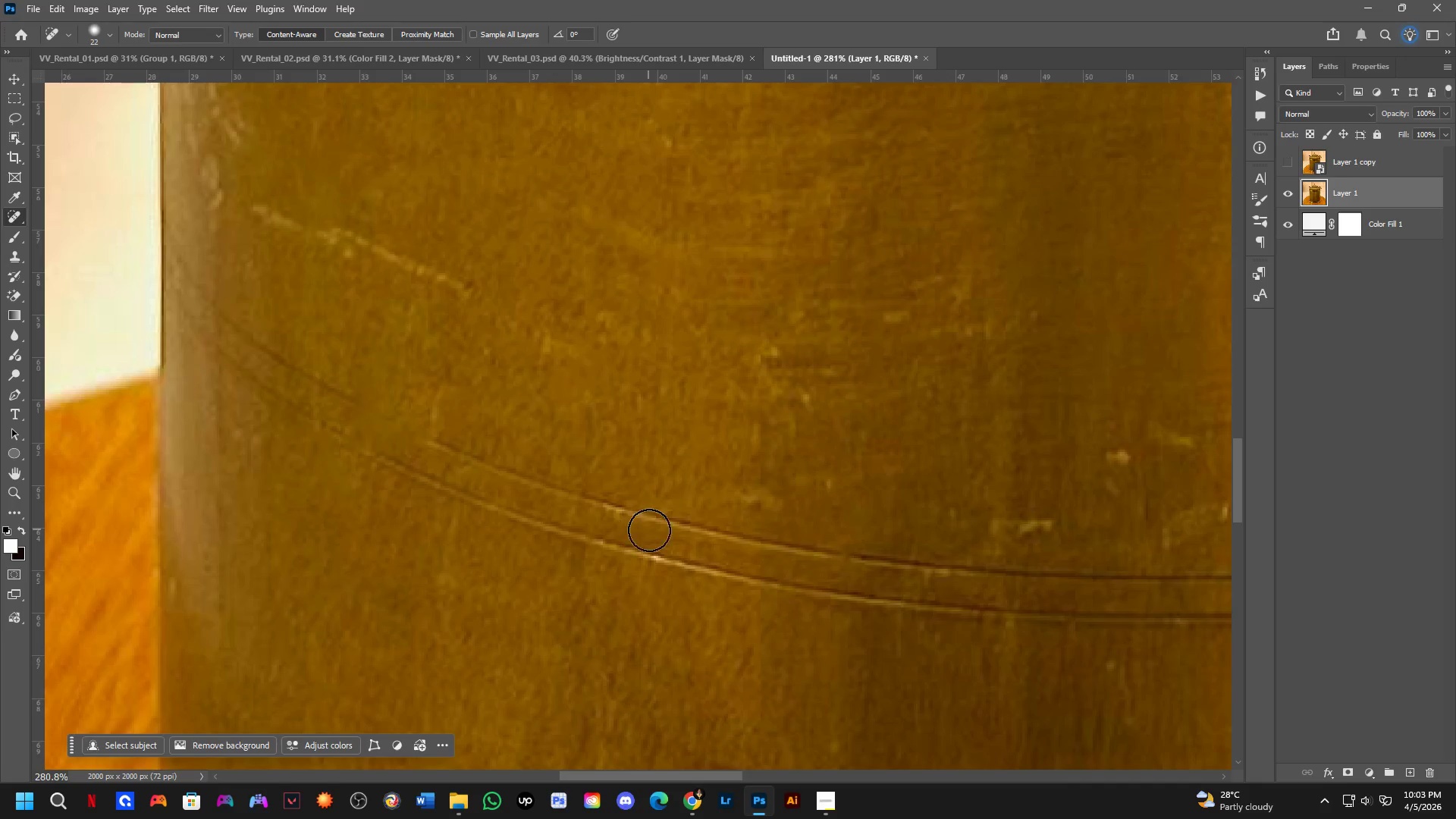 
hold_key(key=Space, duration=0.55)
 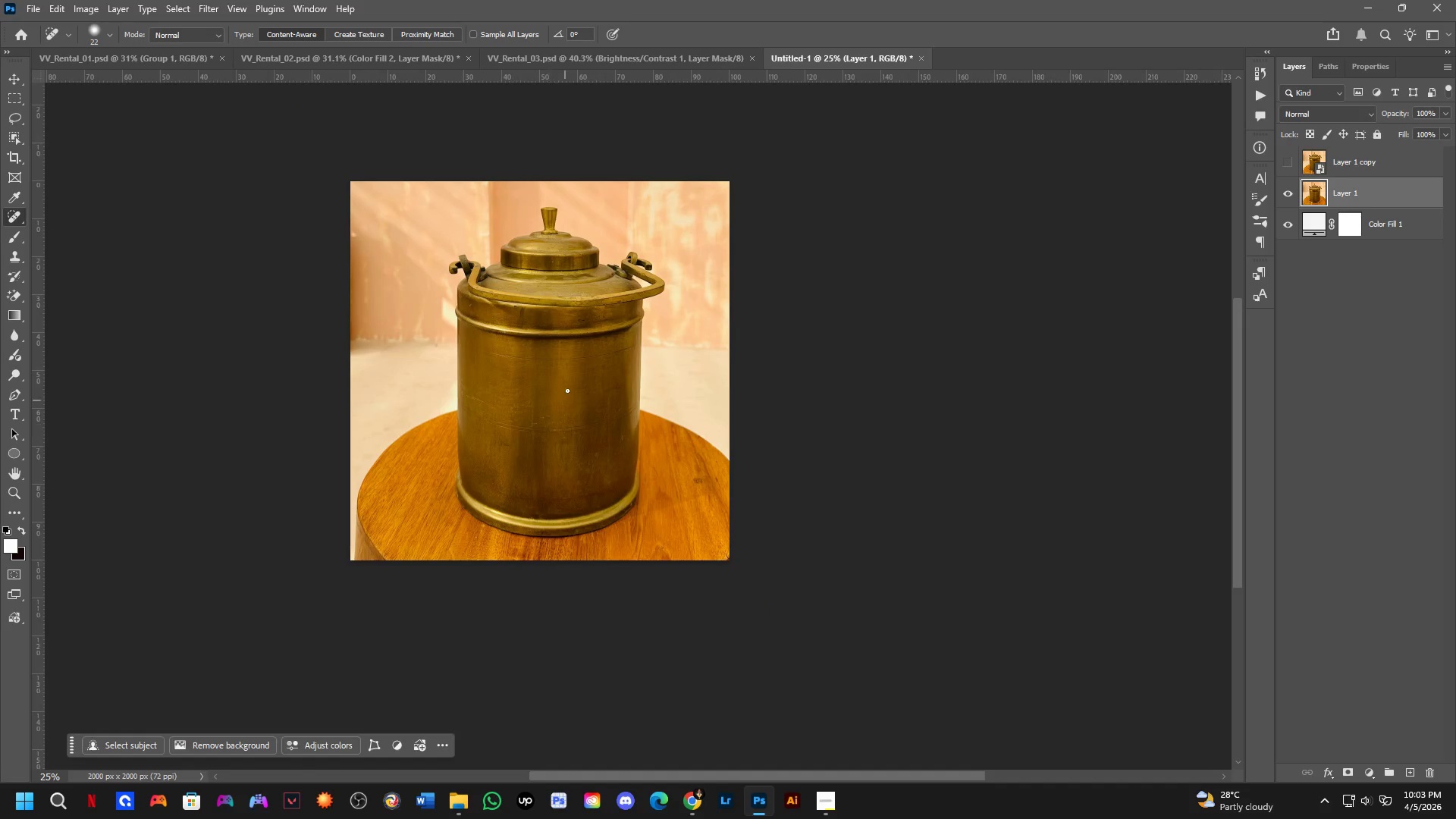 
left_click_drag(start_coordinate=[817, 483], to_coordinate=[445, 400])
 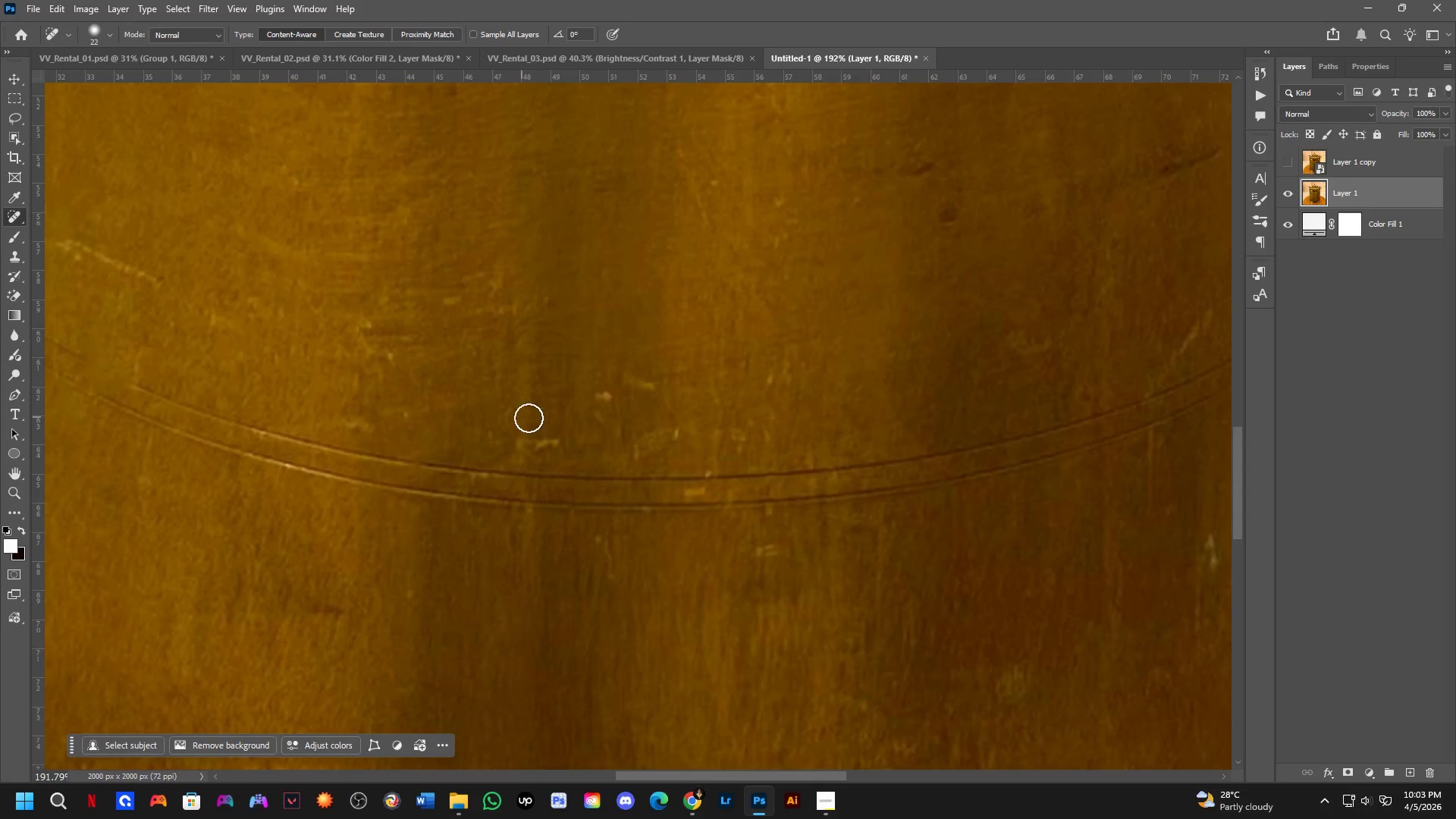 
scroll: coordinate [667, 526], scroll_direction: down, amount: 4.0
 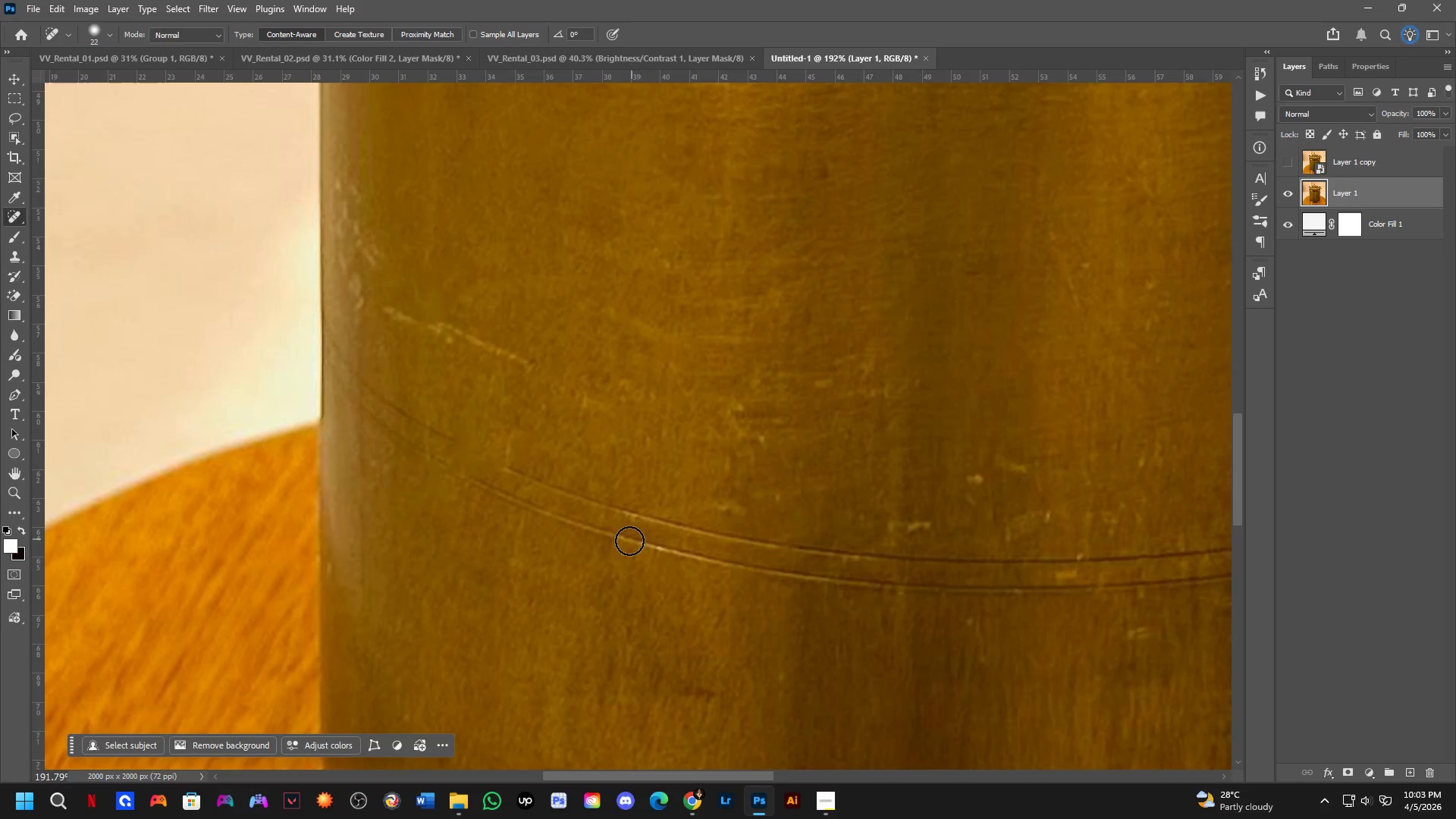 
key(Shift+ShiftLeft)
 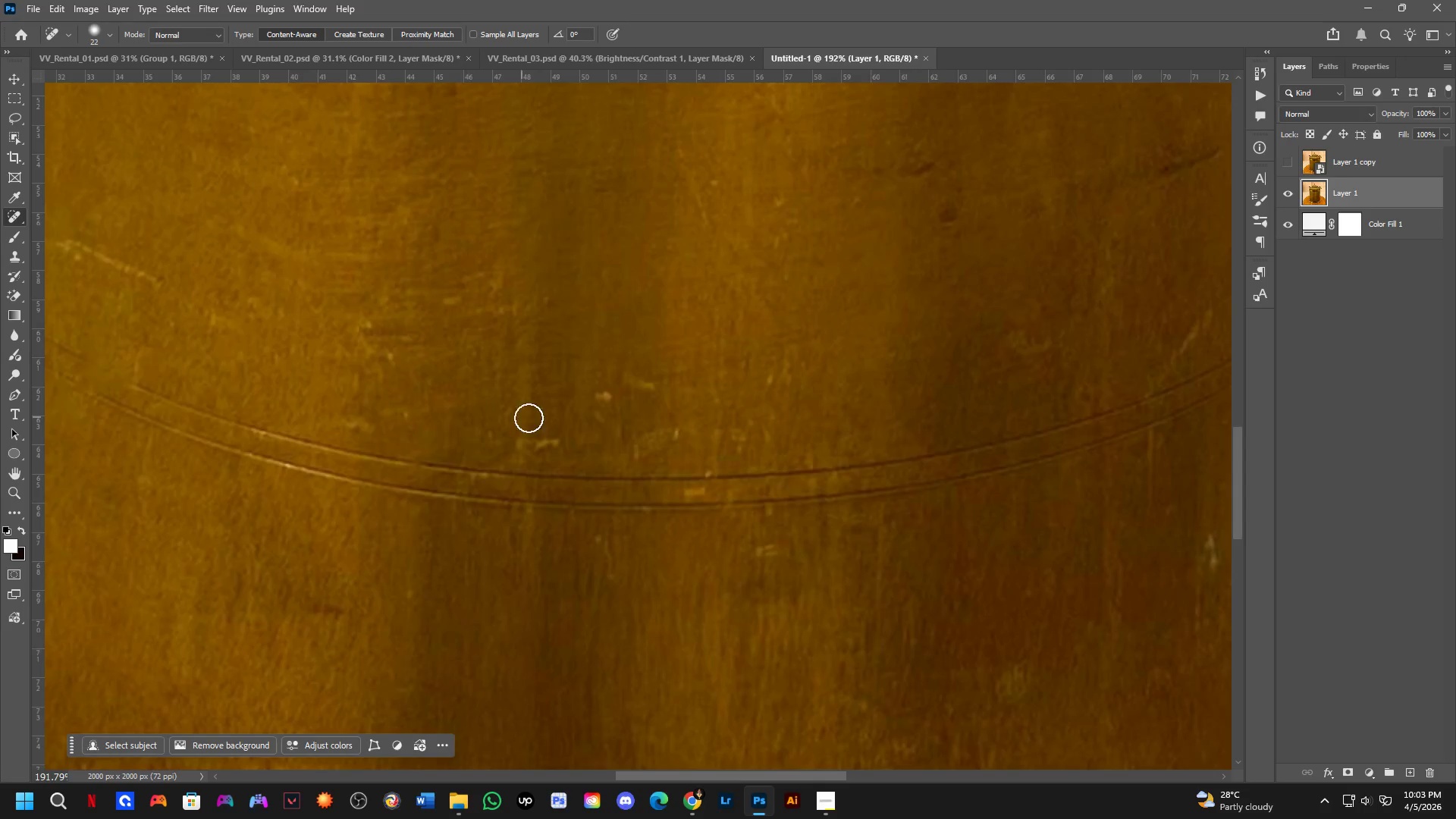 
hold_key(key=Space, duration=0.42)
 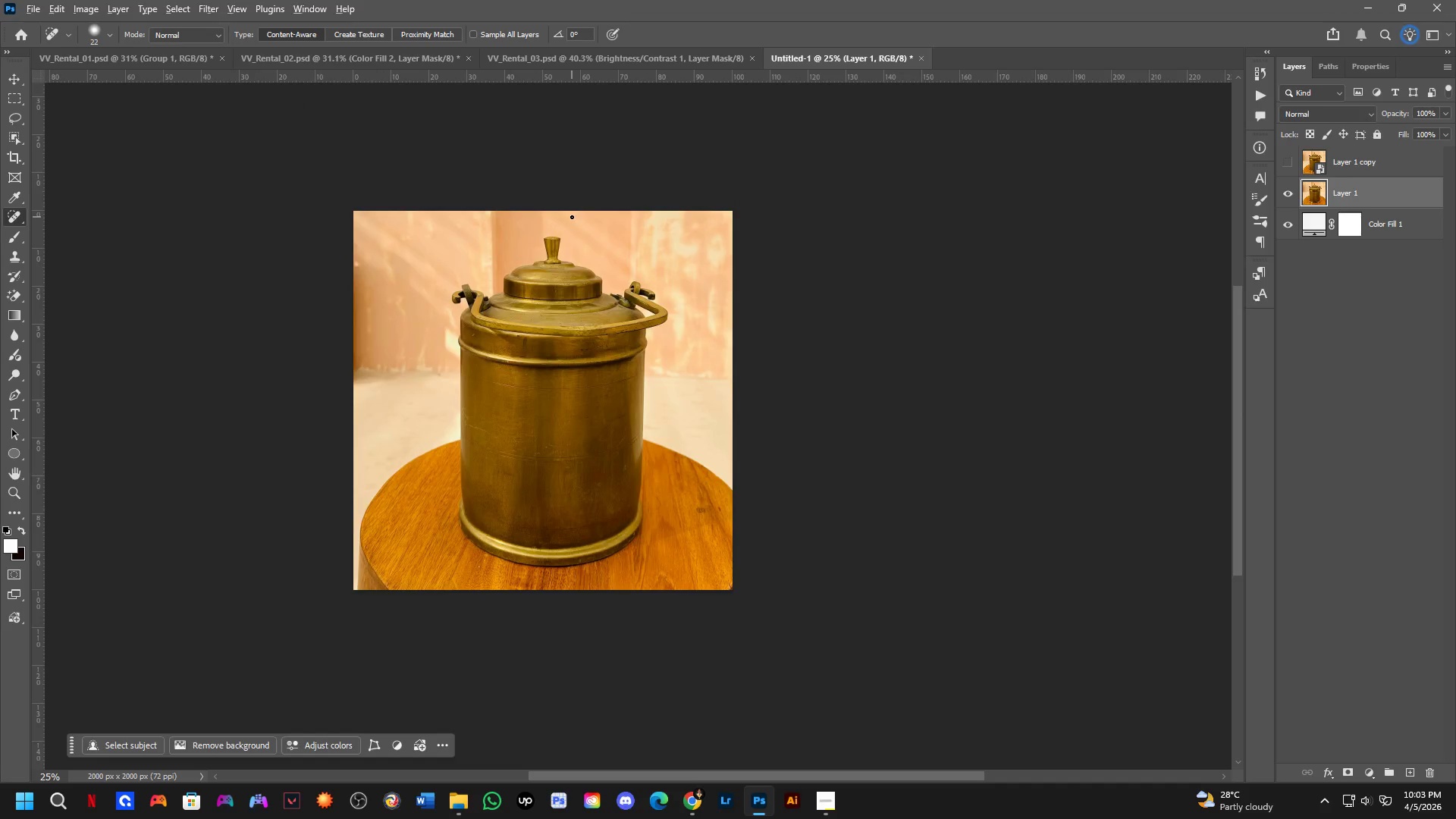 
scroll: coordinate [534, 421], scroll_direction: down, amount: 5.0
 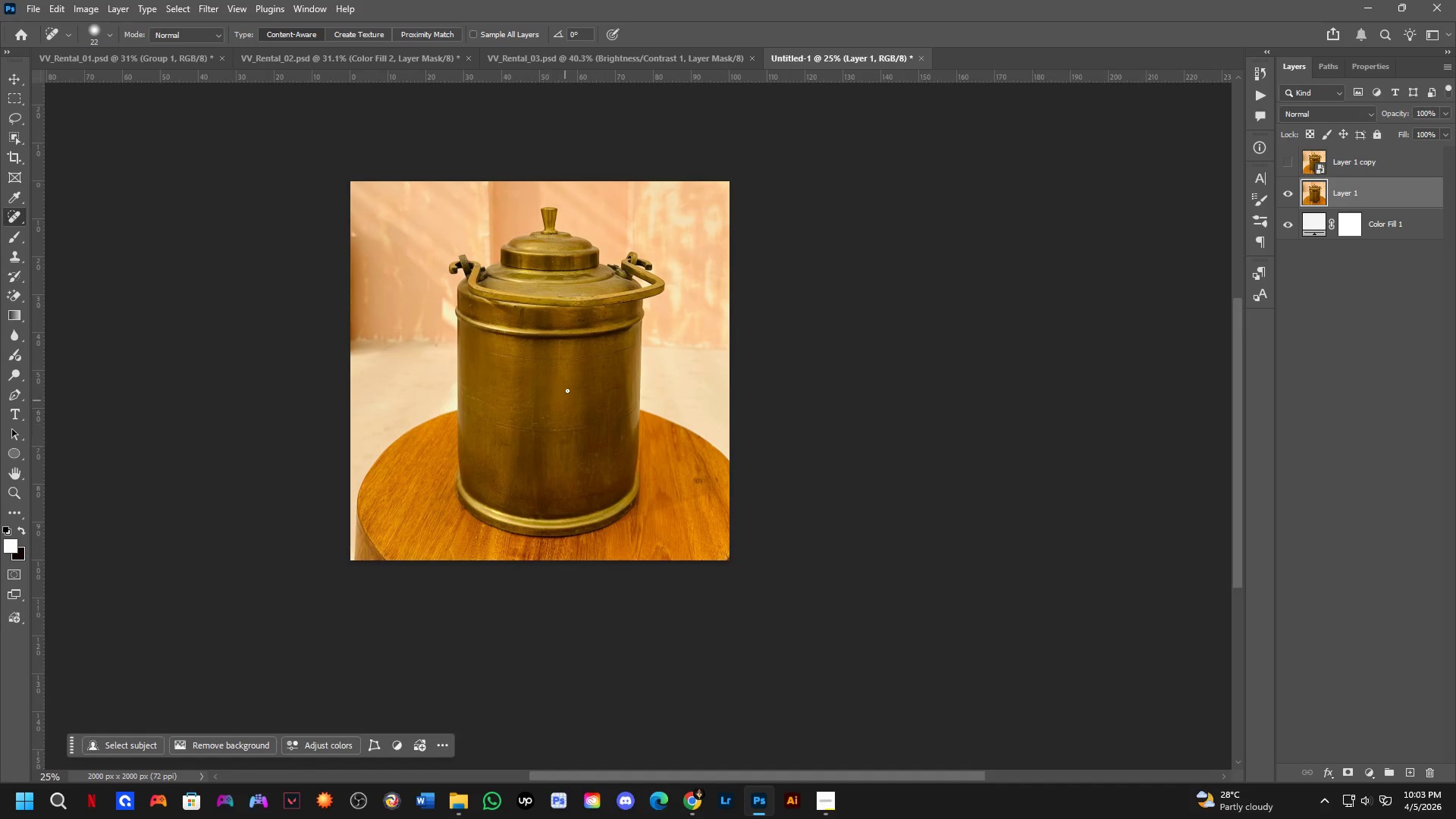 
left_click_drag(start_coordinate=[561, 359], to_coordinate=[564, 388])
 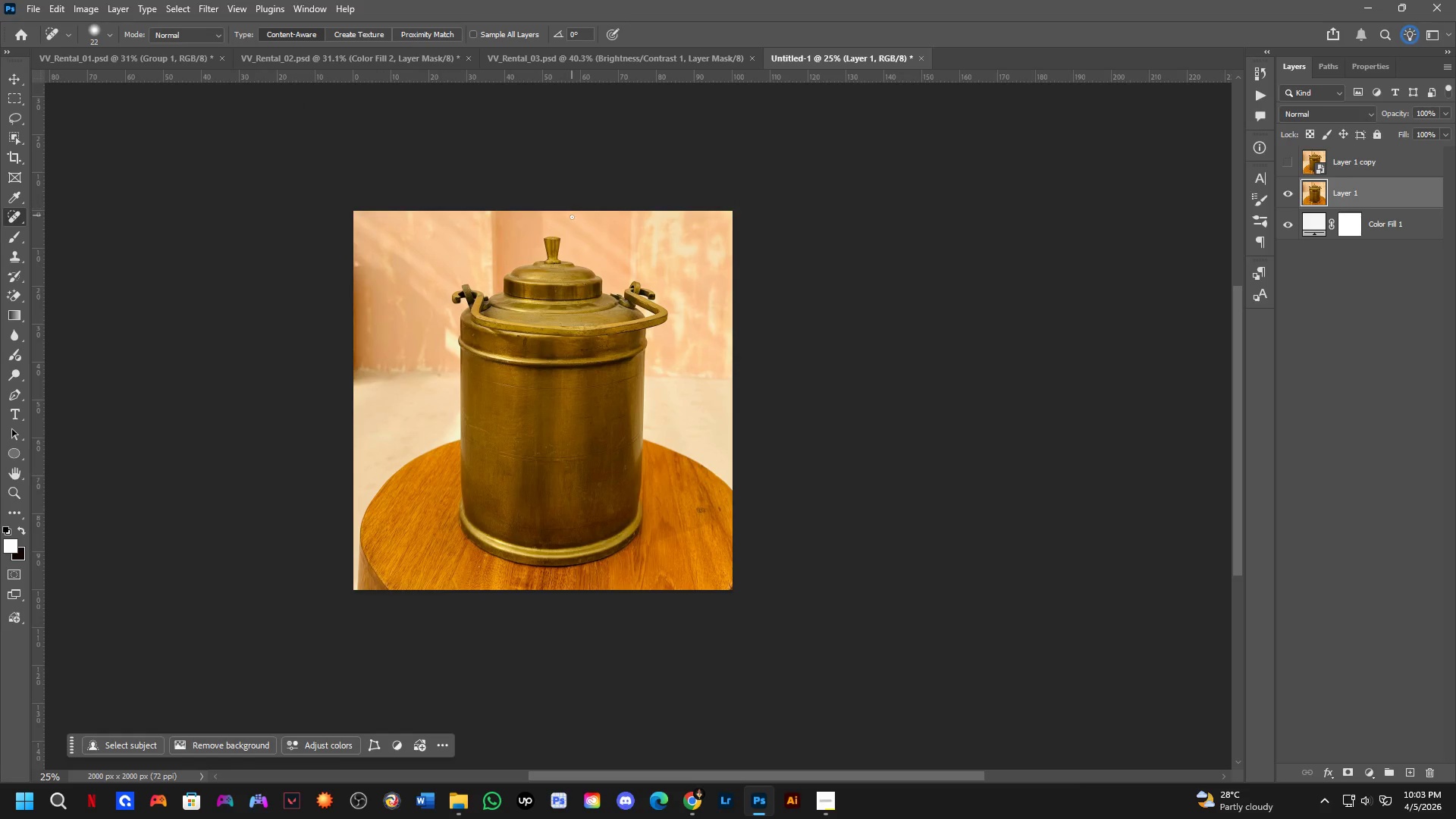 
key(Alt+Tab)
 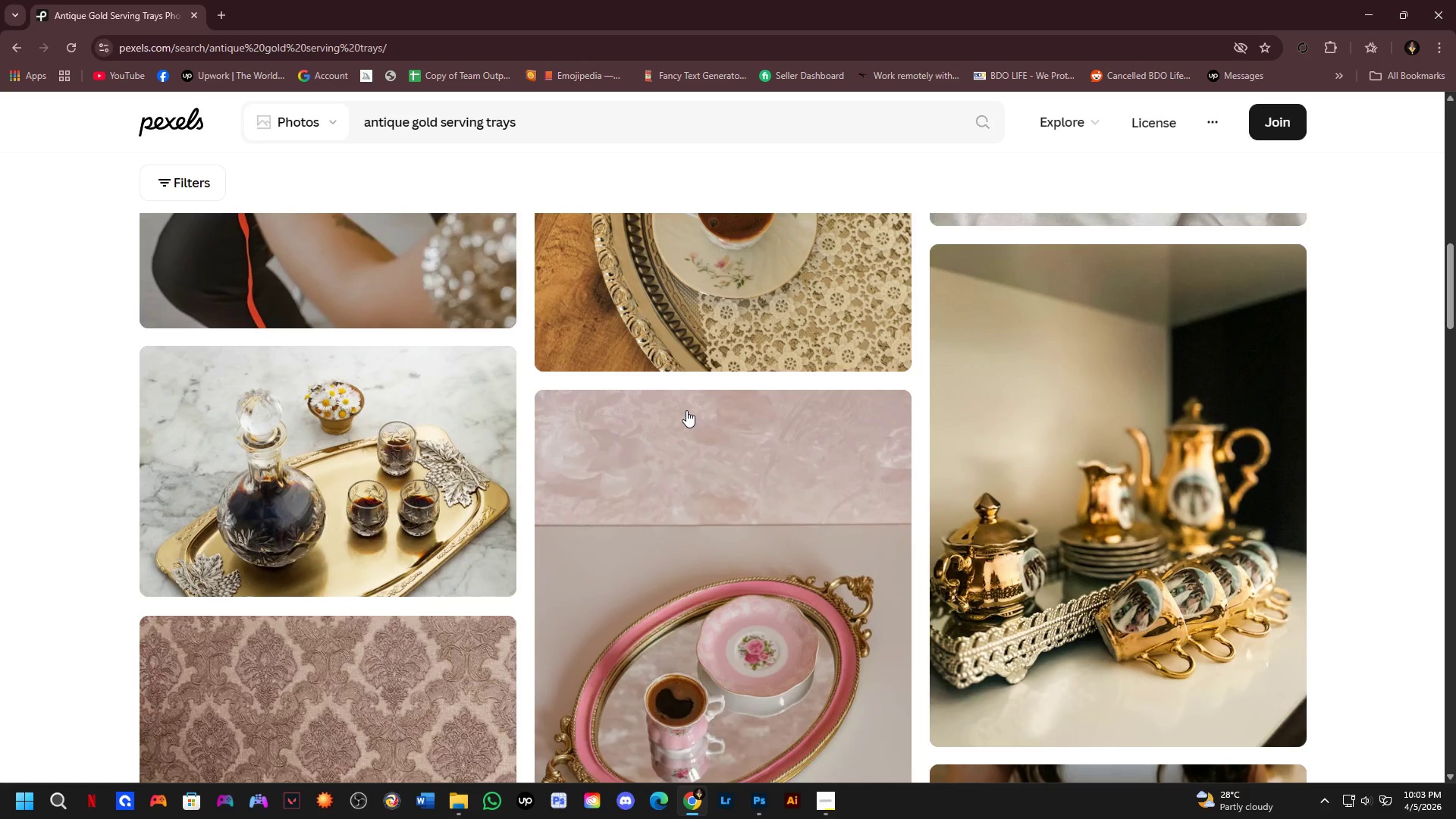 
key(ArrowDown)
 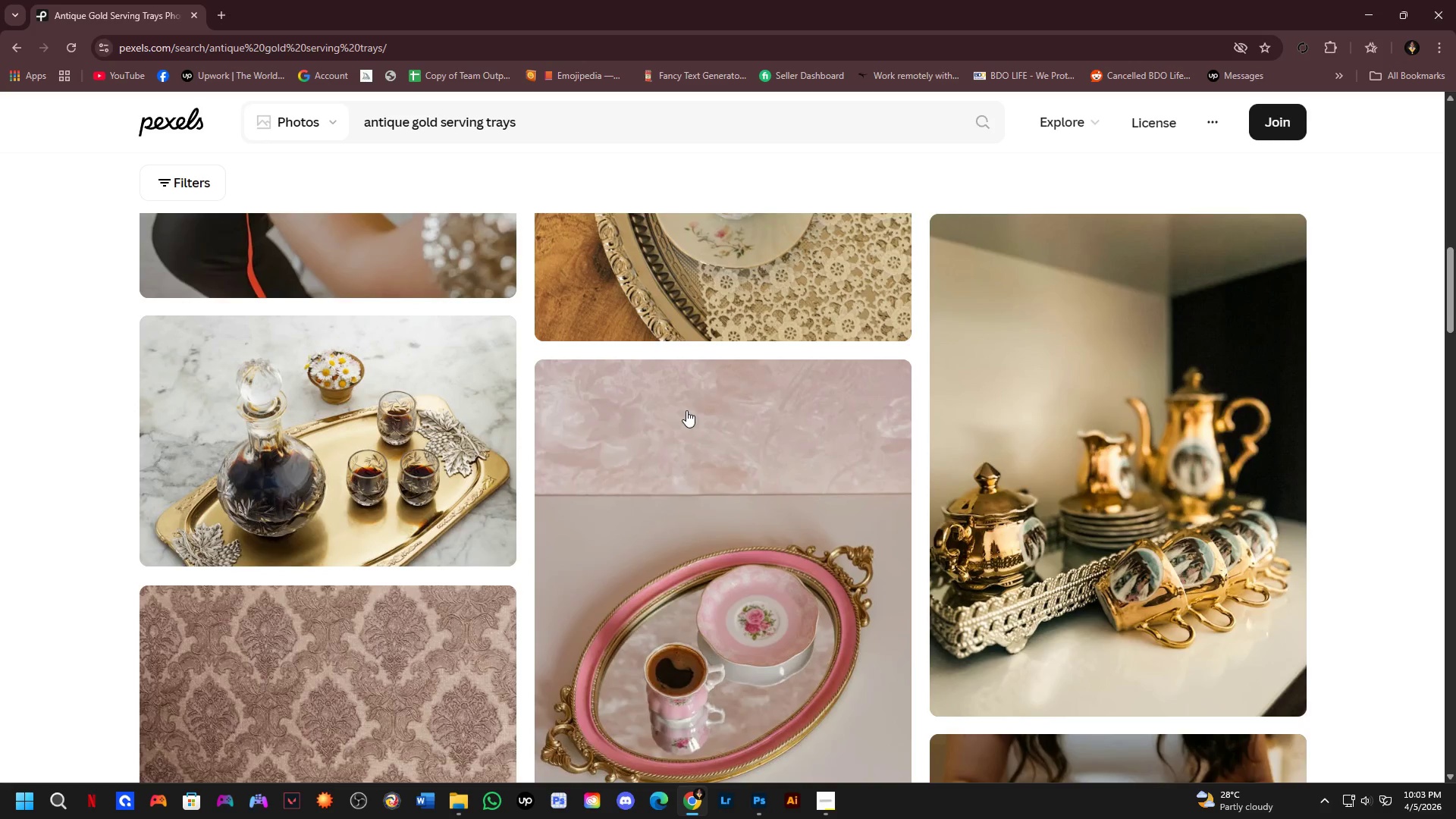 
key(ArrowDown)
 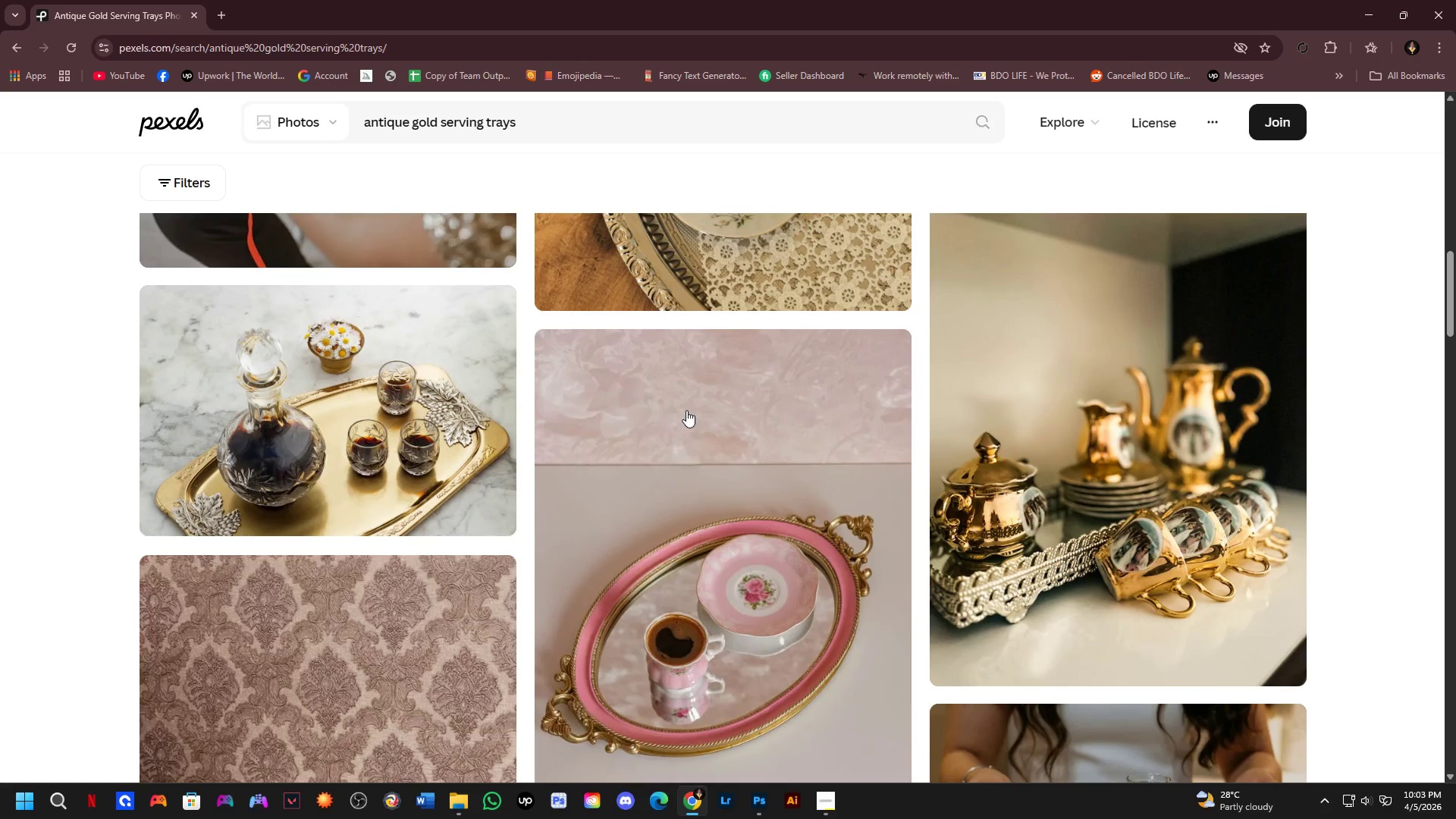 
wait(5.53)
 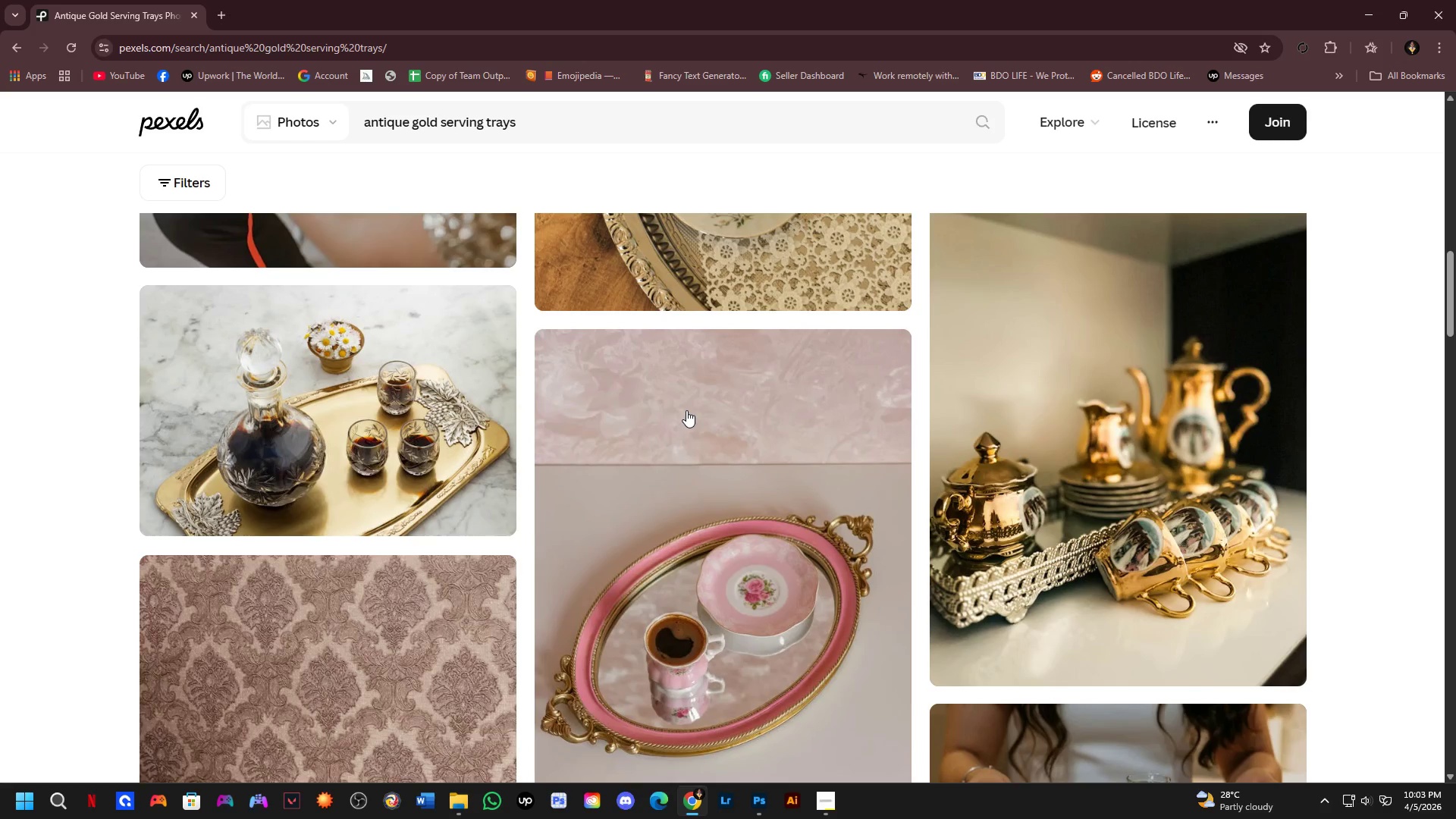 
key(ArrowDown)
 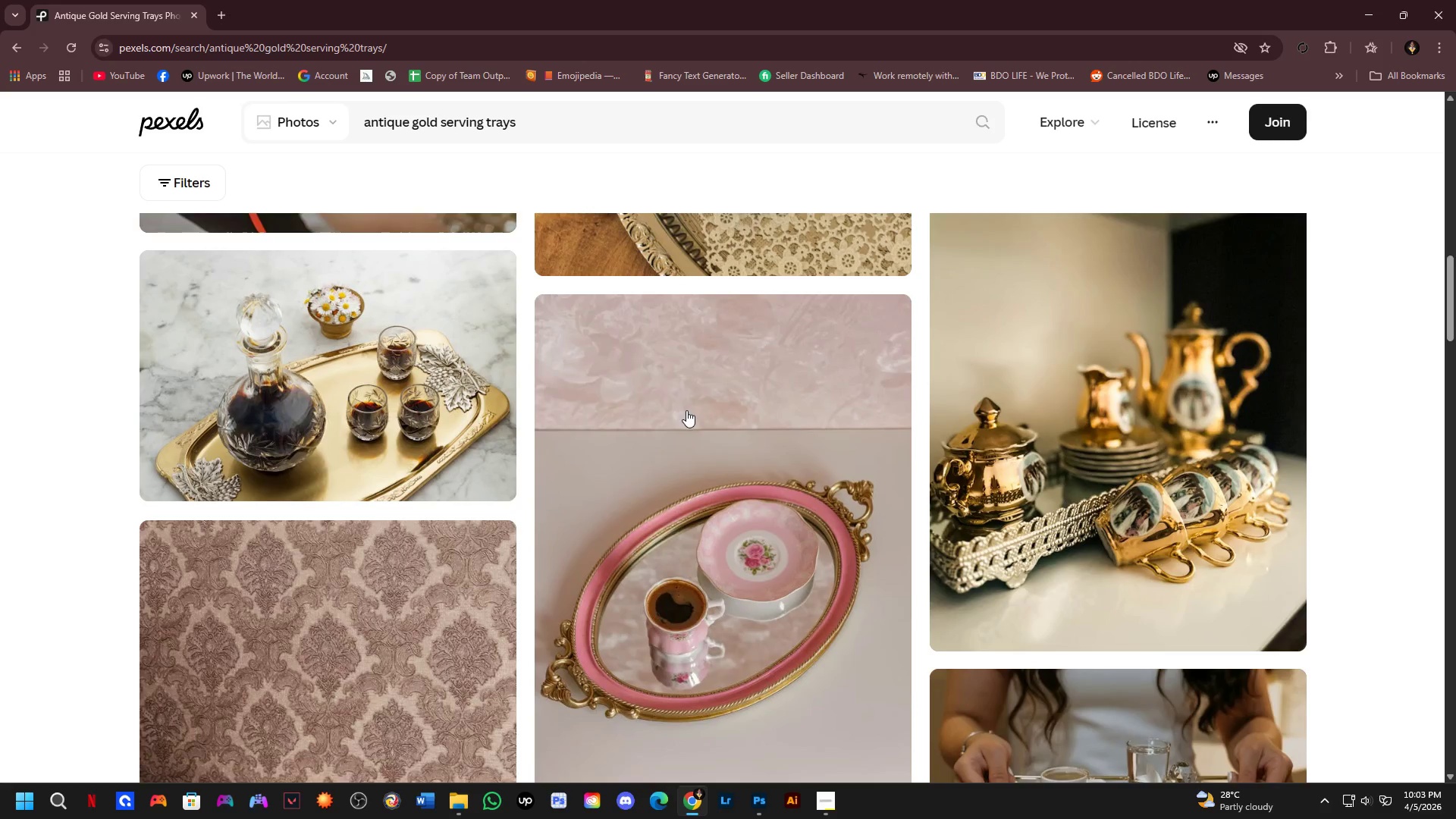 
key(ArrowDown)
 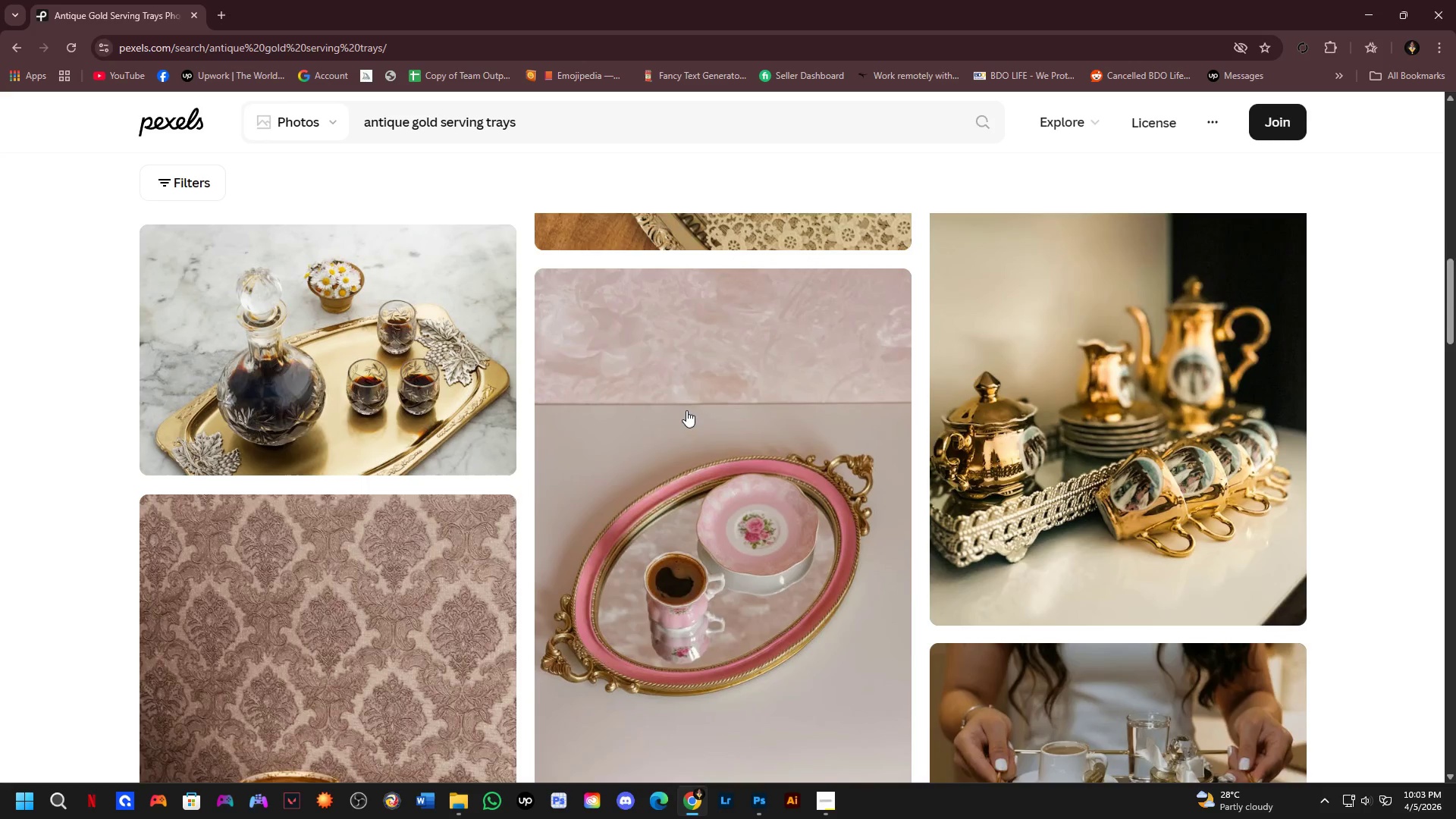 
key(ArrowDown)
 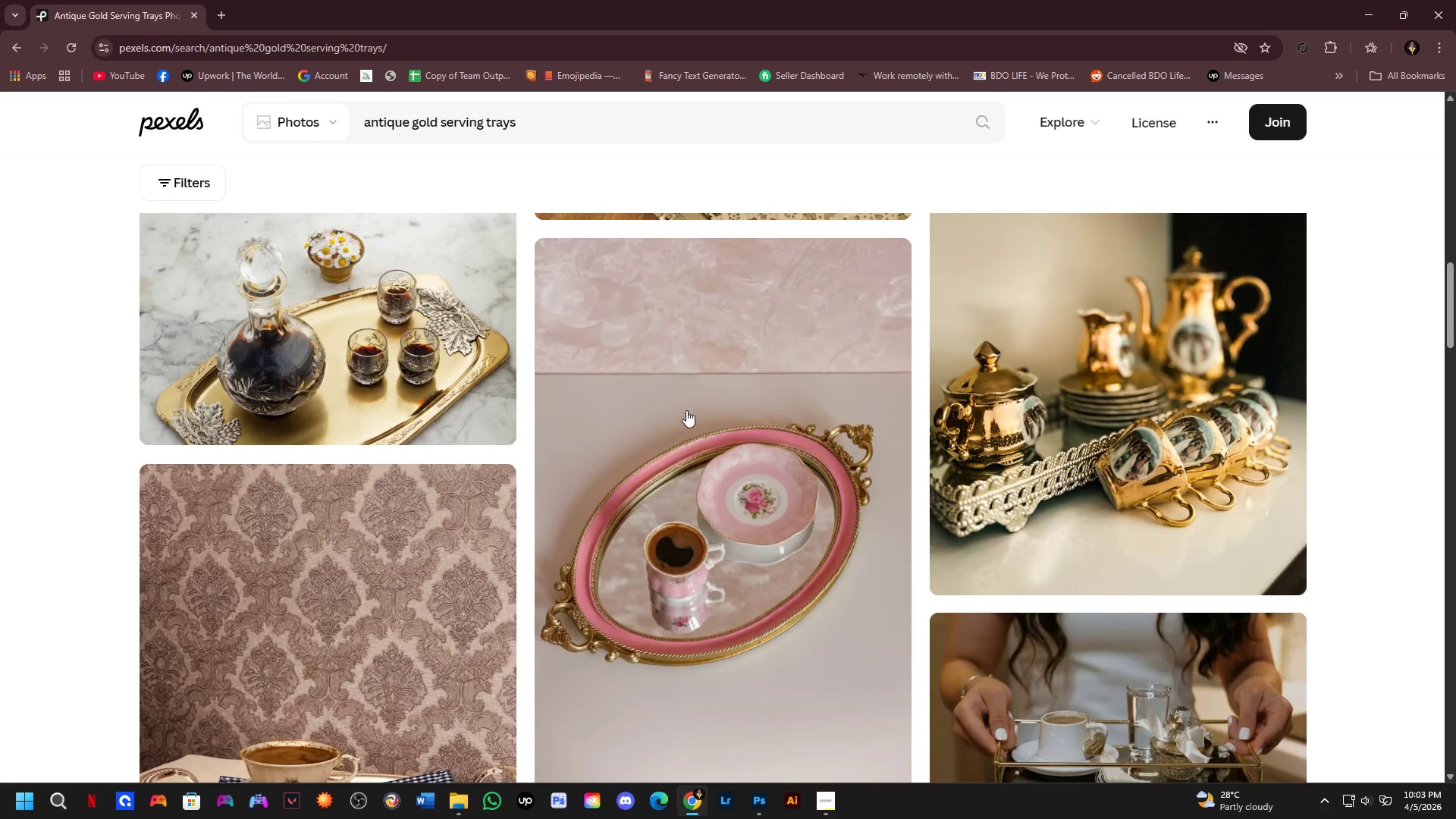 
key(ArrowDown)
 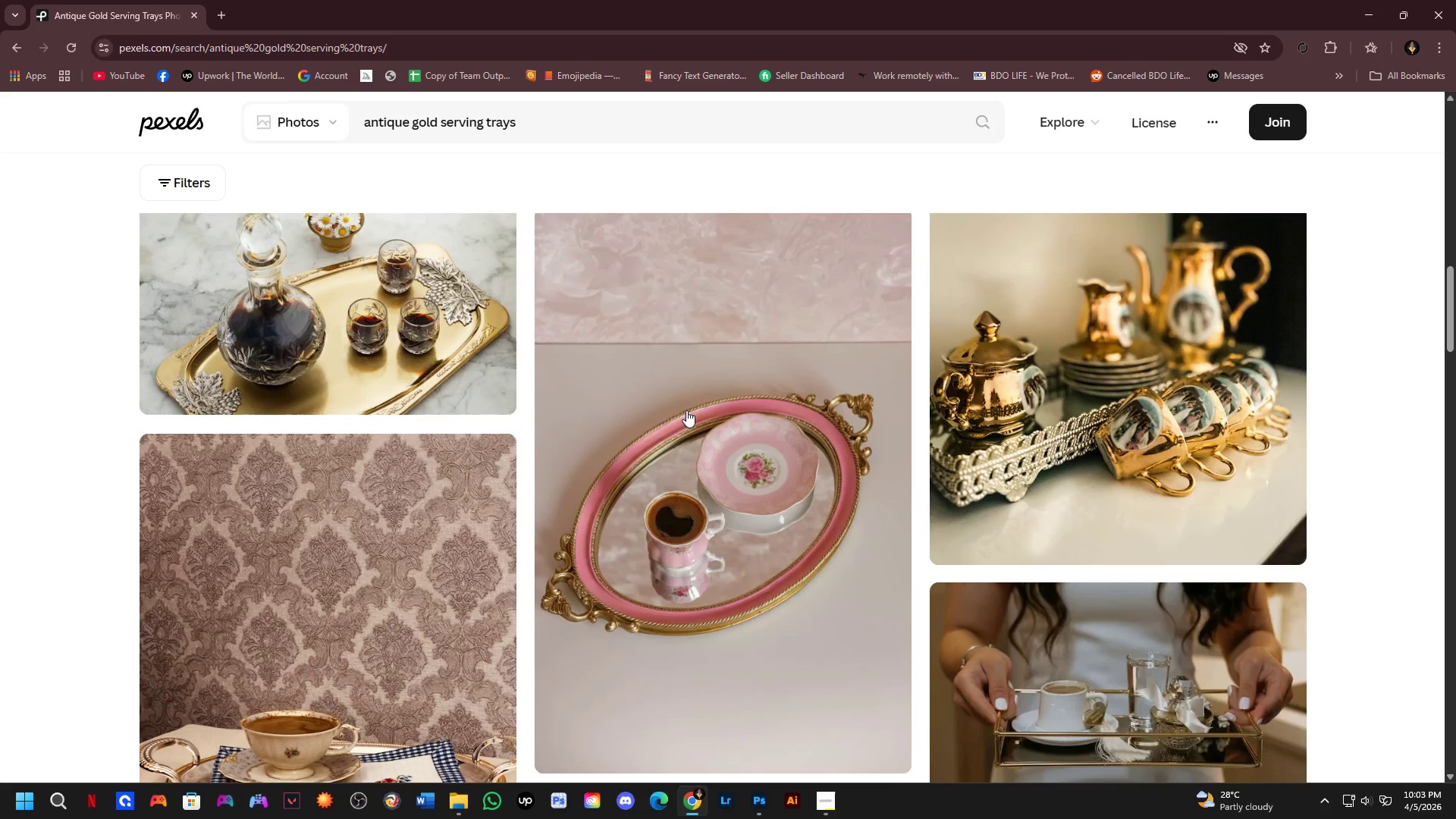 
key(ArrowDown)
 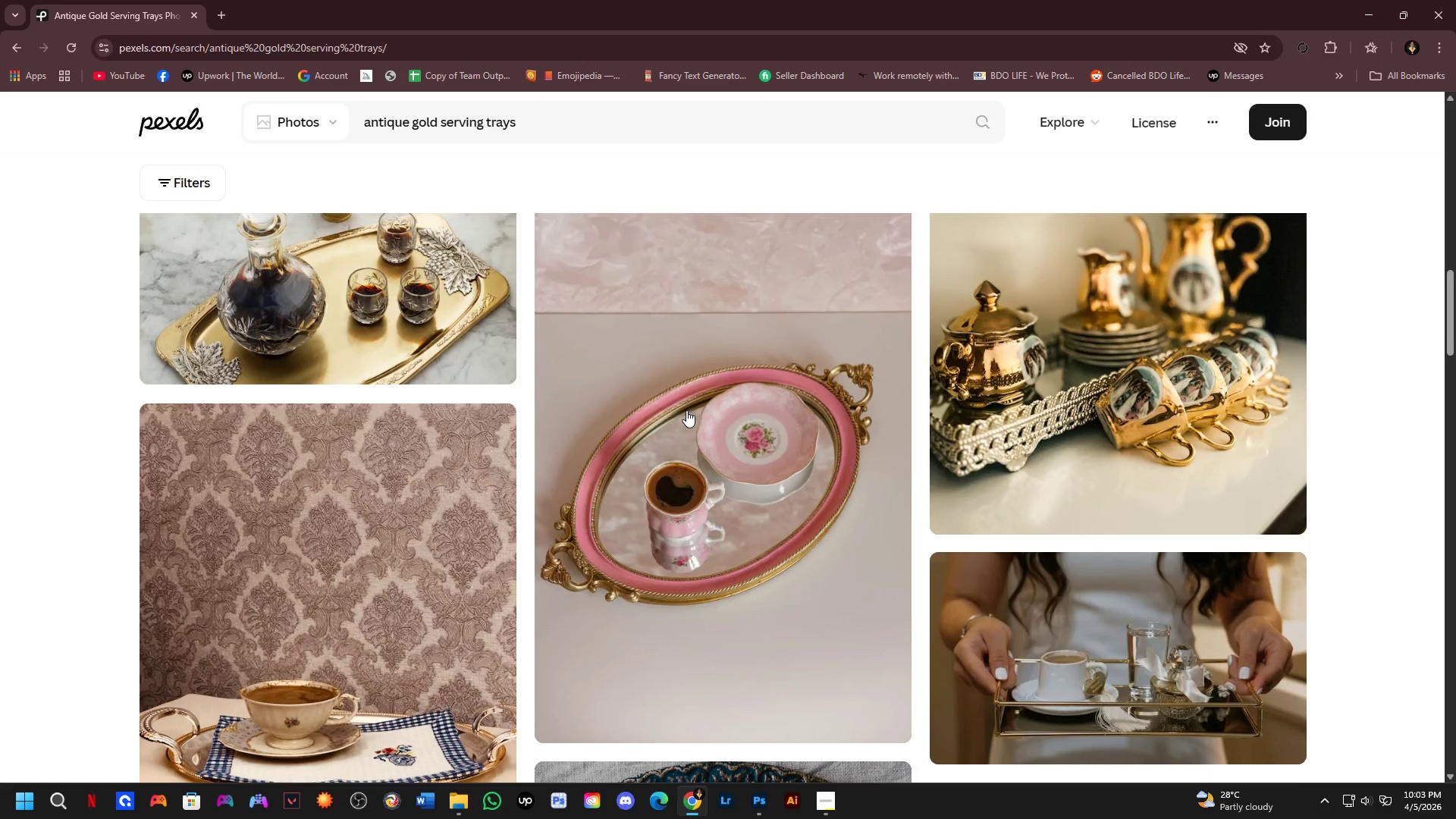 
key(ArrowDown)
 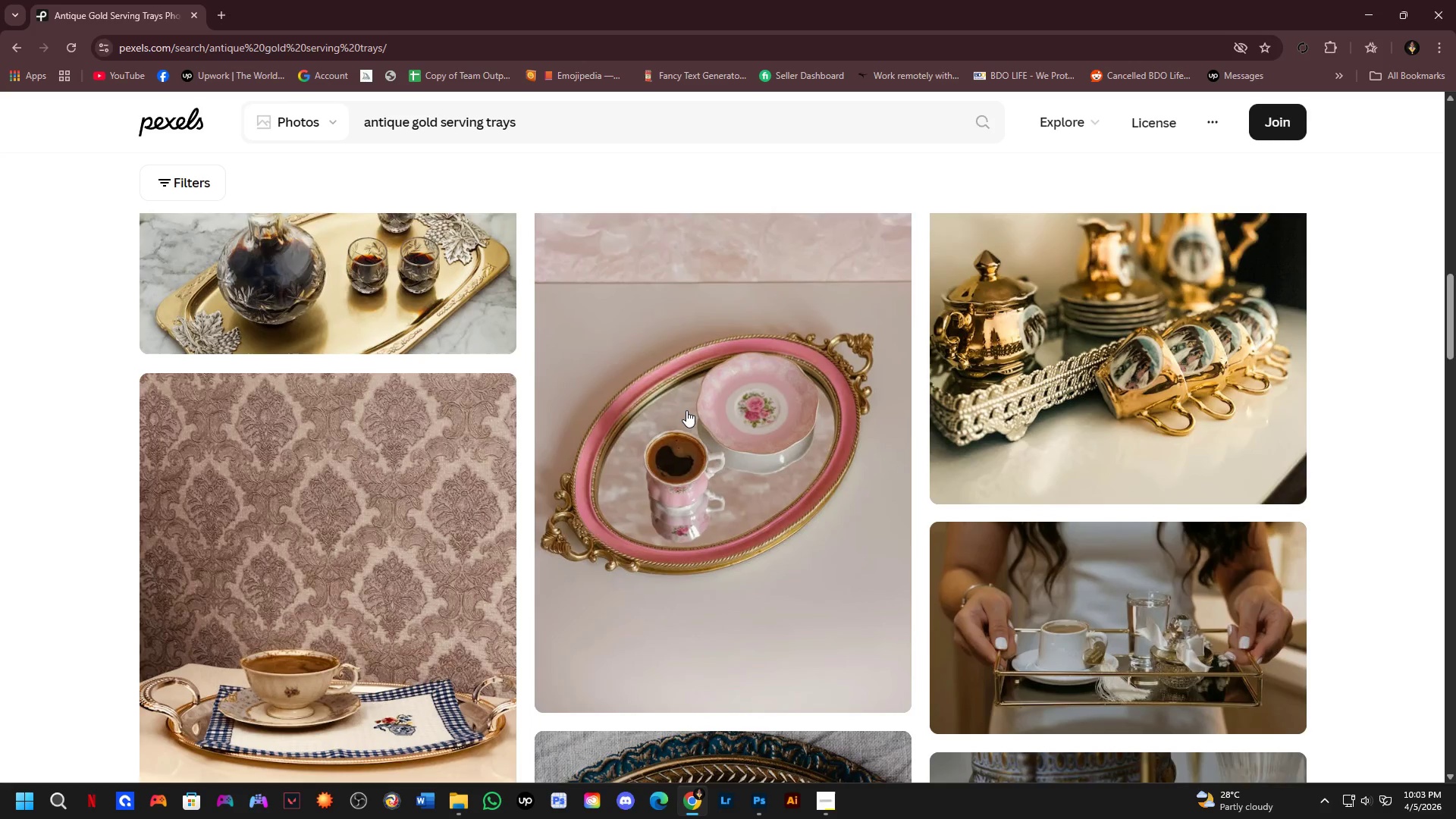 
key(ArrowDown)
 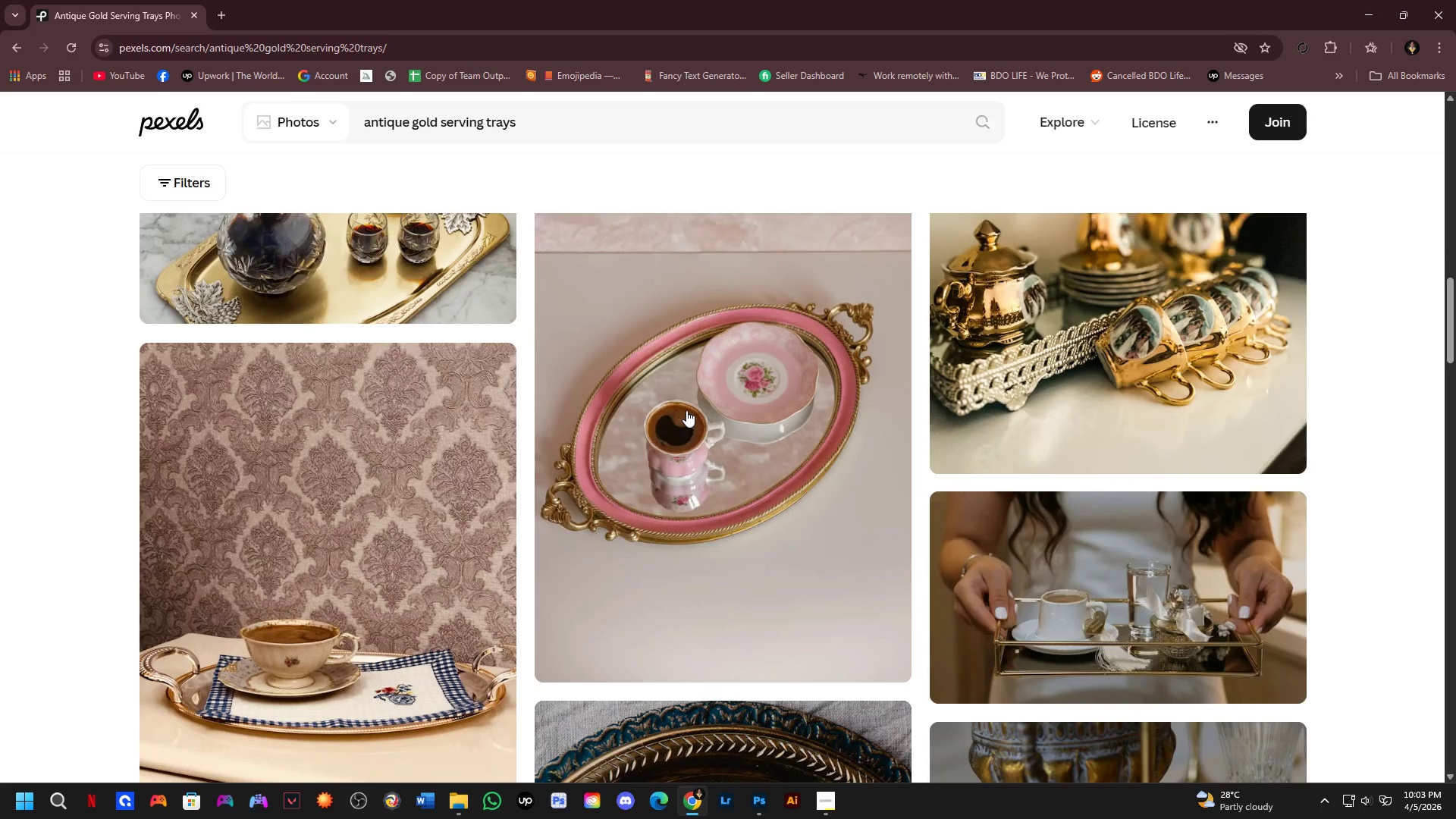 
key(ArrowDown)
 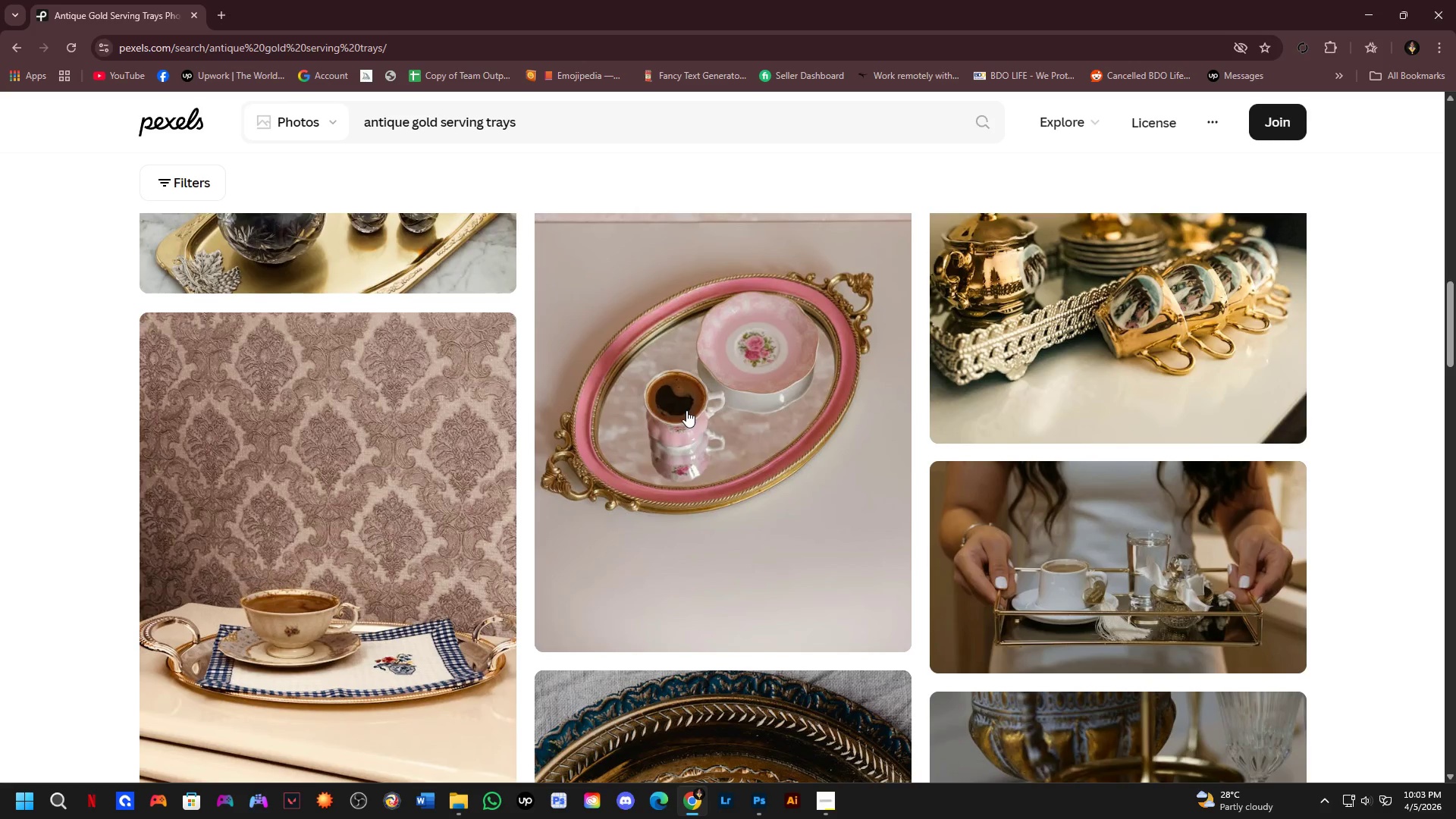 
key(ArrowDown)
 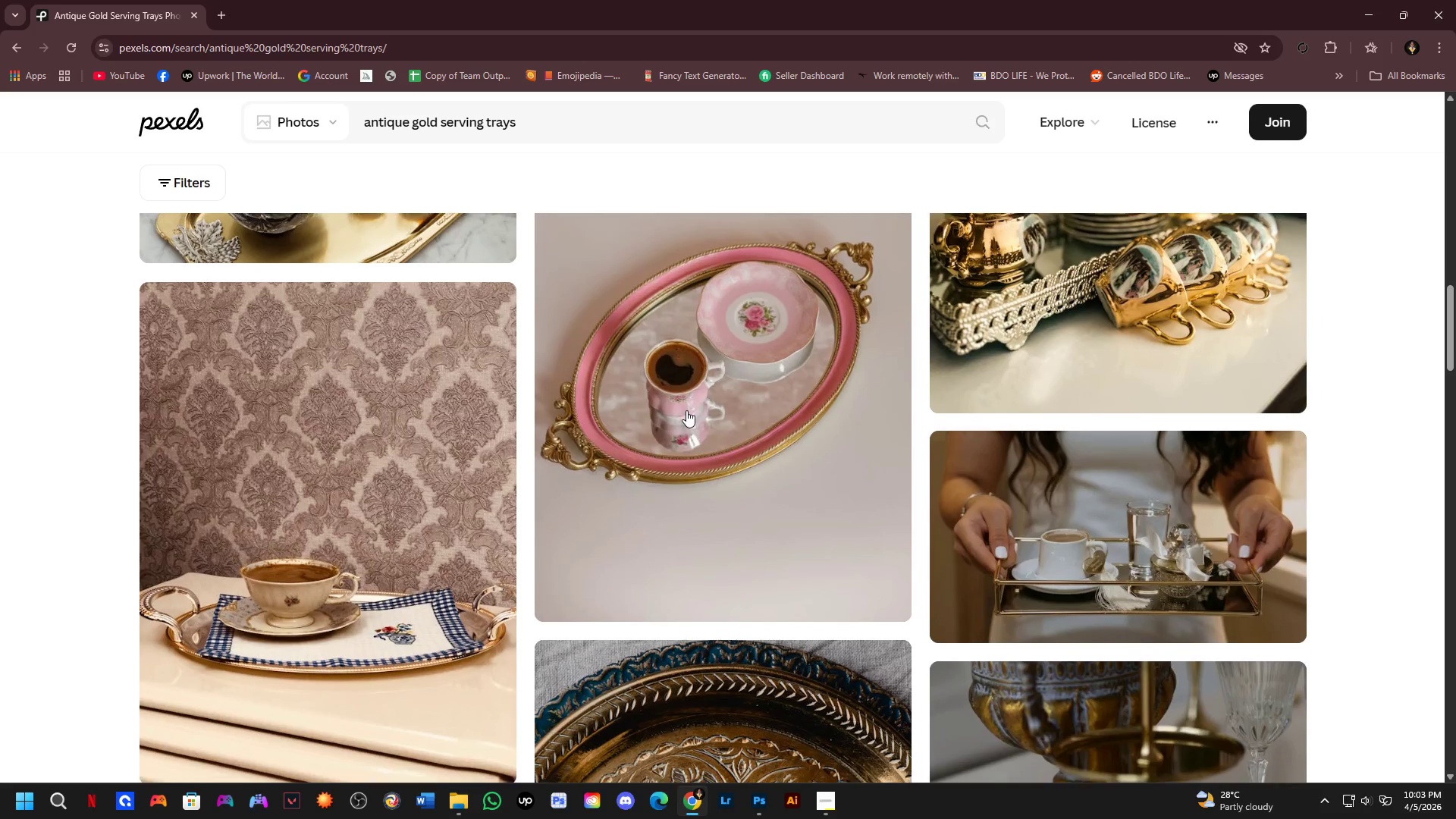 
key(ArrowDown)
 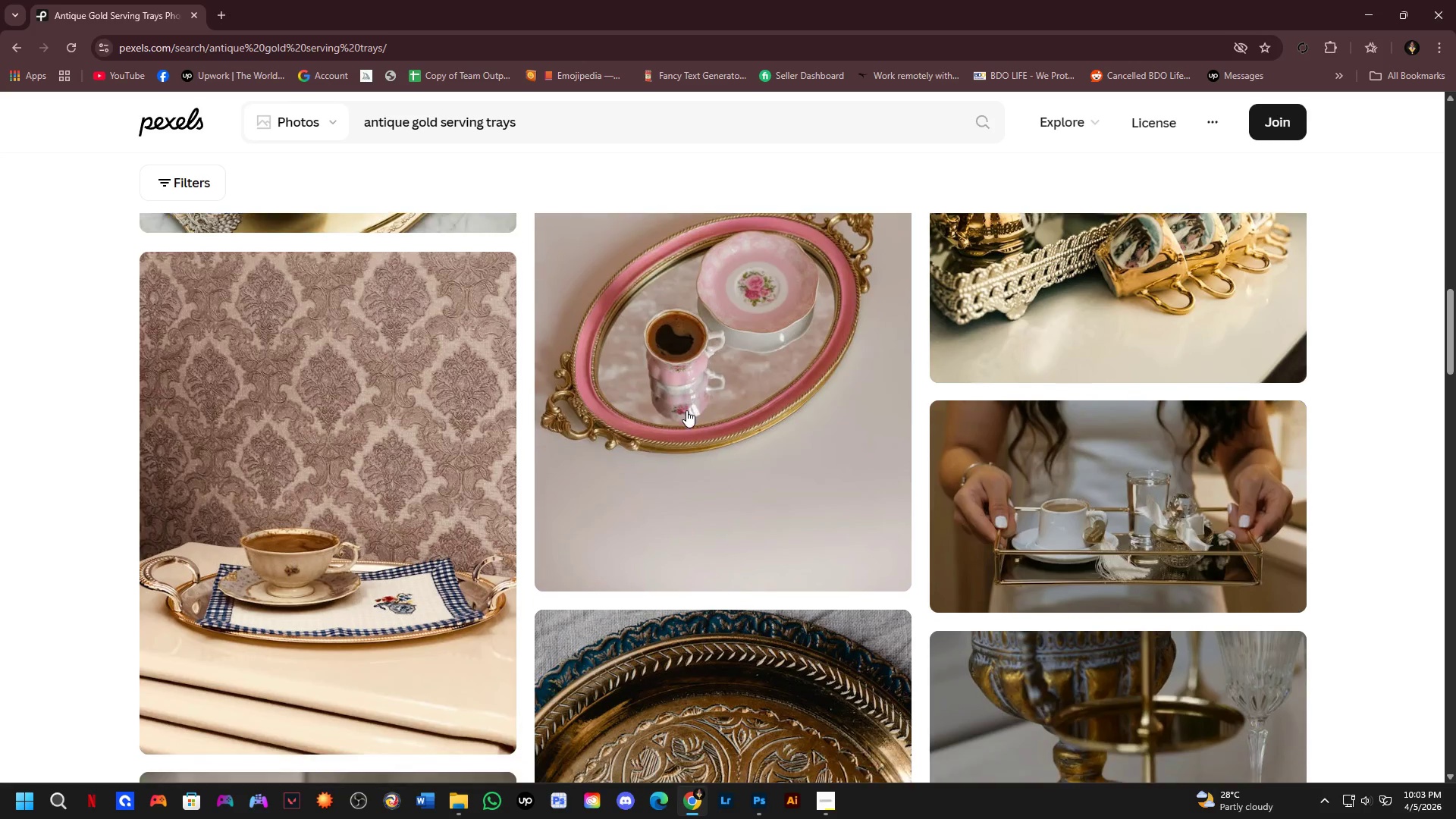 
key(ArrowDown)
 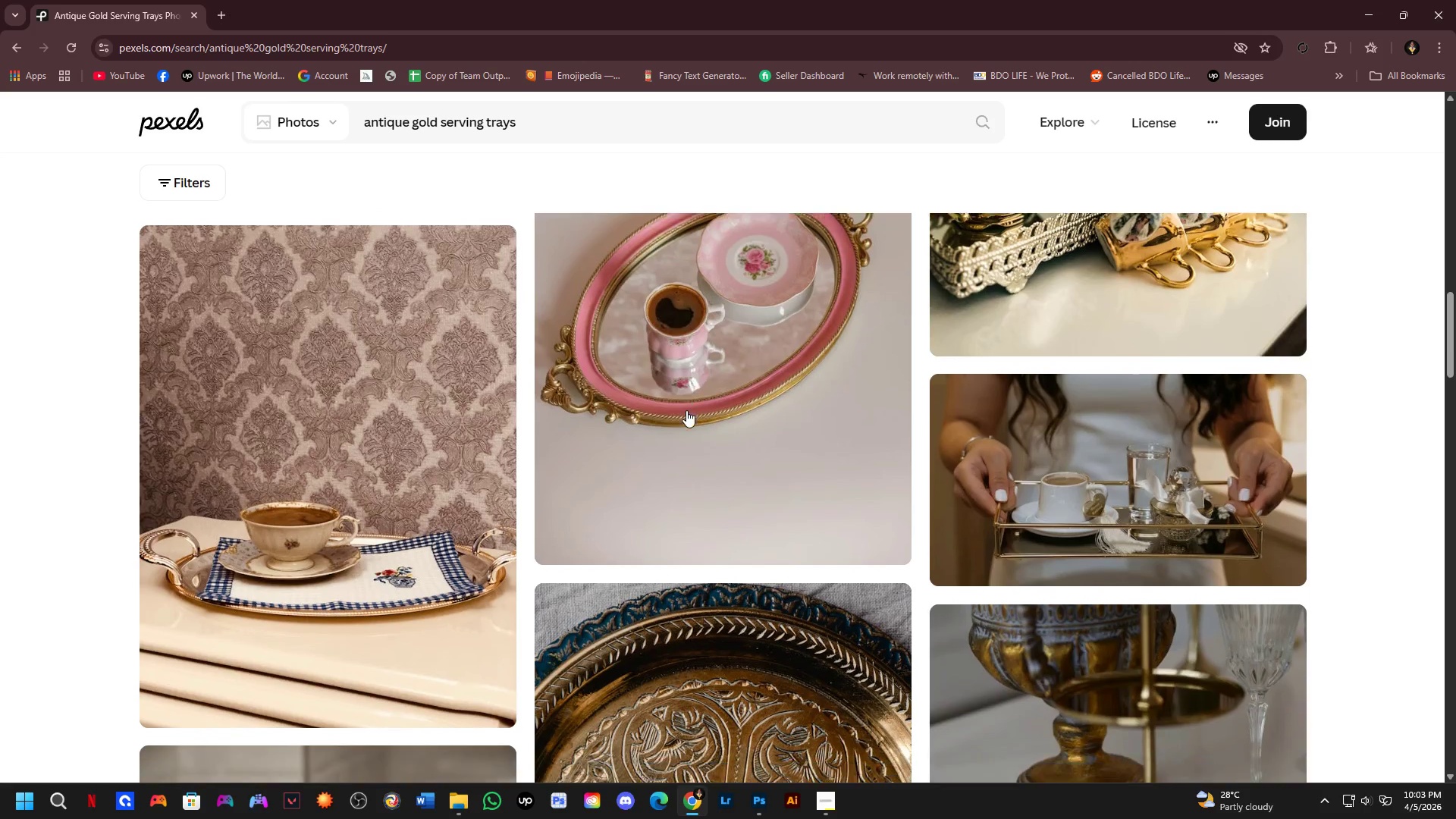 
key(ArrowDown)
 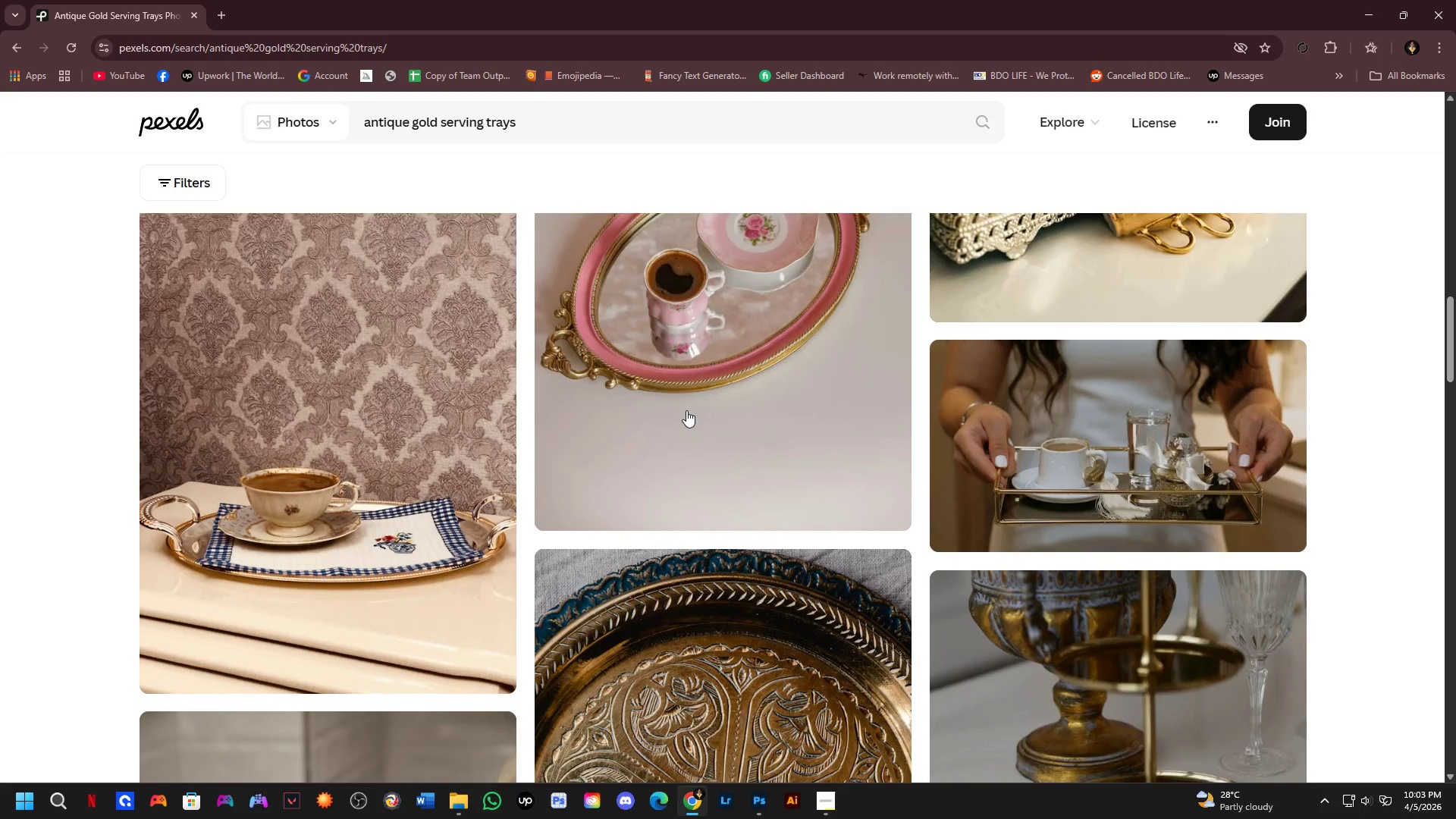 
key(ArrowDown)
 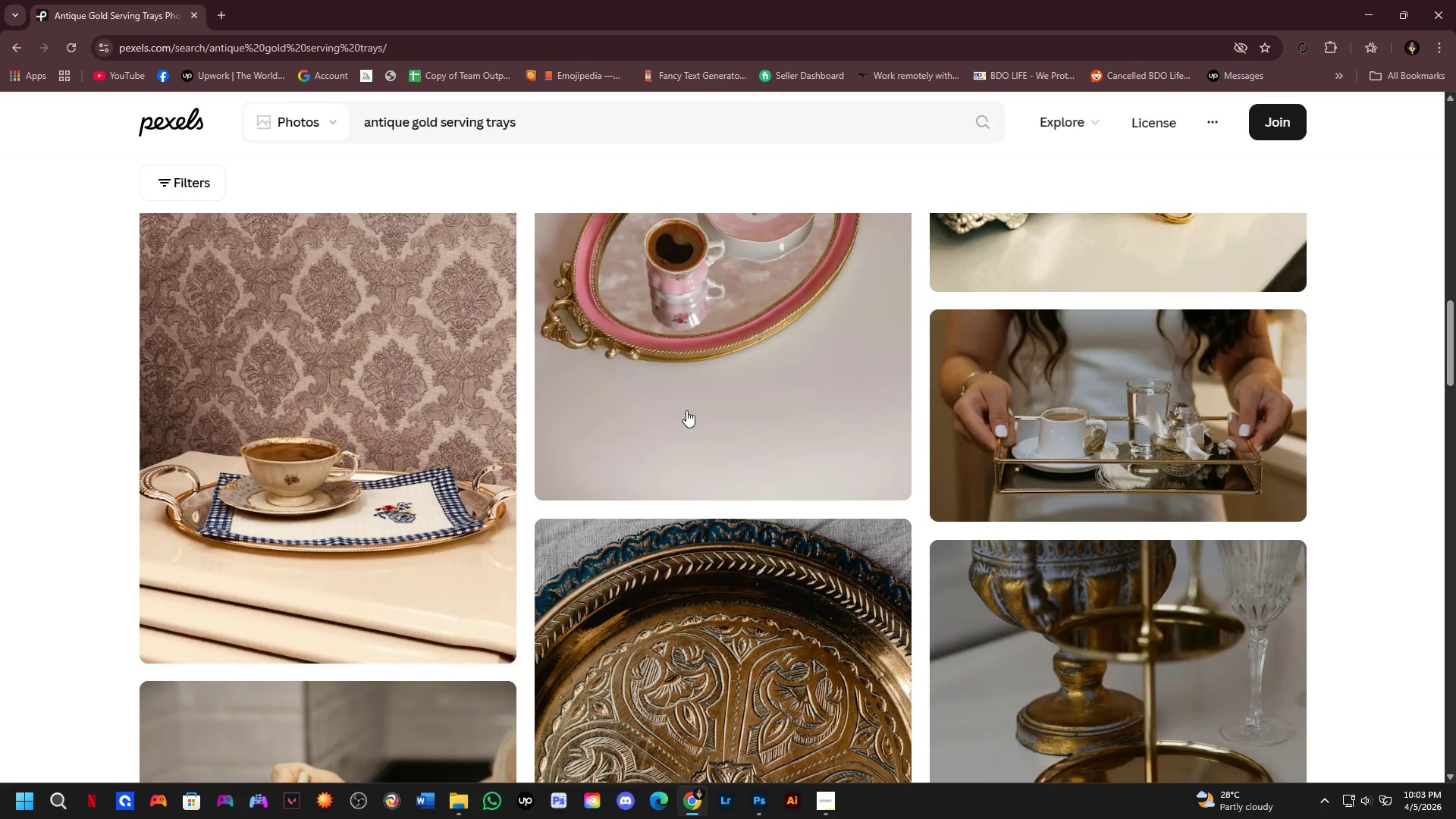 
key(ArrowDown)
 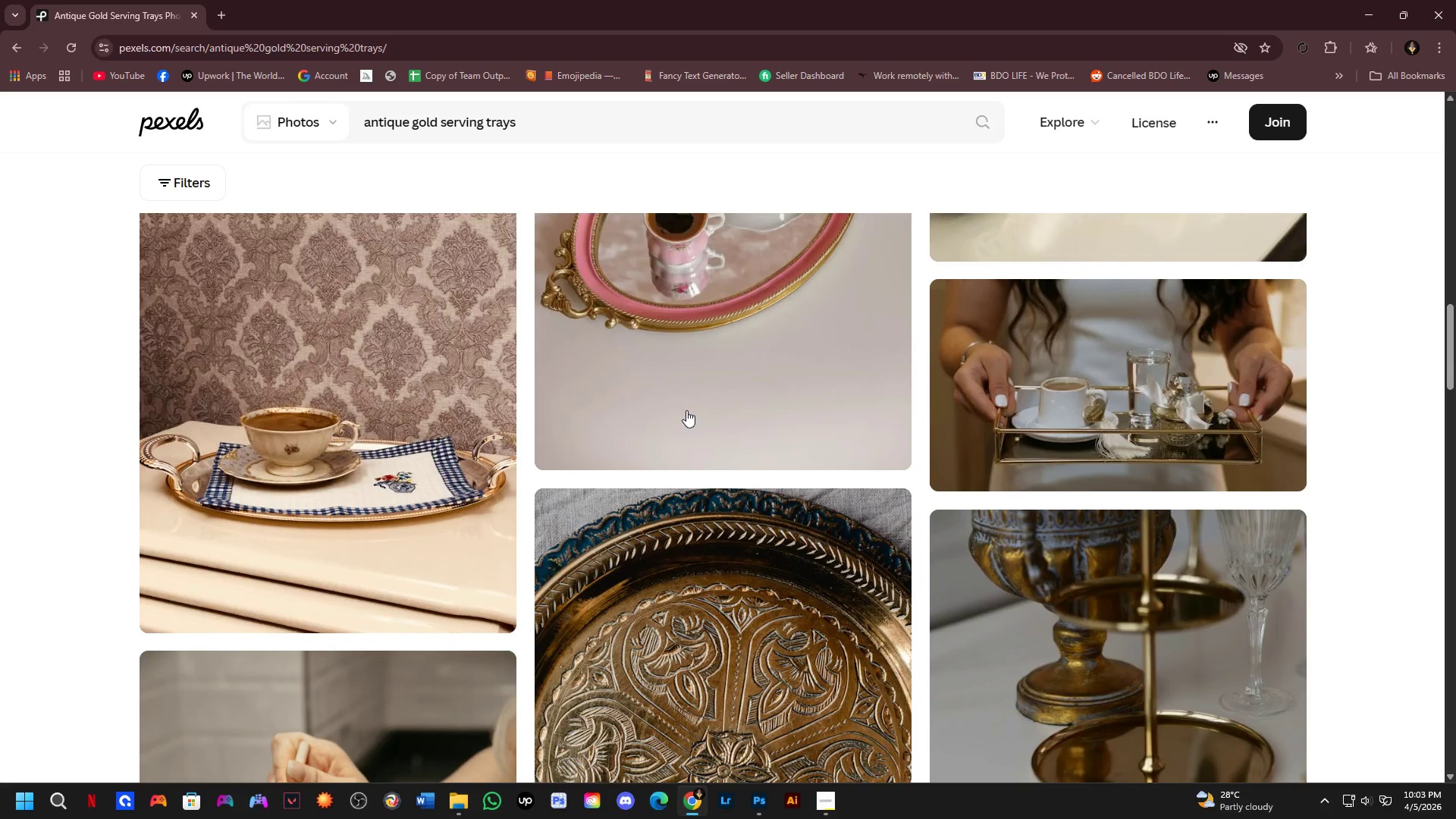 
key(ArrowDown)
 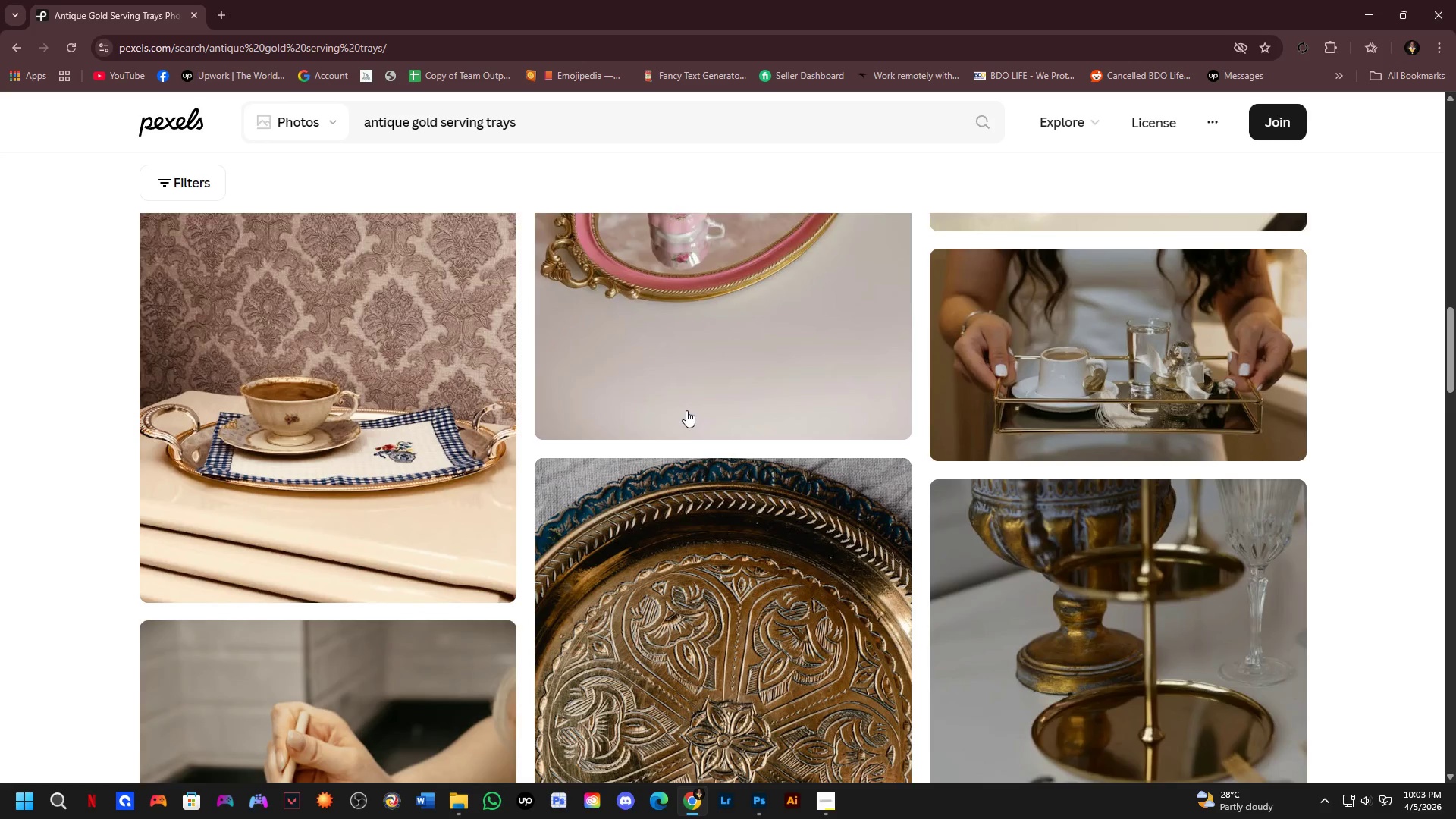 
key(ArrowDown)
 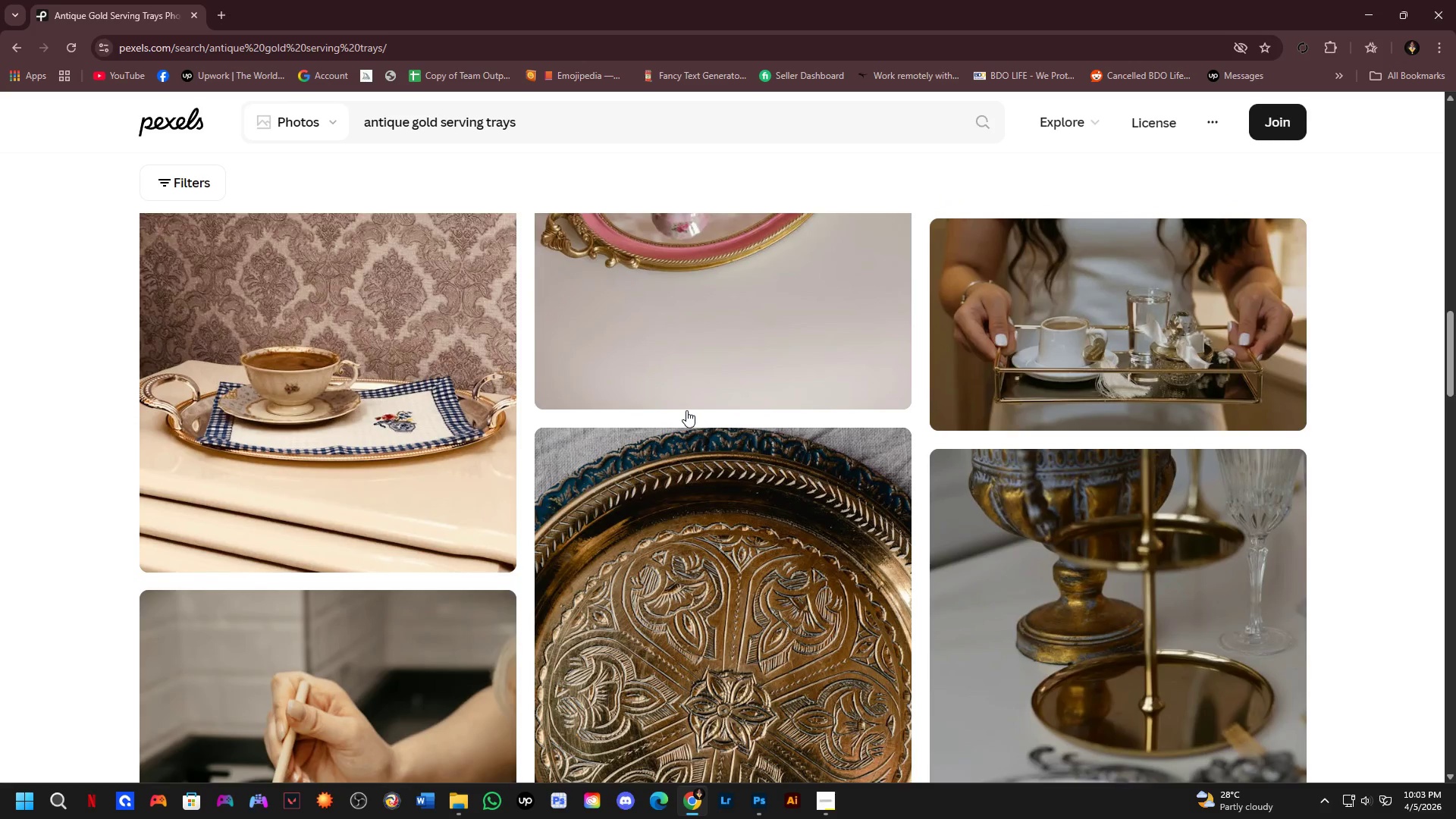 
hold_key(key=ArrowDown, duration=0.59)
 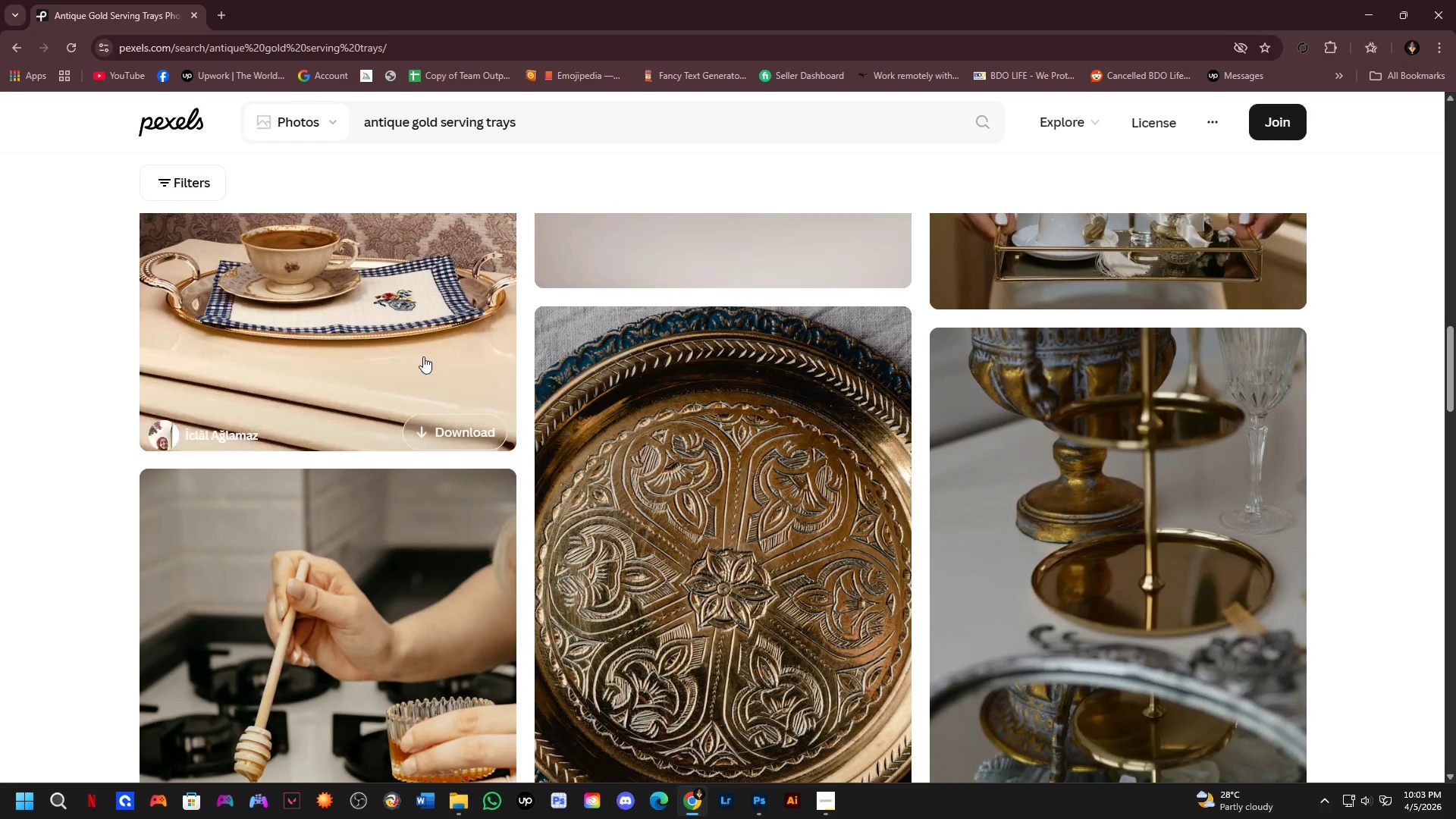 
scroll: coordinate [804, 500], scroll_direction: down, amount: 11.0
 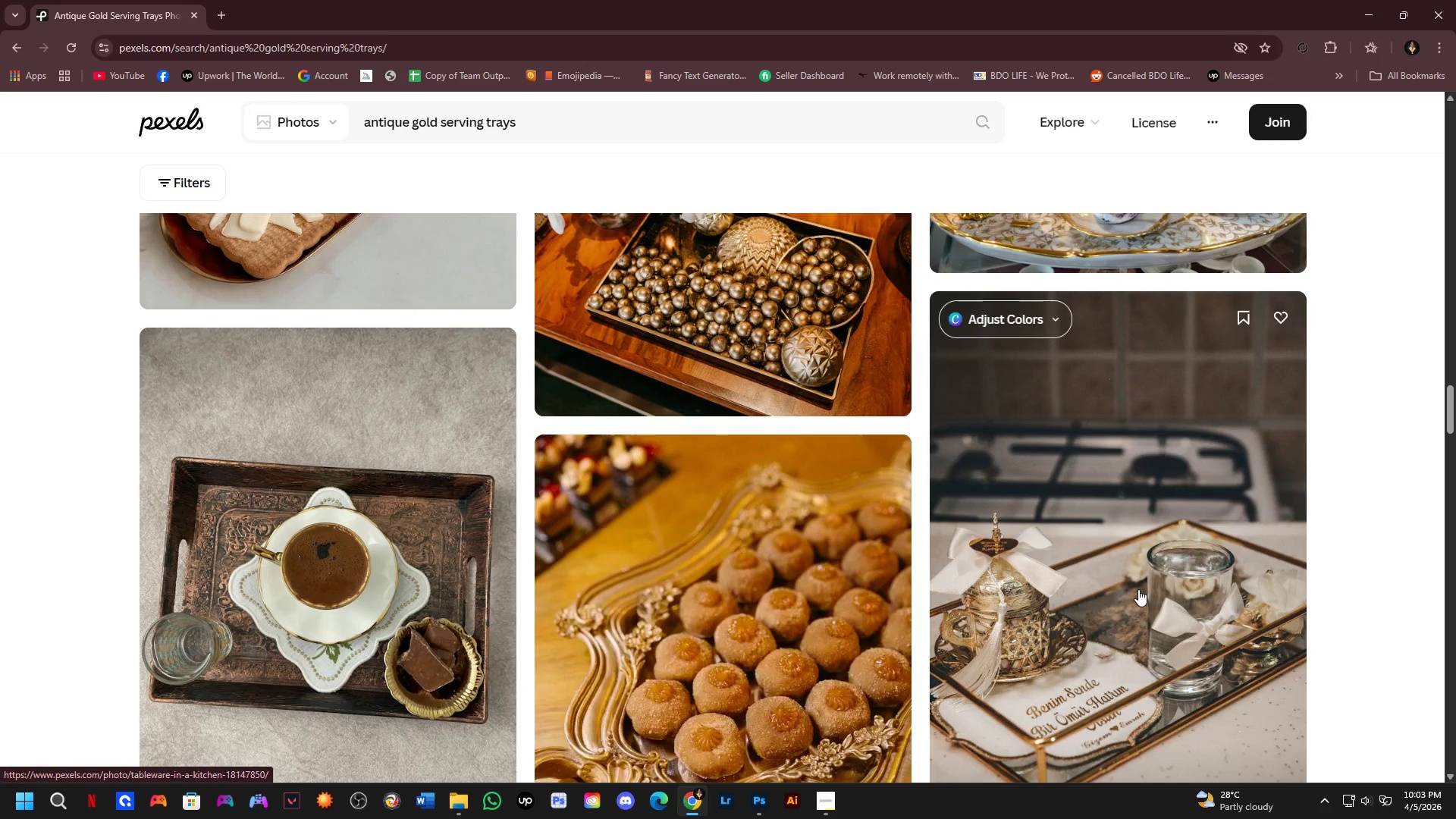 
left_click([1139, 590])
 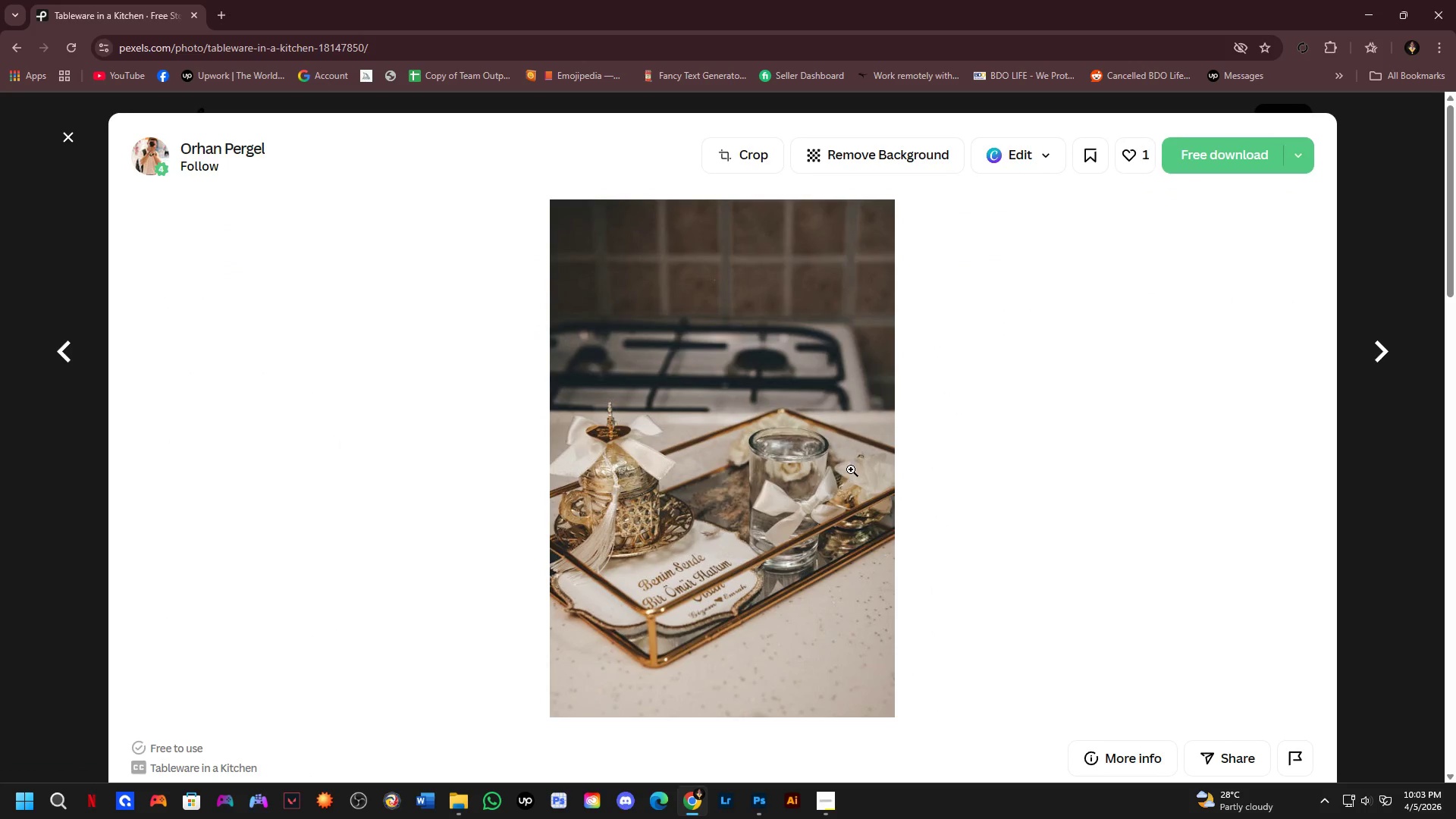 
scroll: coordinate [873, 474], scroll_direction: up, amount: 4.0
 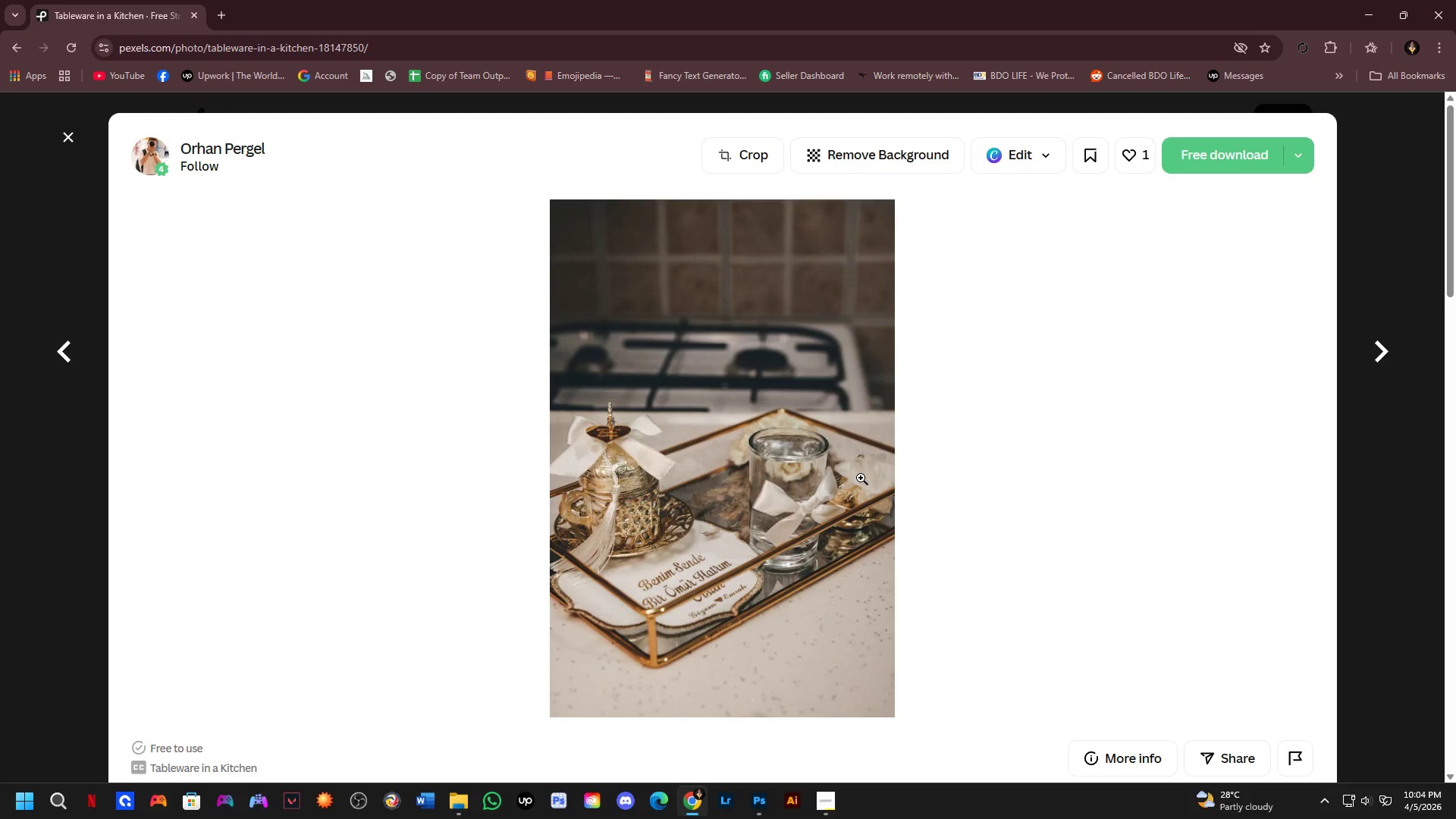 
wait(20.84)
 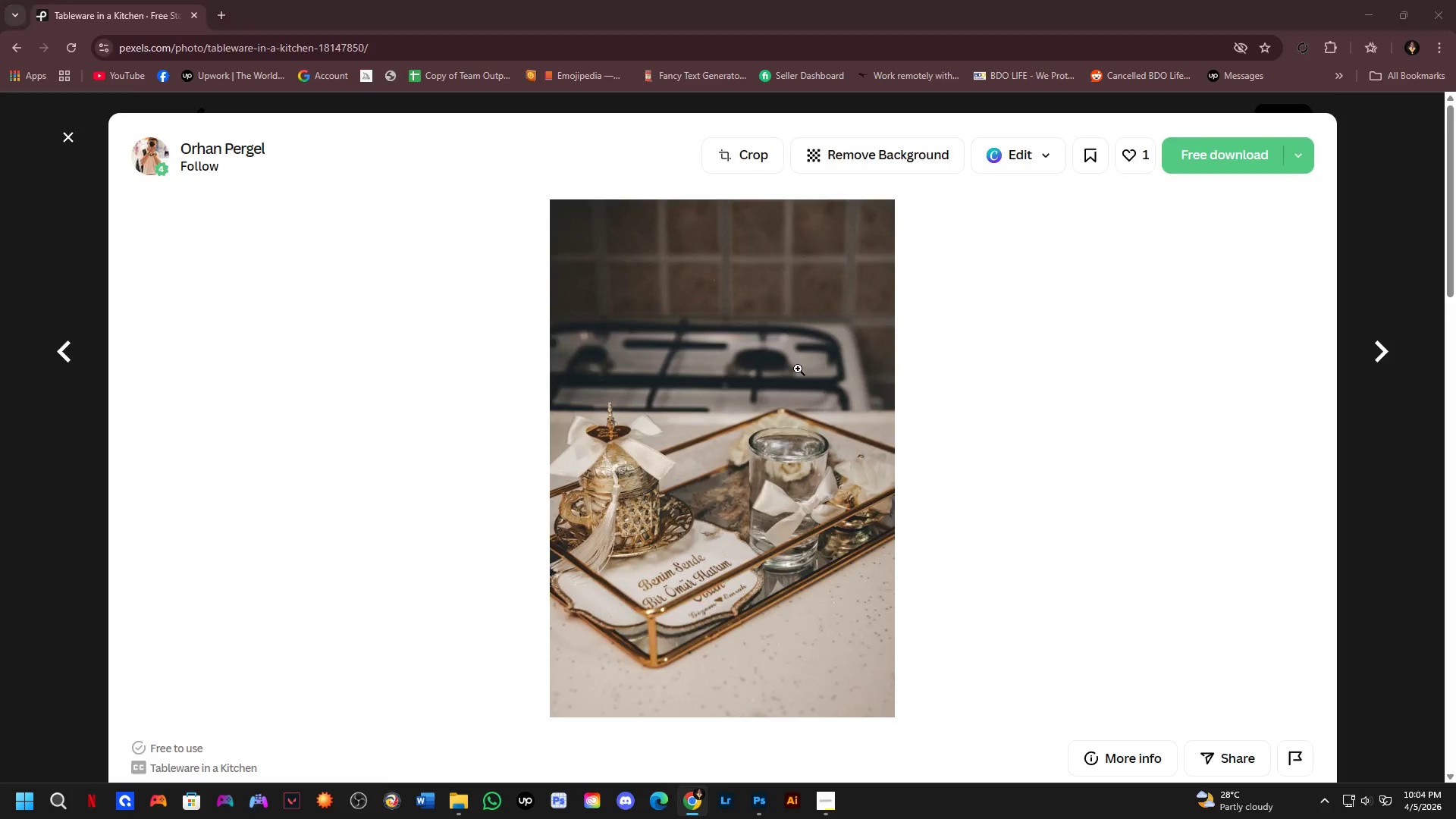 
key(Alt+AltLeft)
 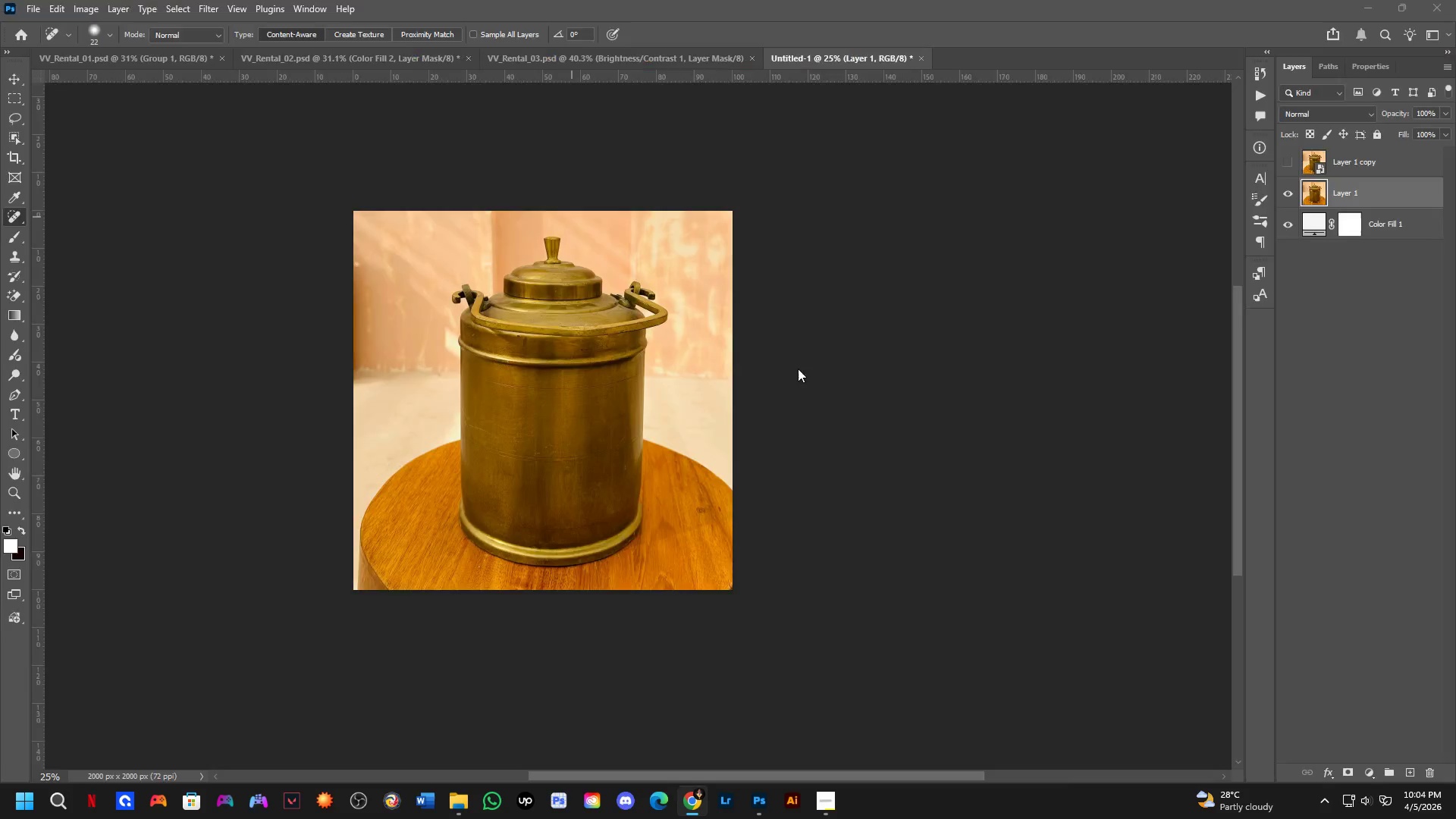 
key(Alt+Tab)
 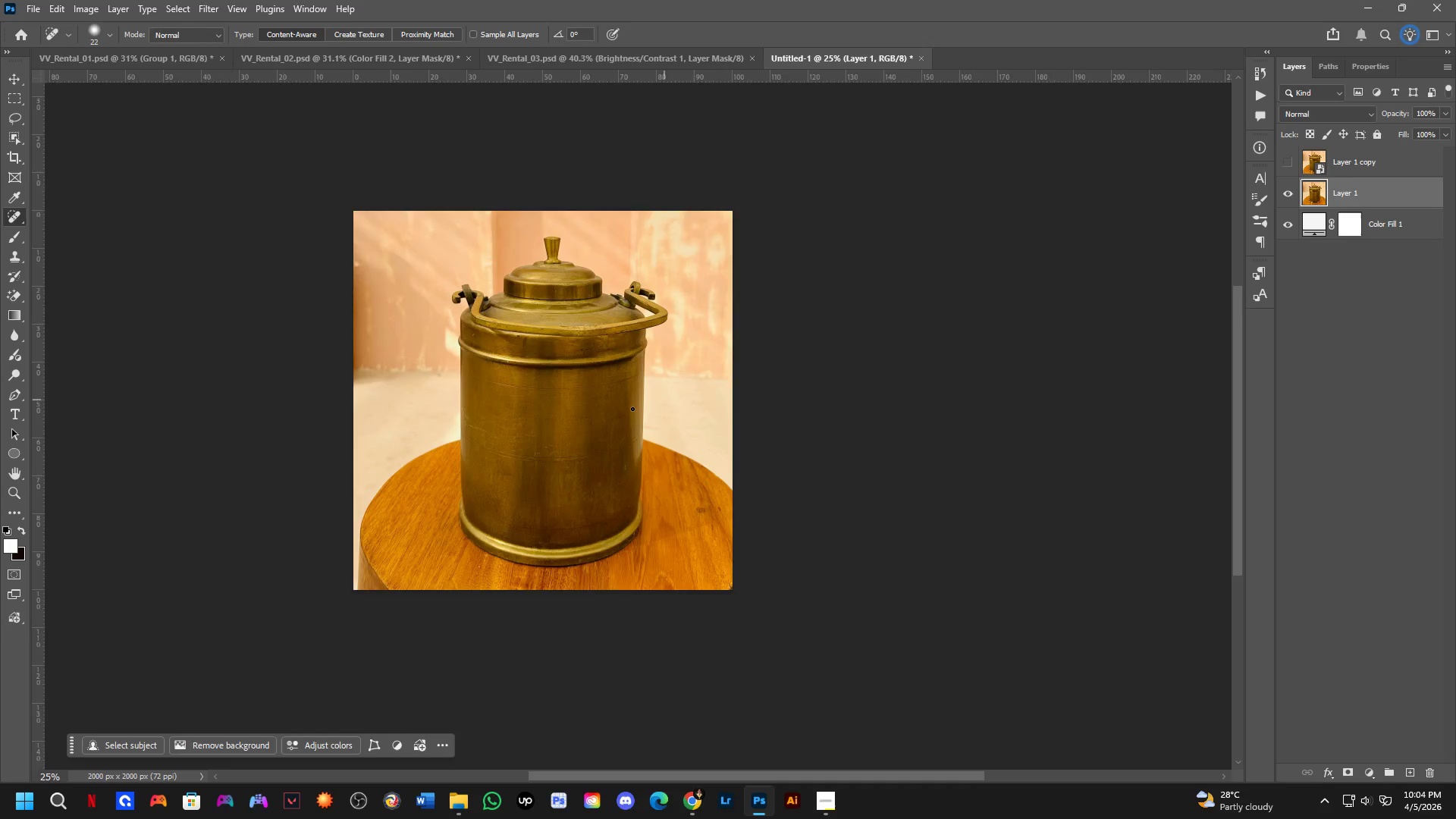 
scroll: coordinate [572, 413], scroll_direction: up, amount: 43.0
 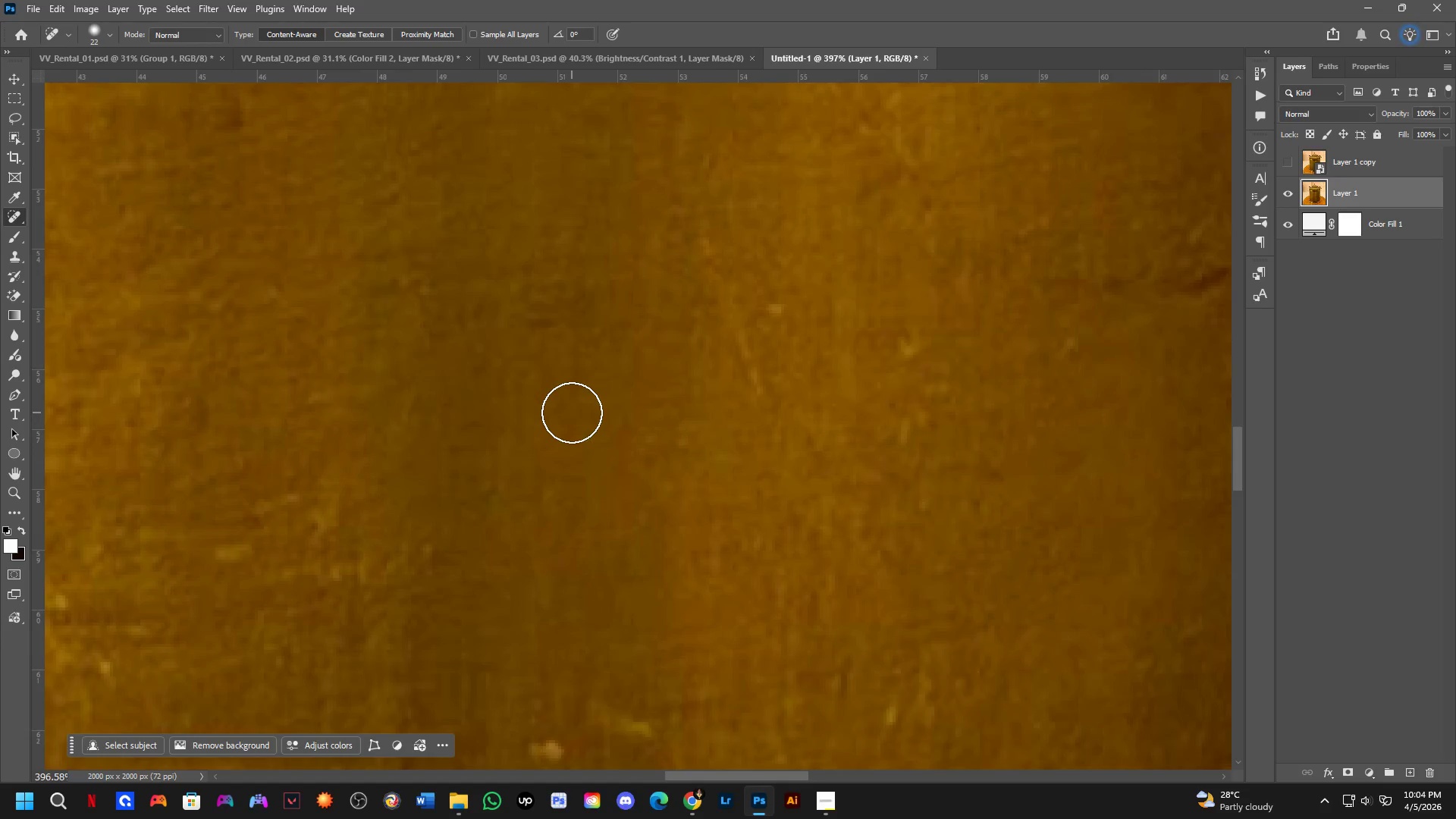 
scroll: coordinate [564, 391], scroll_direction: down, amount: 6.0
 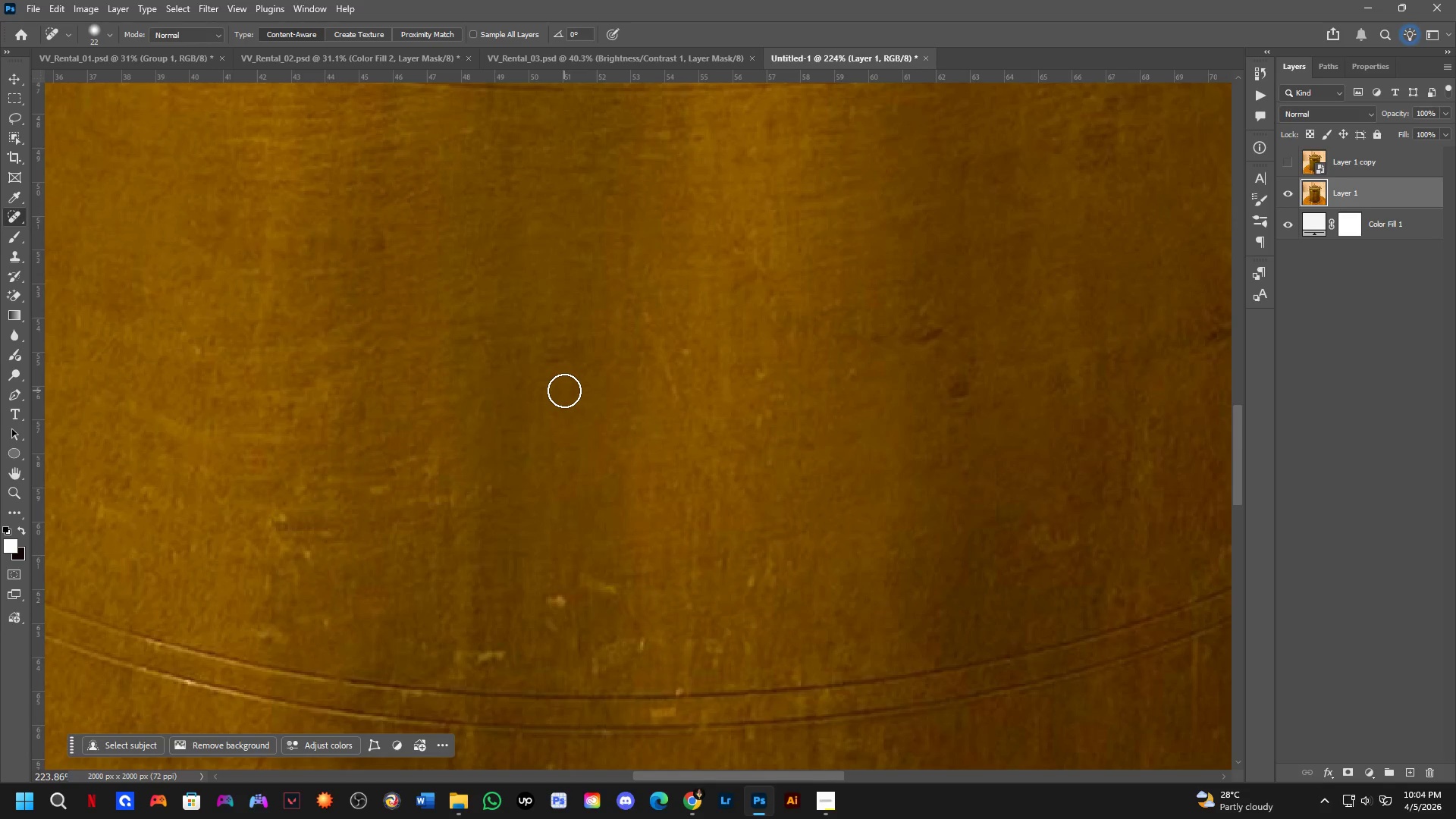 
scroll: coordinate [564, 391], scroll_direction: up, amount: 3.0
 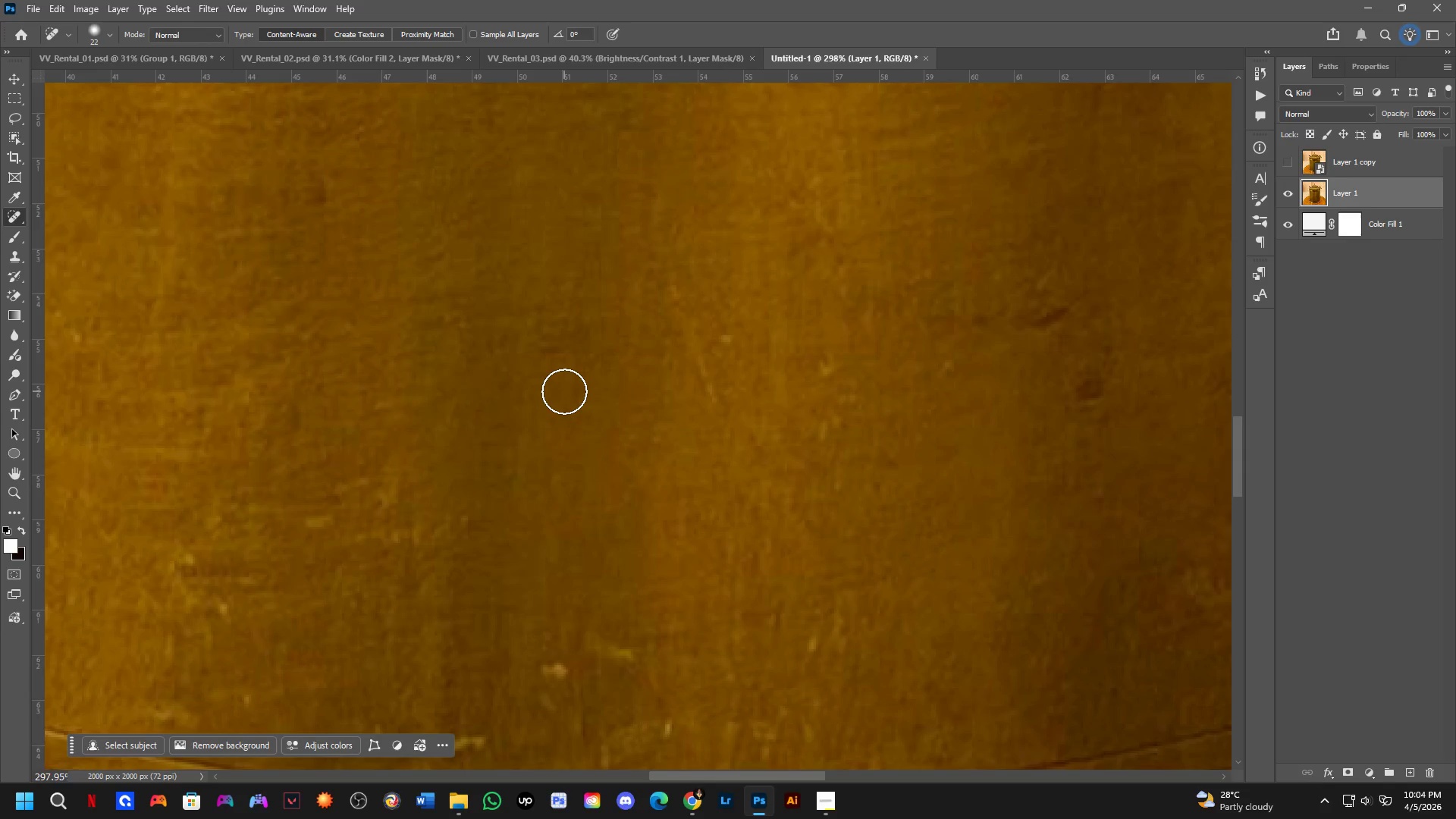 
wait(18.23)
 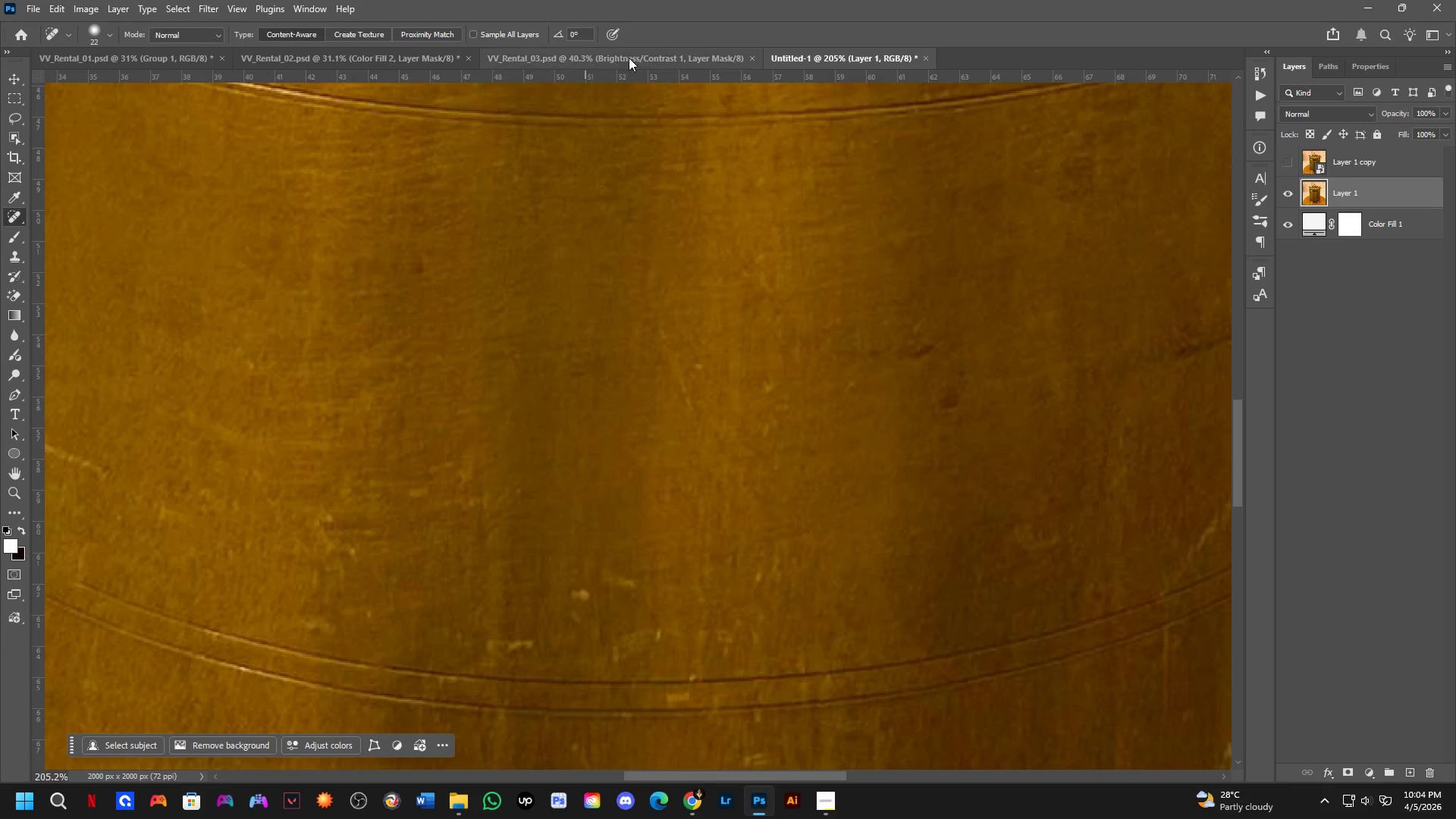 
hold_key(key=Space, duration=0.53)
 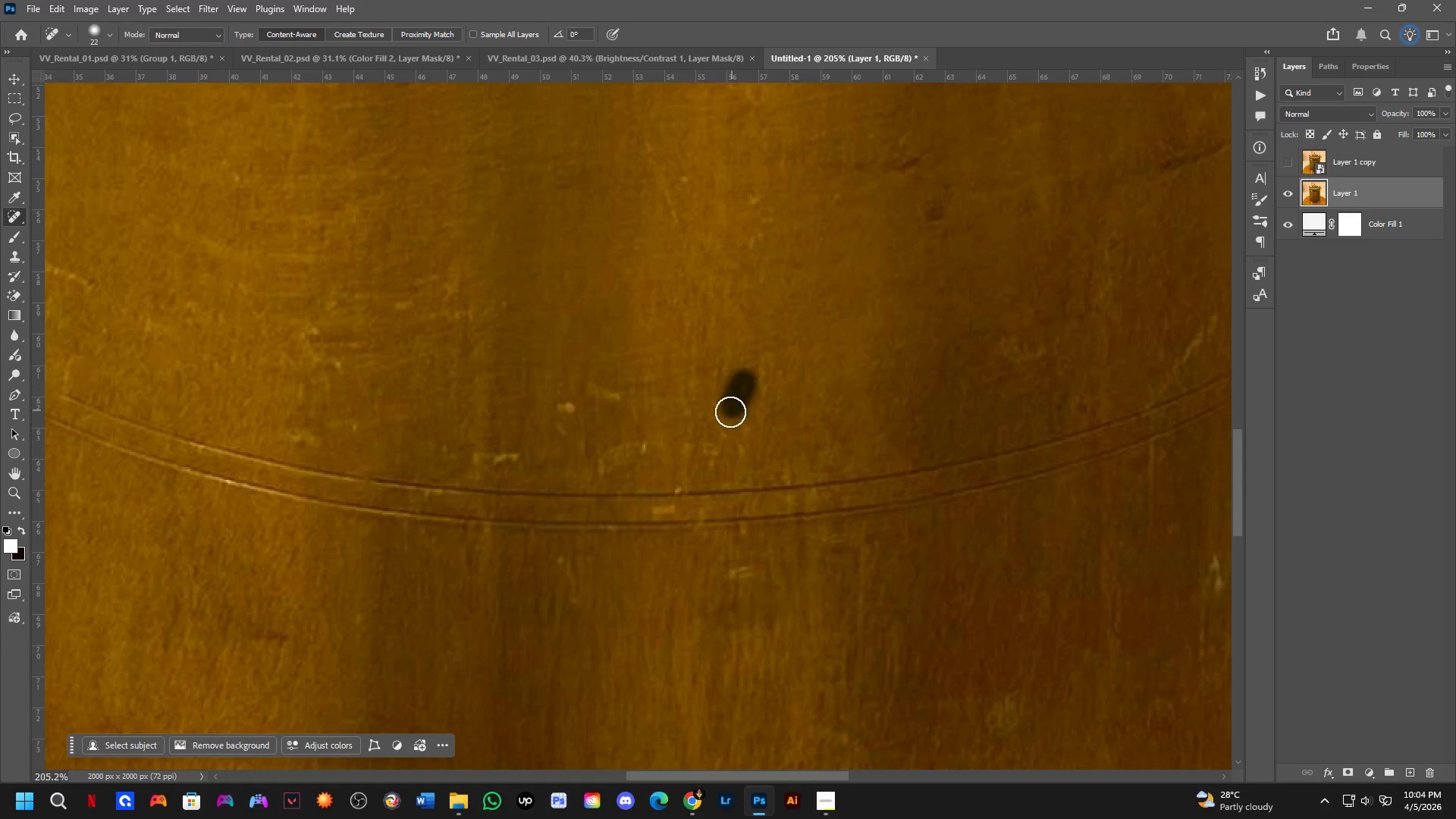 
scroll: coordinate [605, 0], scroll_direction: down, amount: 4.0
 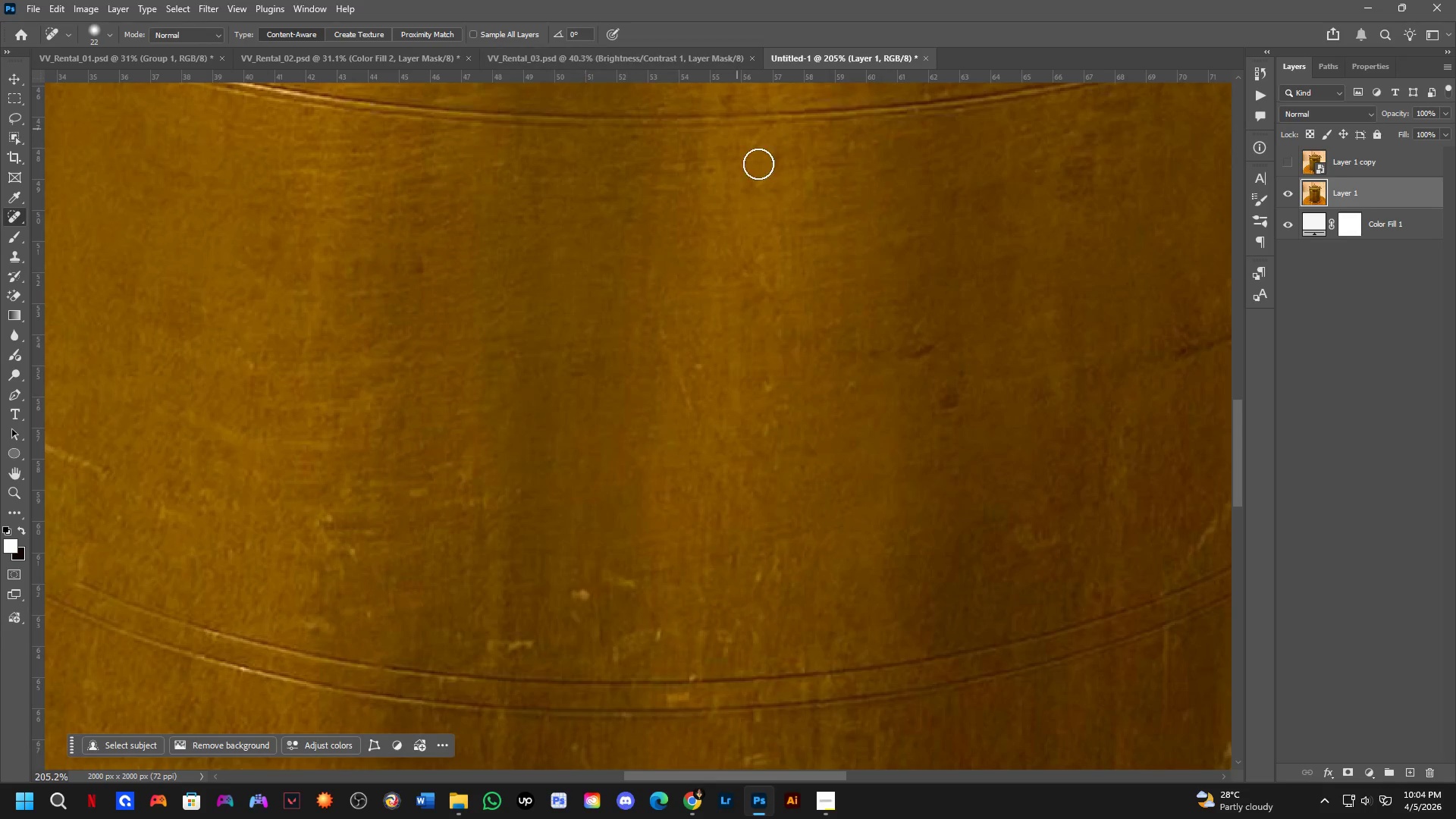 
left_click_drag(start_coordinate=[710, 358], to_coordinate=[695, 171])
 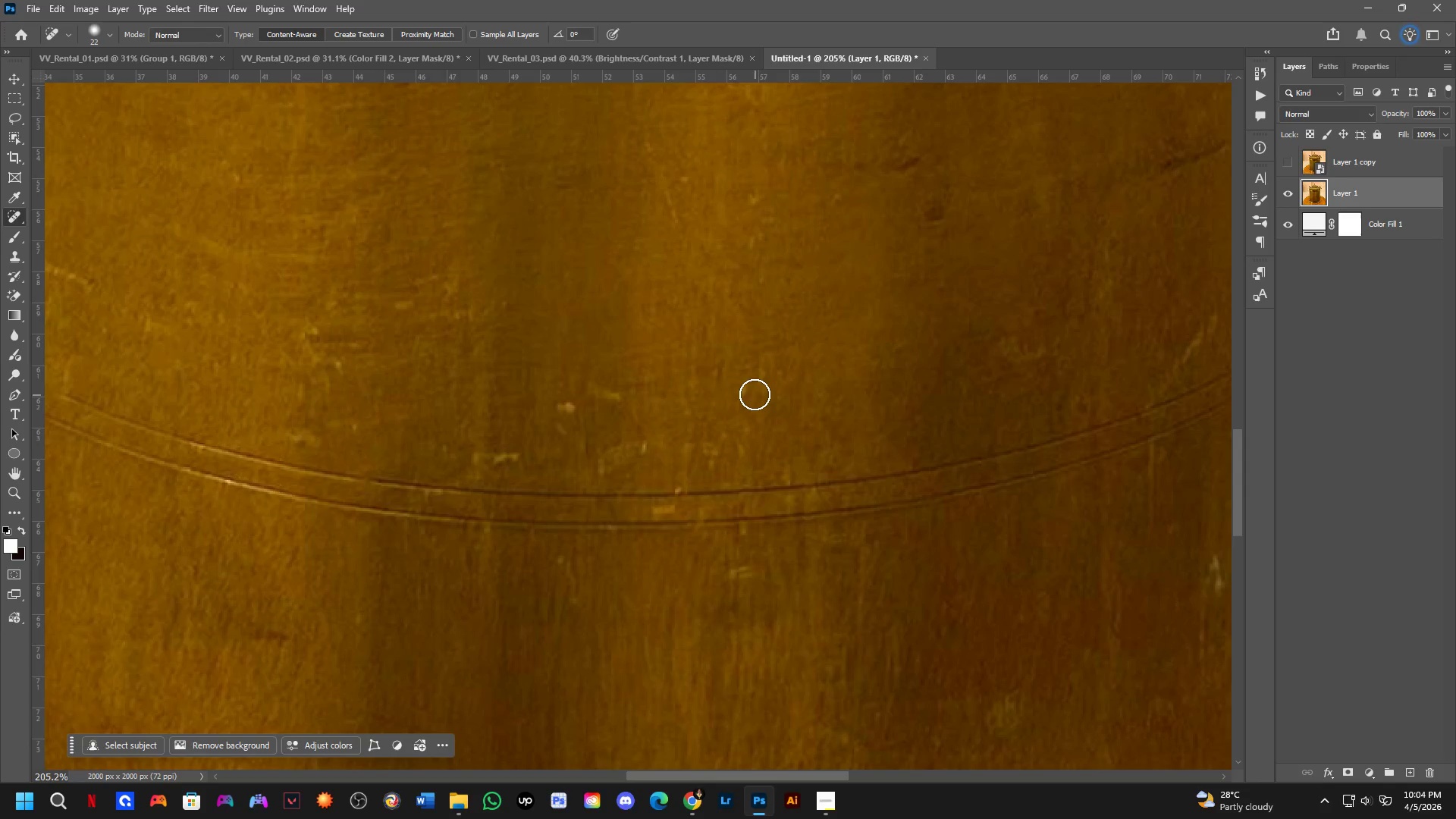 
left_click_drag(start_coordinate=[744, 382], to_coordinate=[728, 414])
 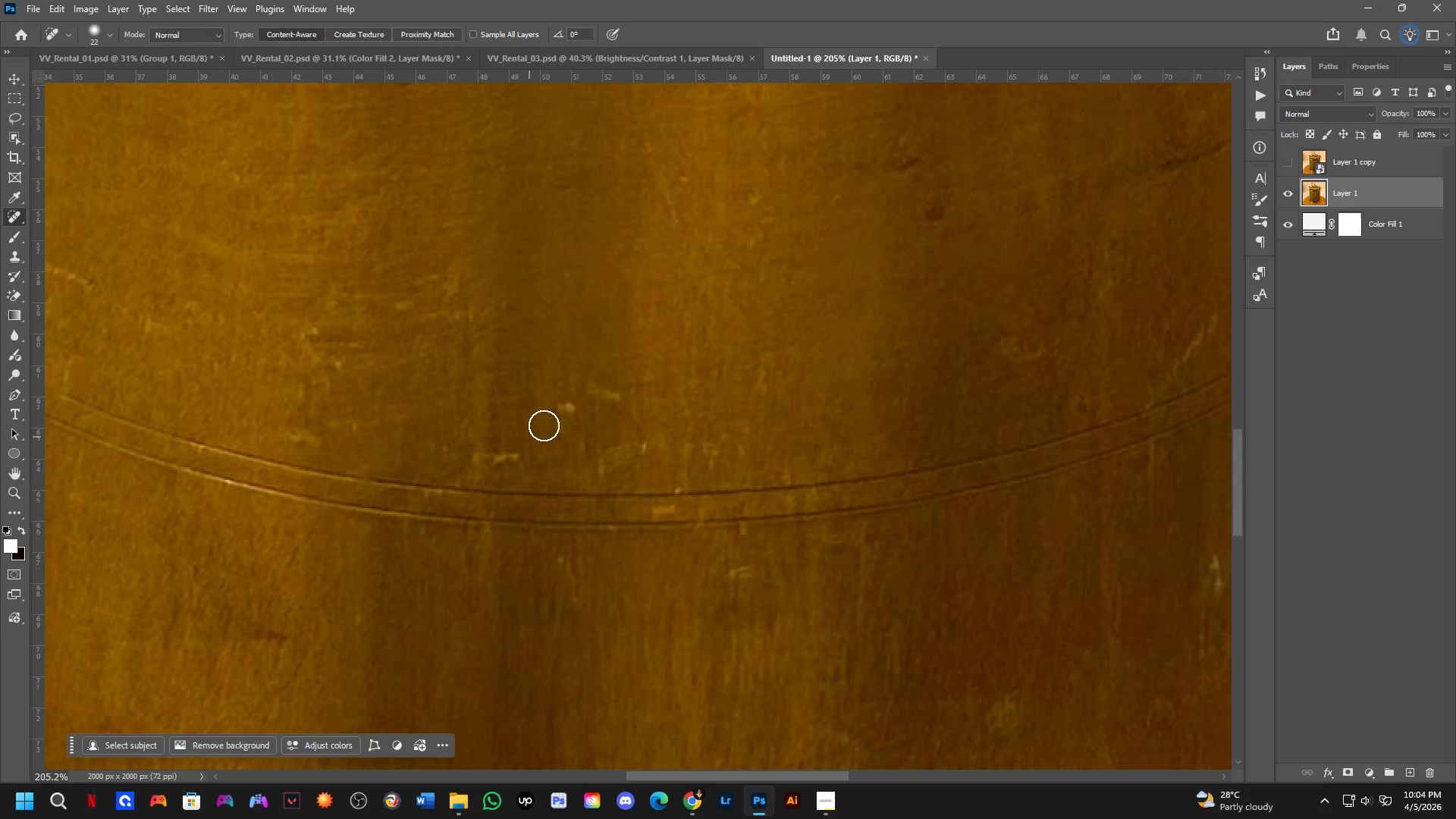 
left_click_drag(start_coordinate=[552, 417], to_coordinate=[576, 399])
 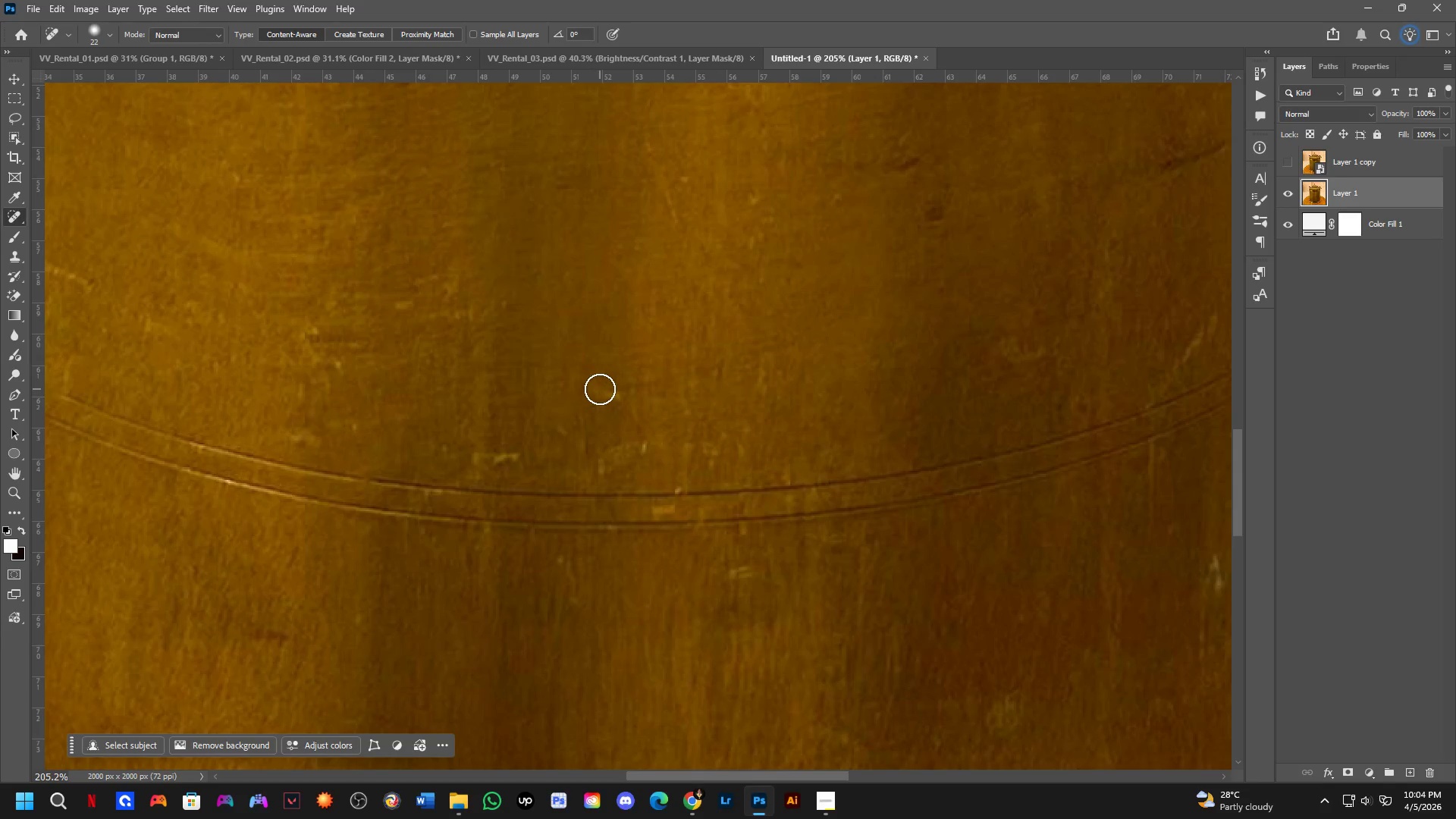 
left_click_drag(start_coordinate=[602, 390], to_coordinate=[603, 406])
 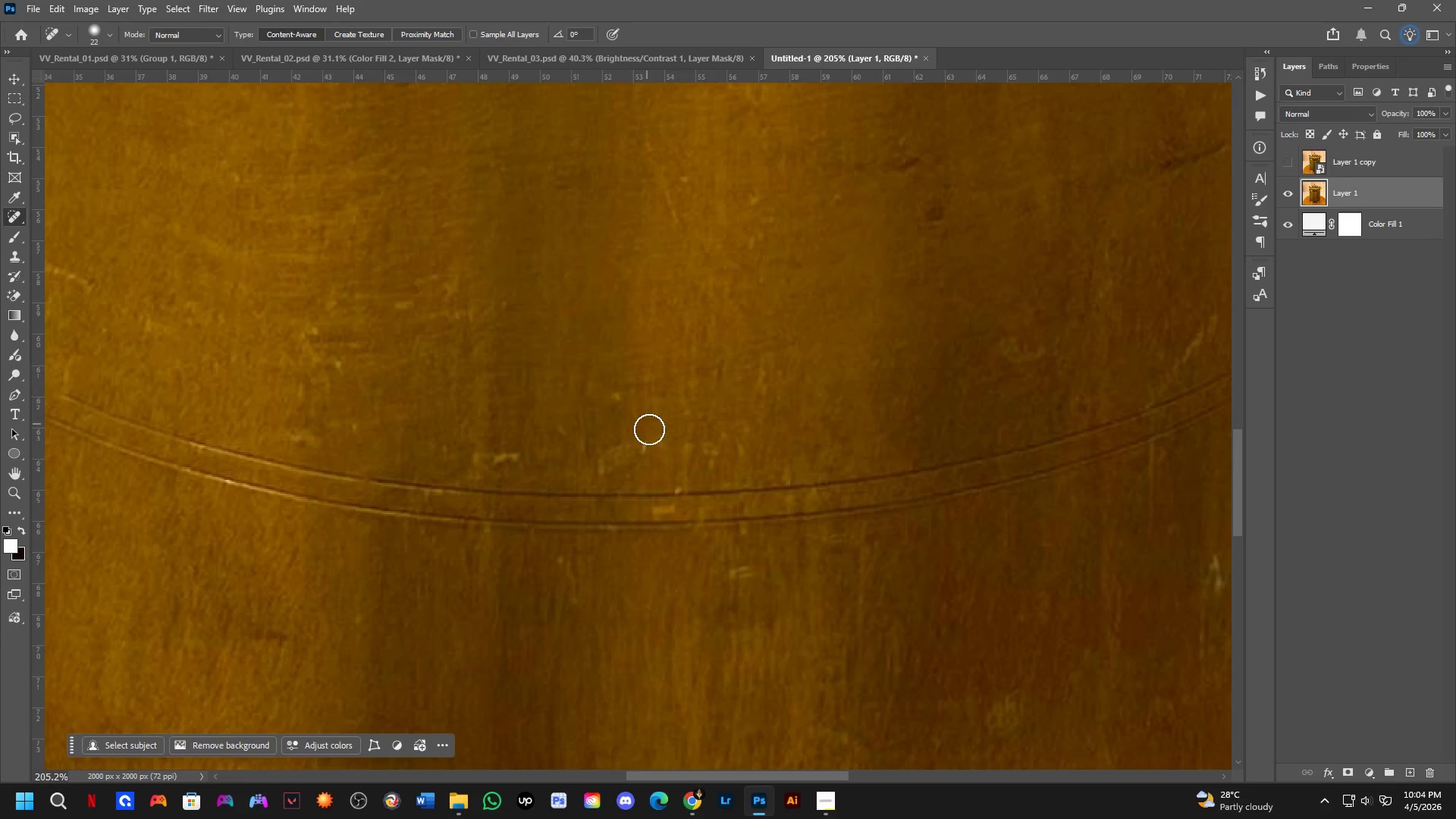 
left_click_drag(start_coordinate=[652, 444], to_coordinate=[632, 460])
 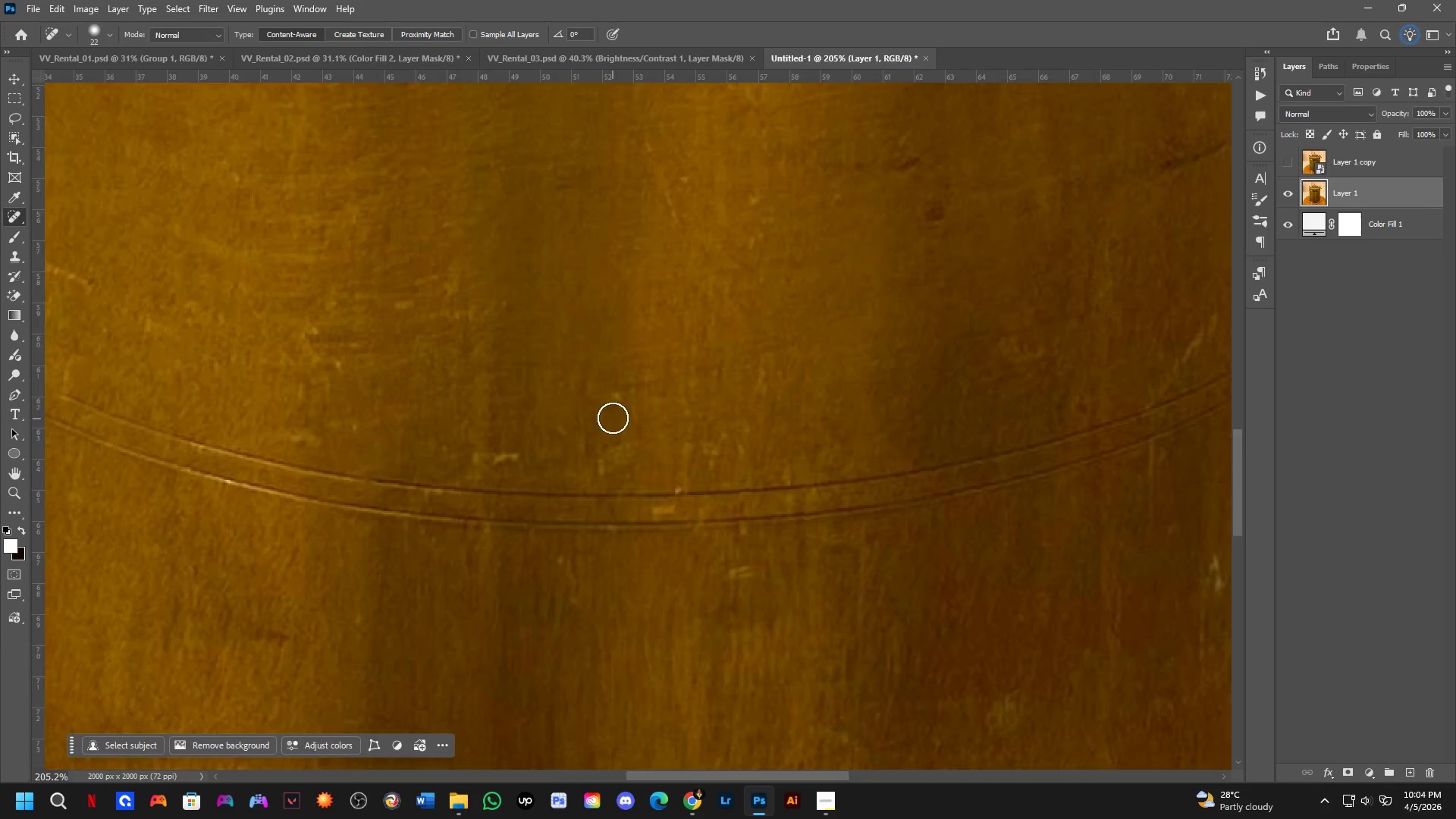 
key(Shift+ShiftLeft)
 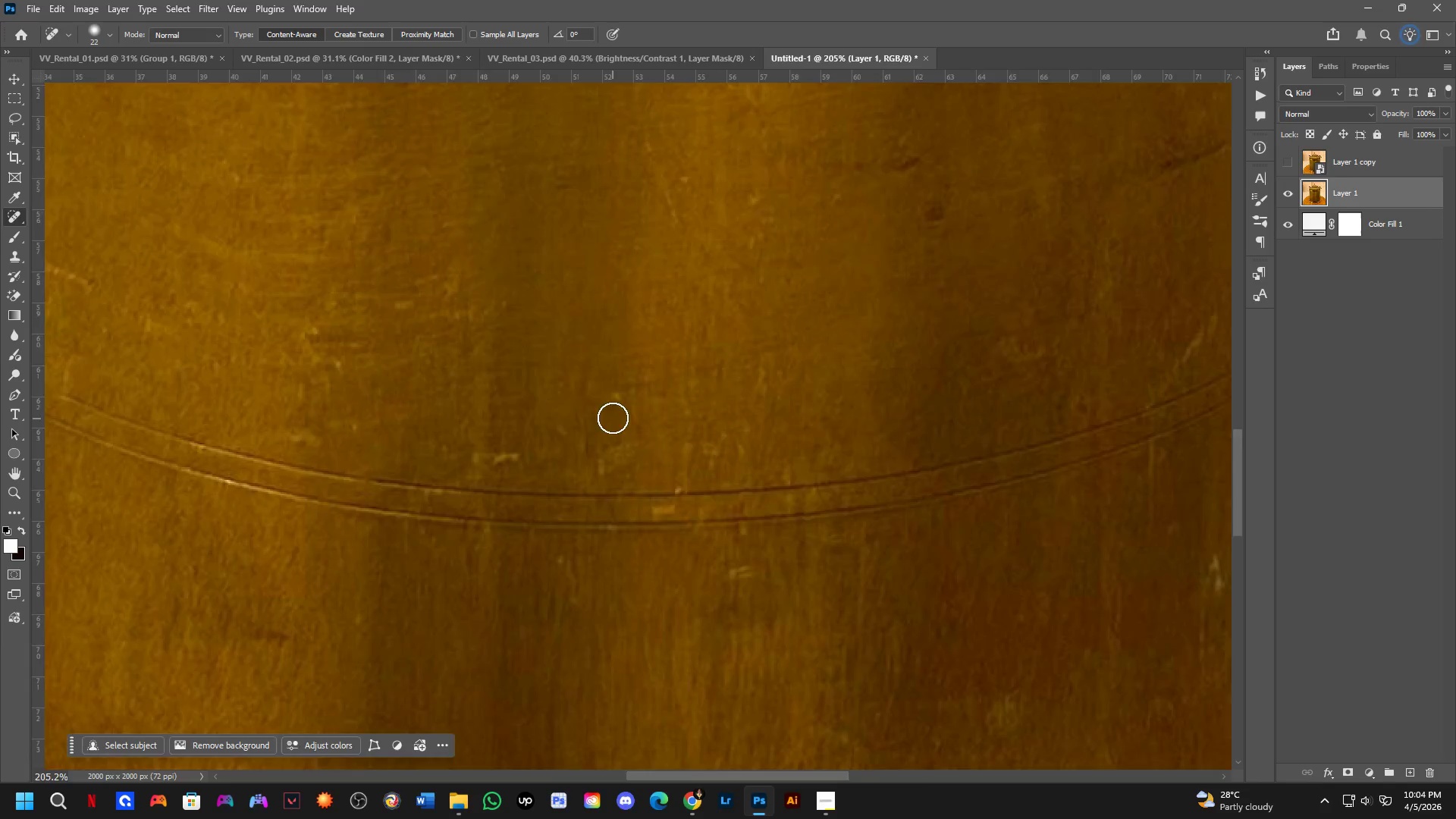 
hold_key(key=Space, duration=0.52)
 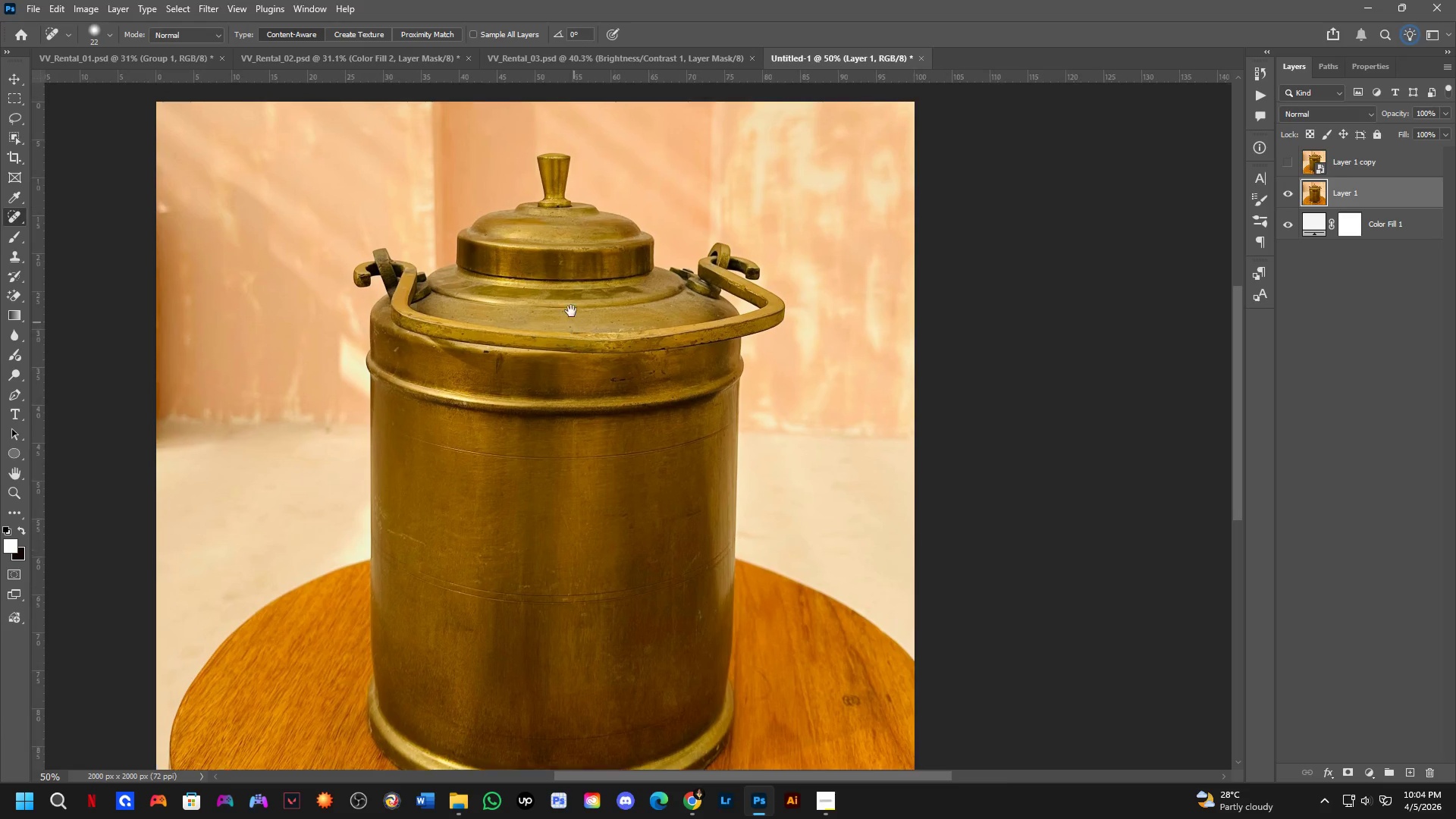 
left_click_drag(start_coordinate=[669, 391], to_coordinate=[626, 519])
 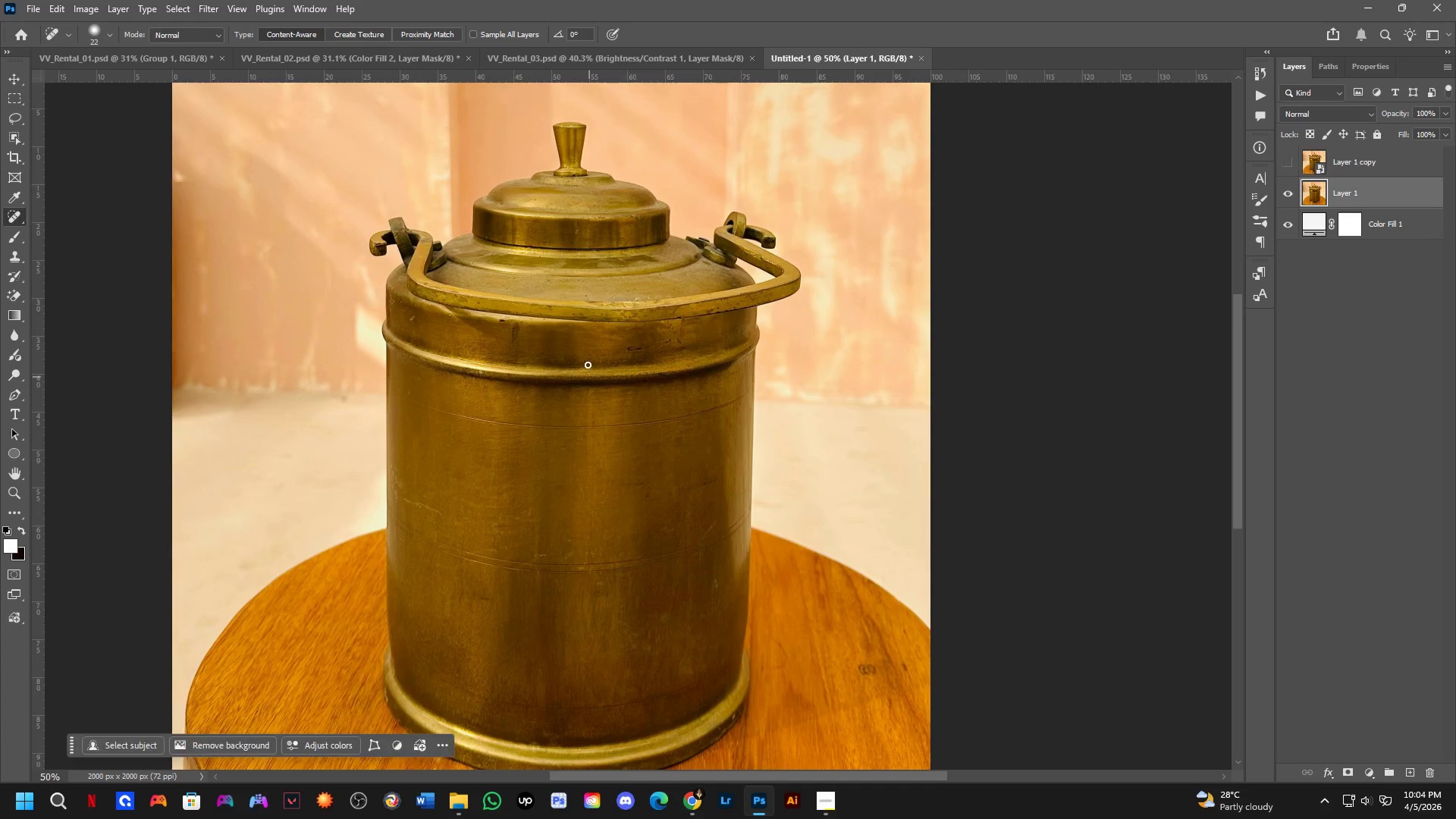 
scroll: coordinate [612, 418], scroll_direction: down, amount: 4.0
 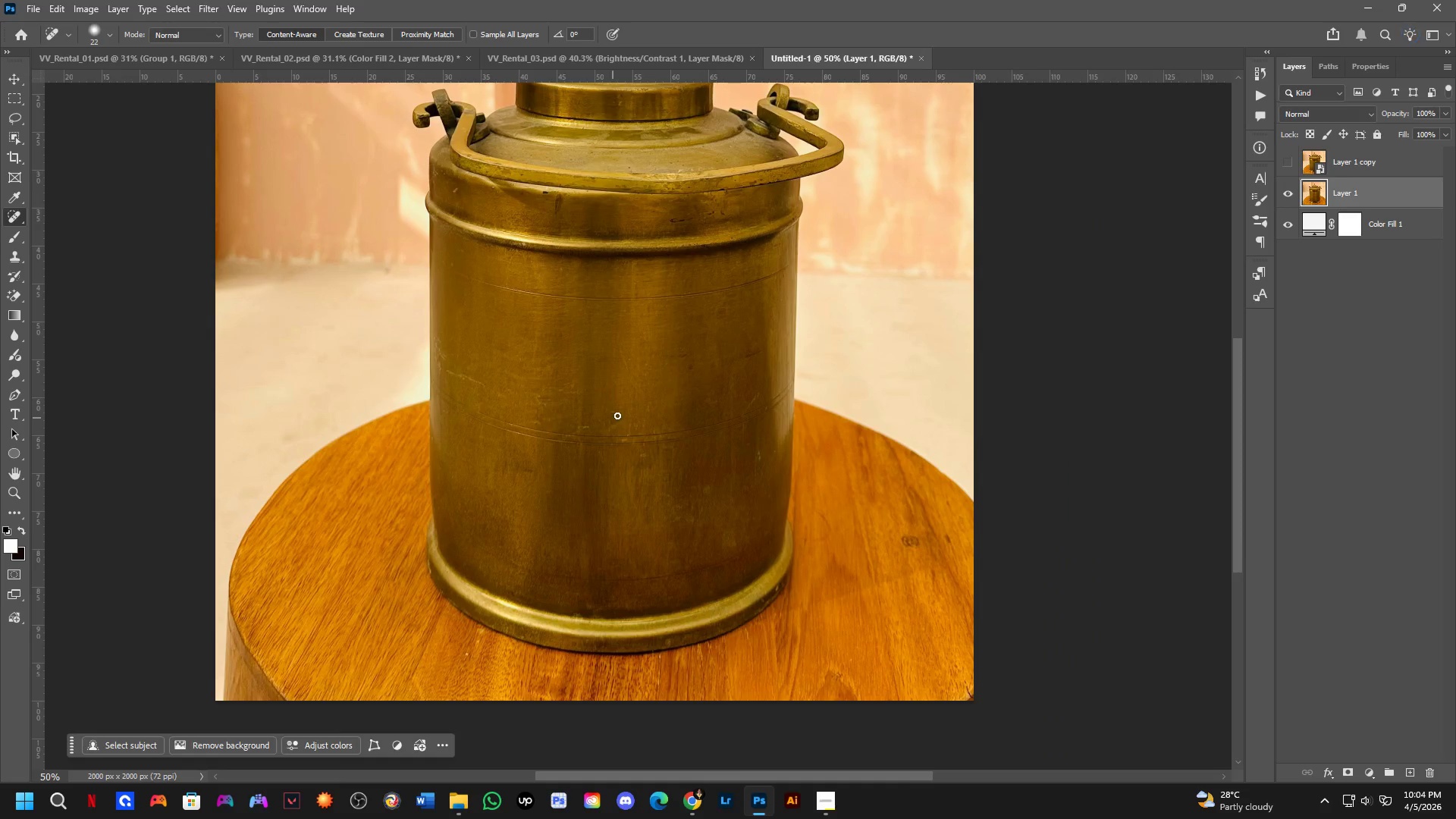 
hold_key(key=Space, duration=0.38)
 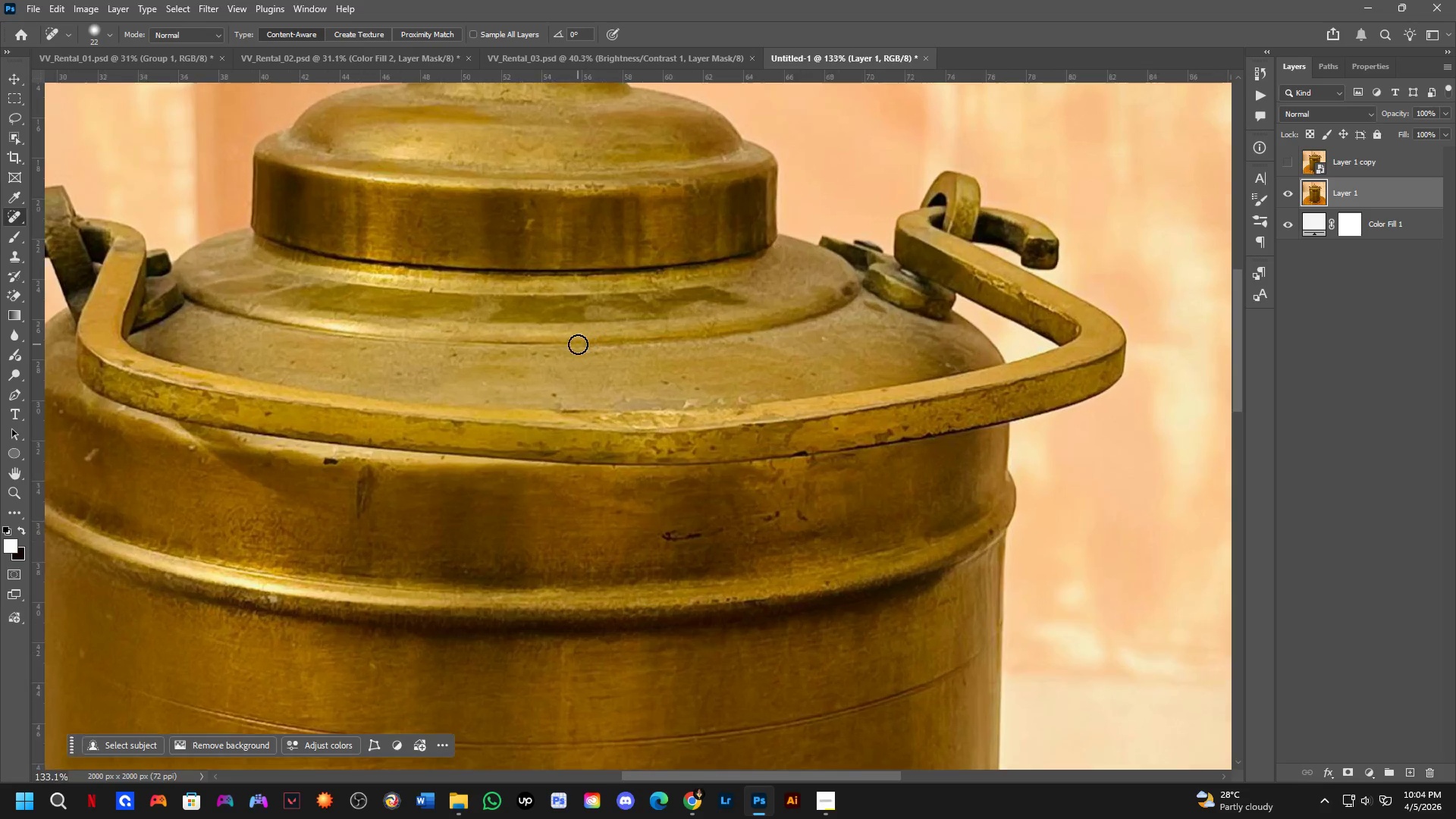 
left_click_drag(start_coordinate=[588, 310], to_coordinate=[575, 334])
 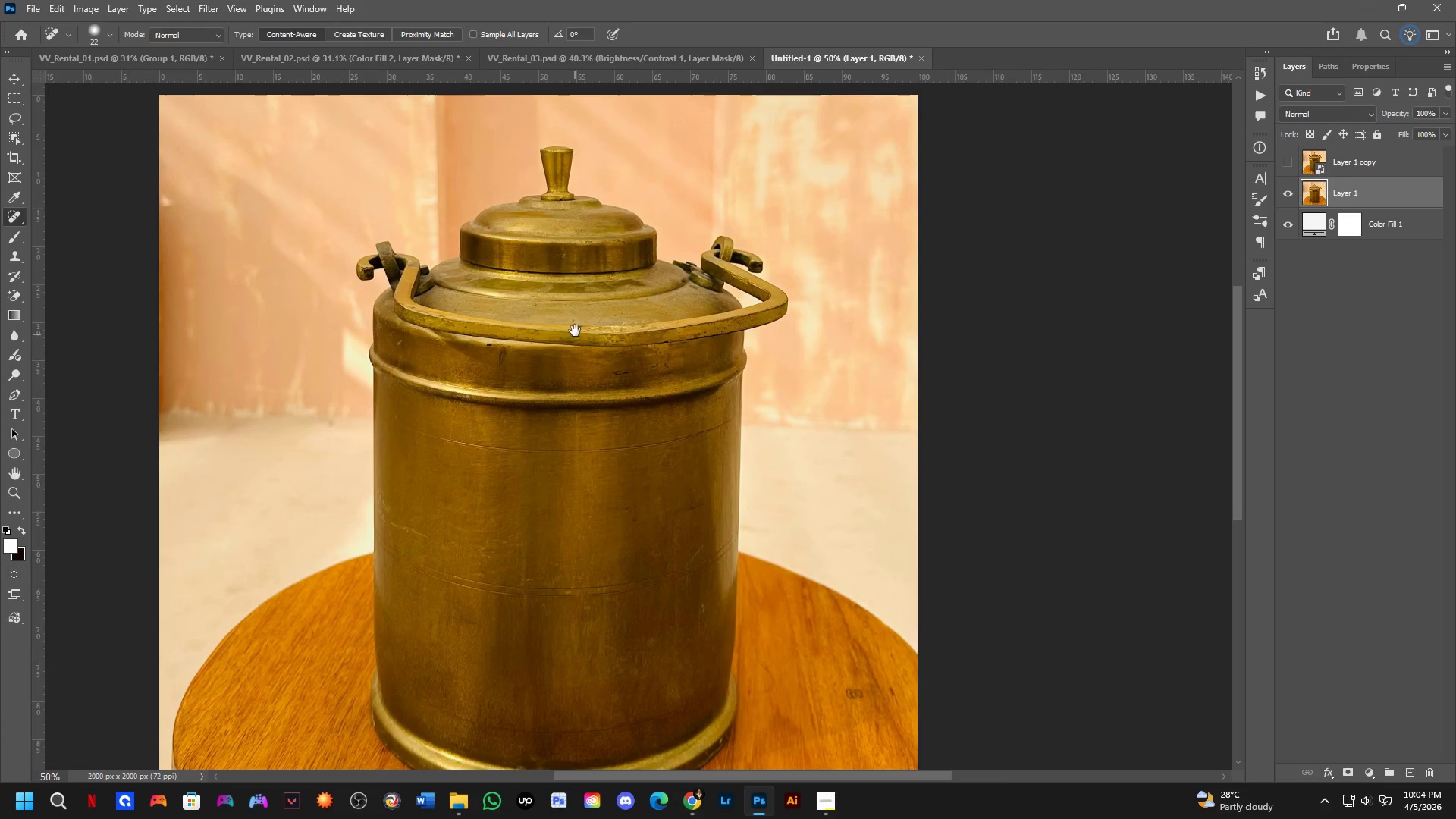 
key(Shift+ShiftLeft)
 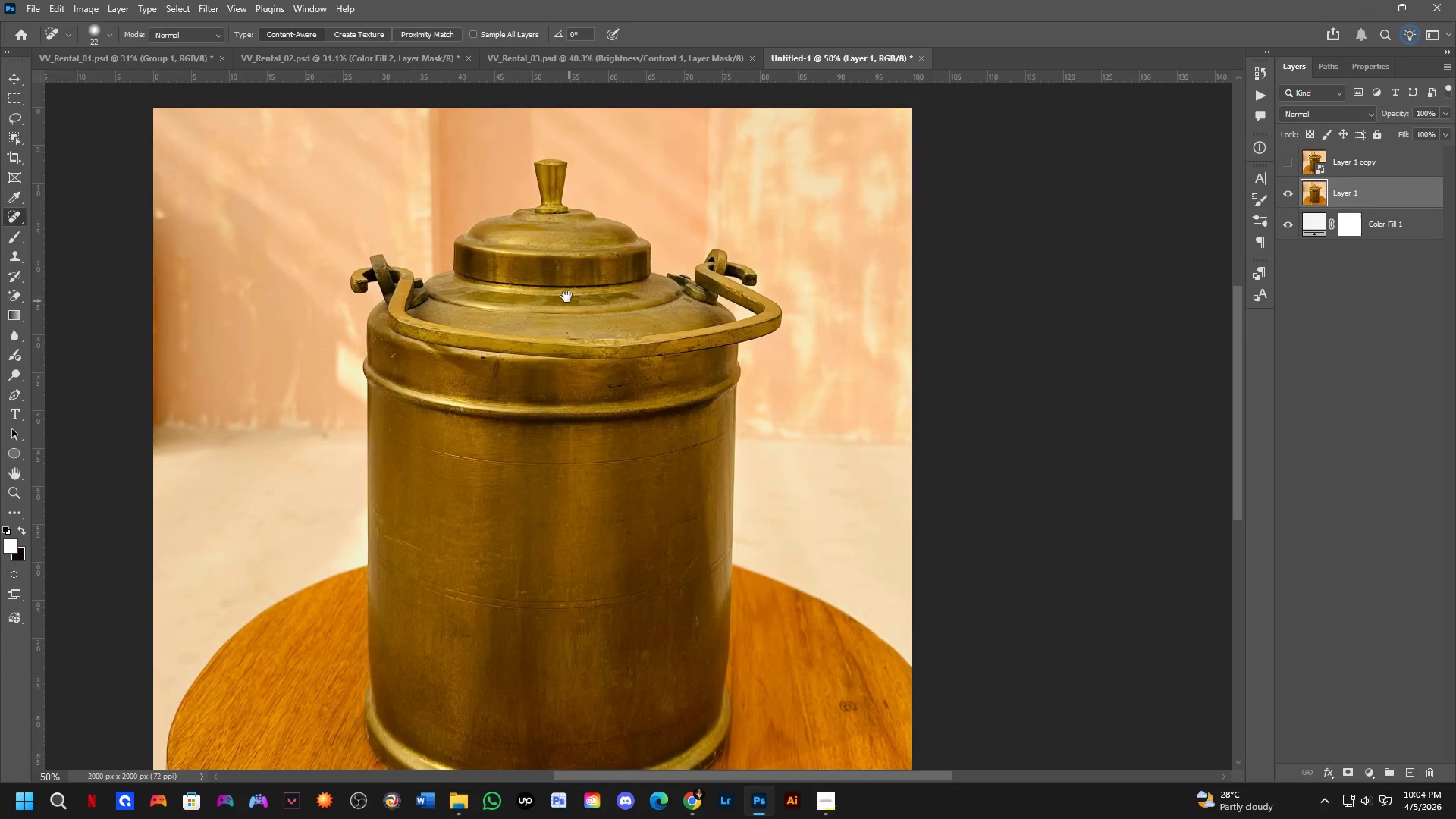 
key(L)
 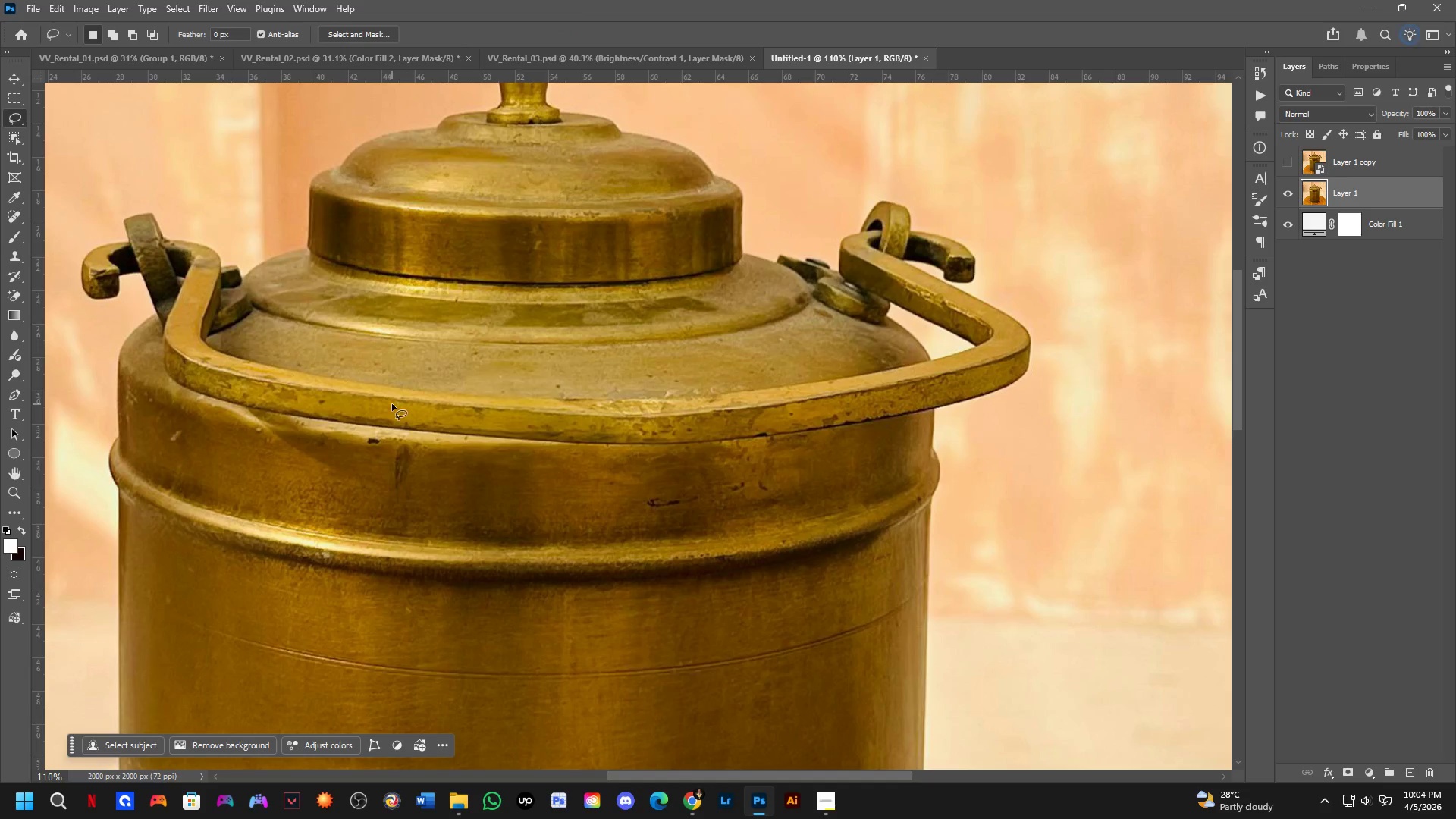 
scroll: coordinate [381, 410], scroll_direction: up, amount: 6.0
 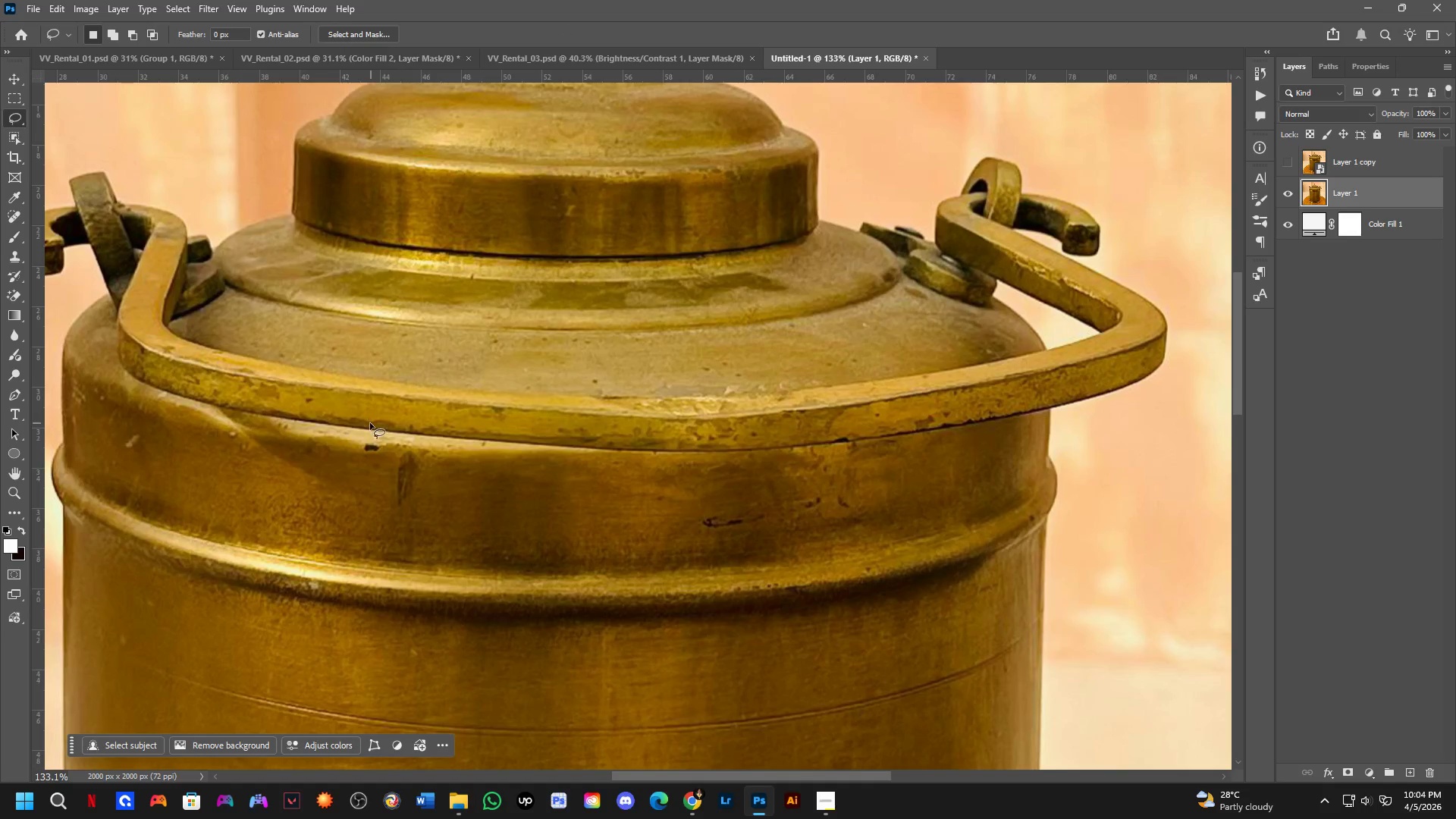 
left_click_drag(start_coordinate=[356, 435], to_coordinate=[378, 417])
 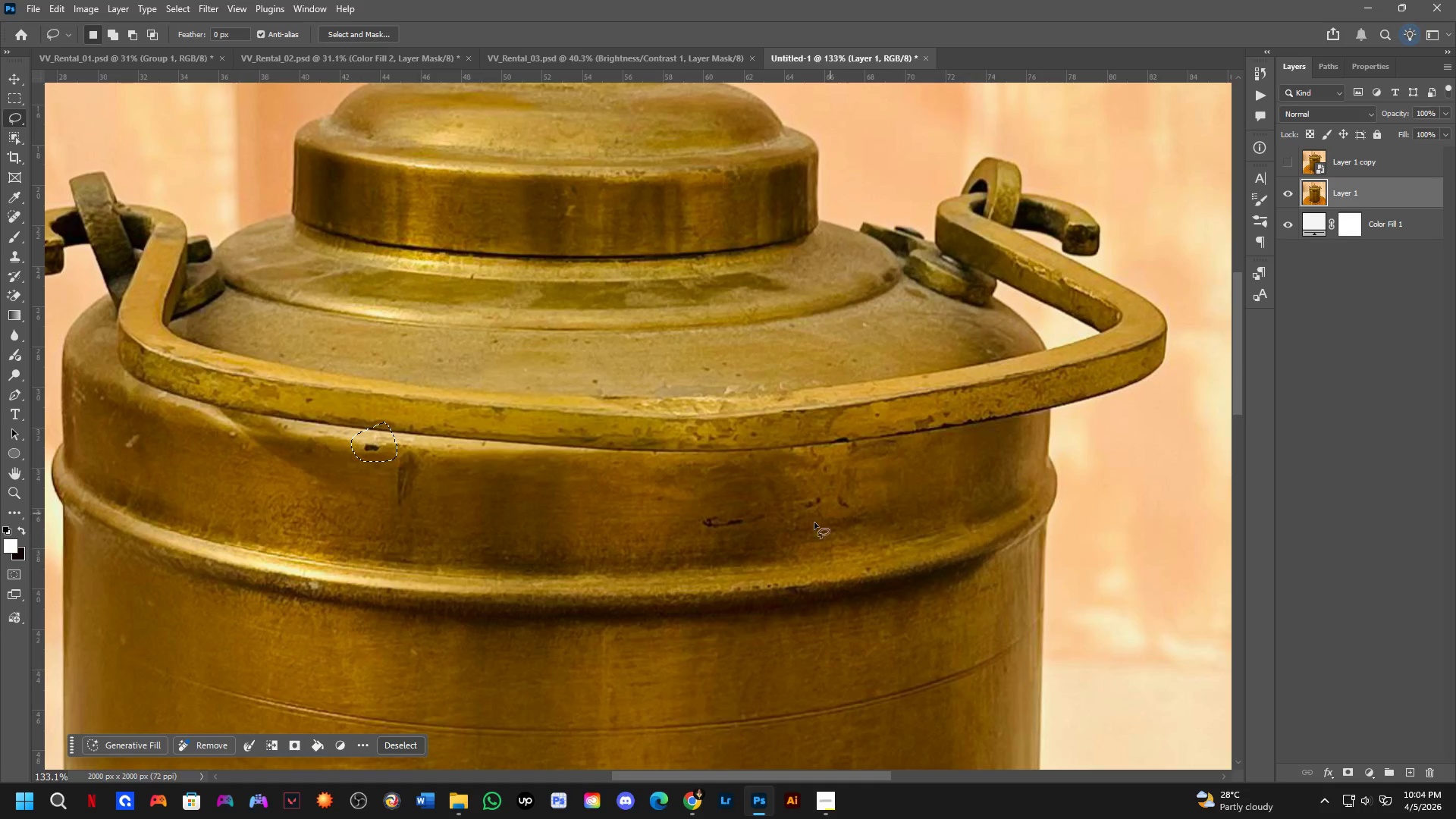 
hold_key(key=ShiftLeft, duration=0.36)
left_click_drag(start_coordinate=[724, 507], to_coordinate=[833, 482])
 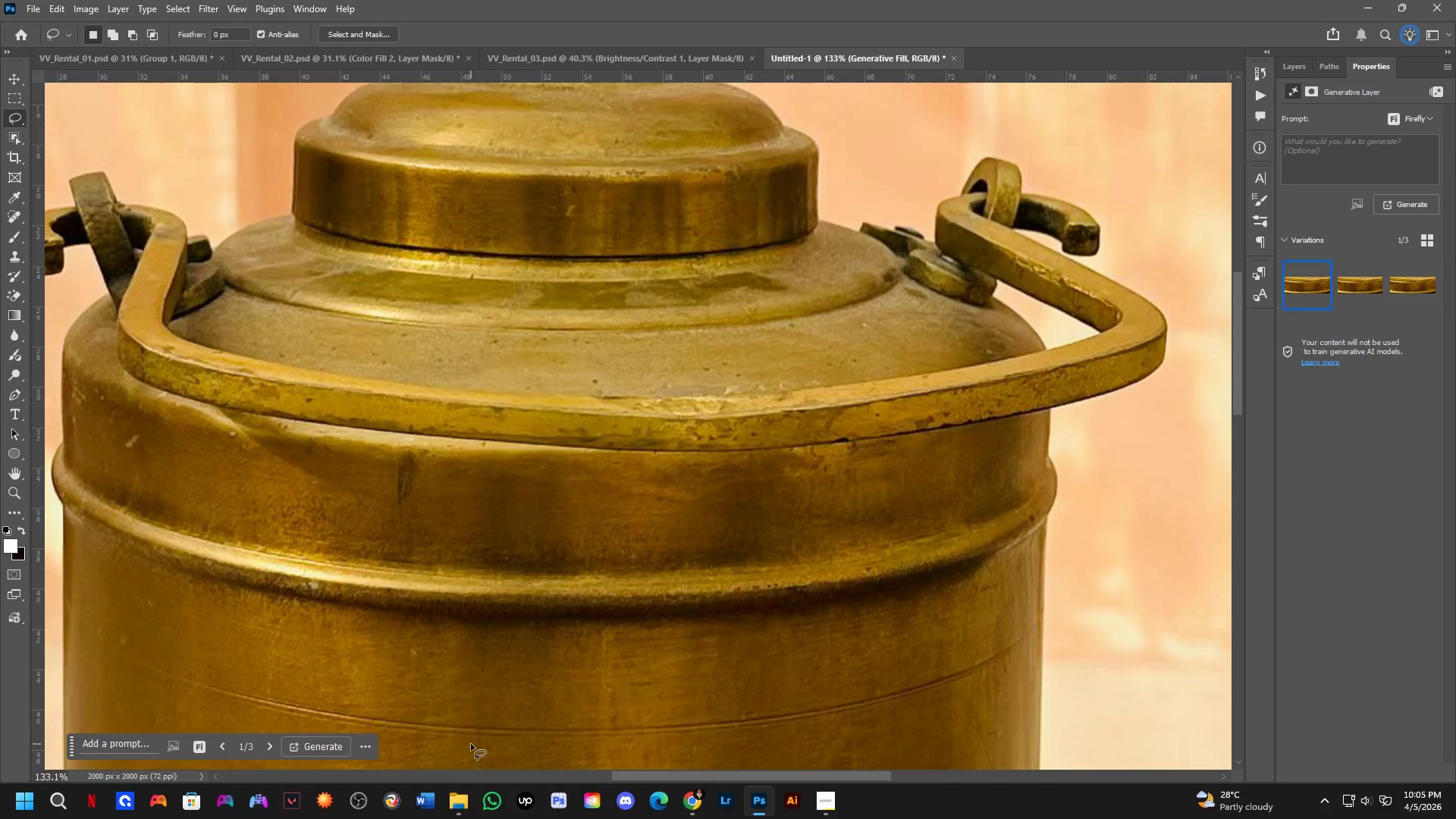 
wait(32.55)
 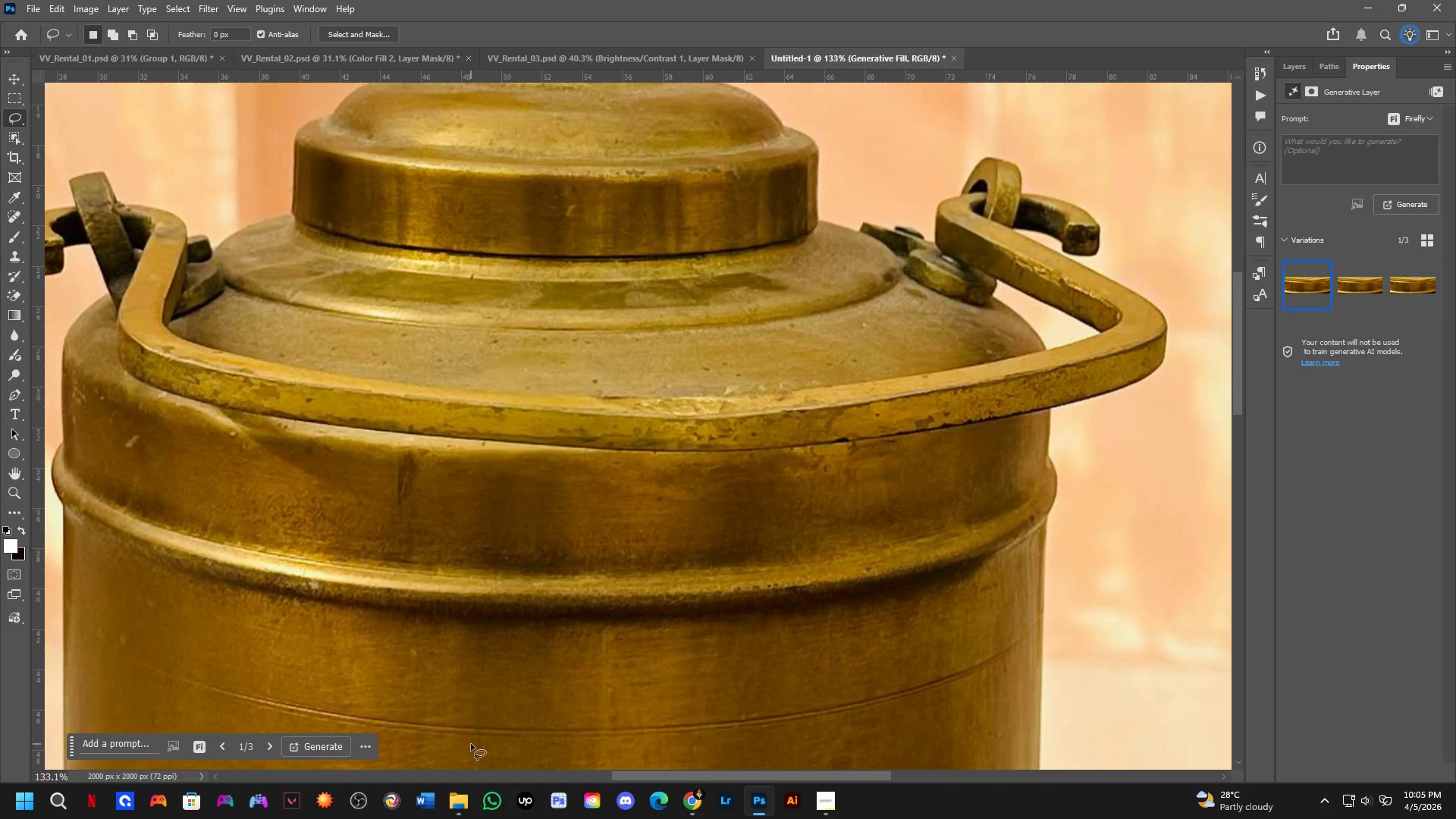 
scroll: coordinate [520, 573], scroll_direction: down, amount: 3.0
 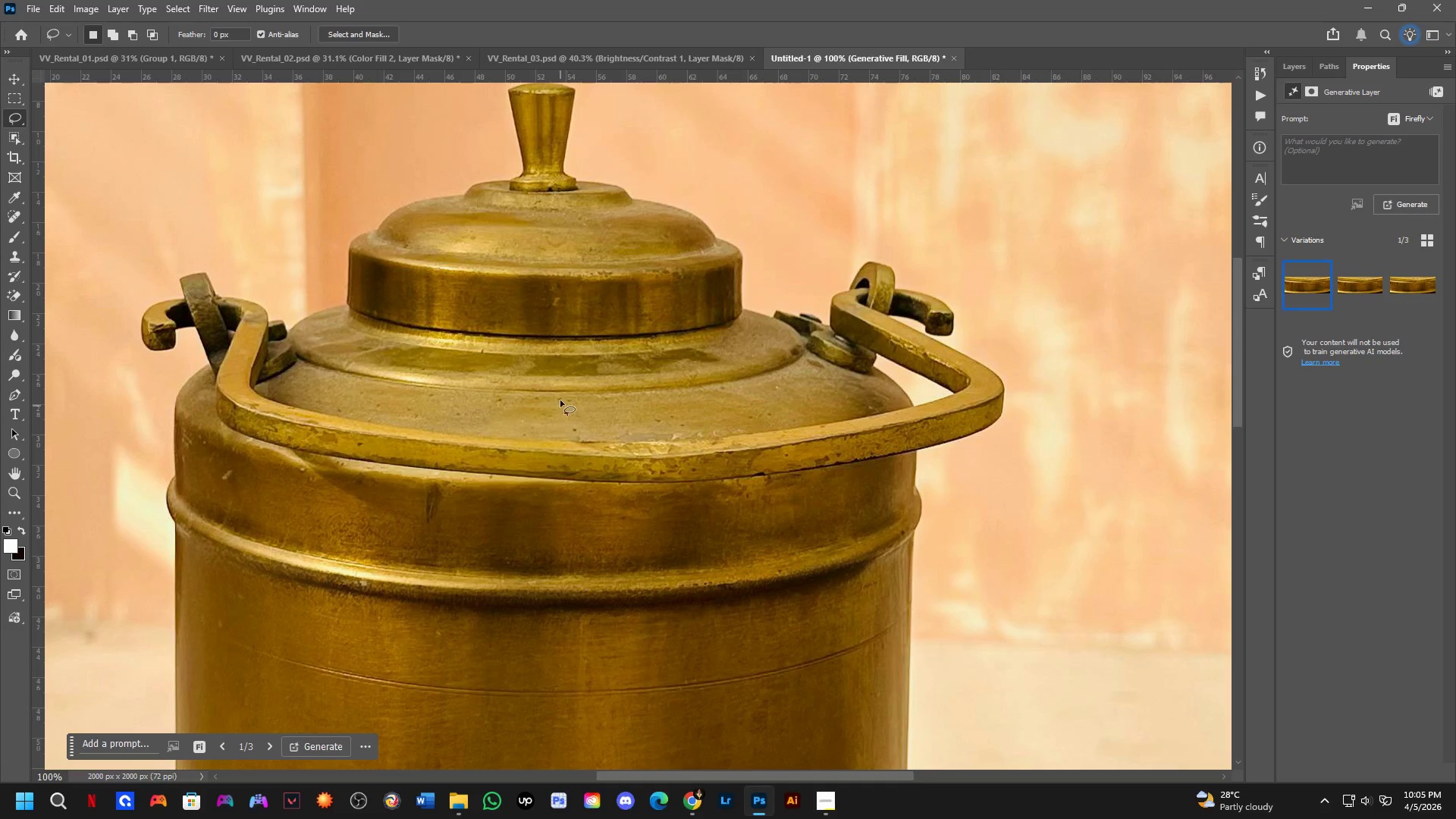 
left_click_drag(start_coordinate=[402, 454], to_coordinate=[427, 444])
 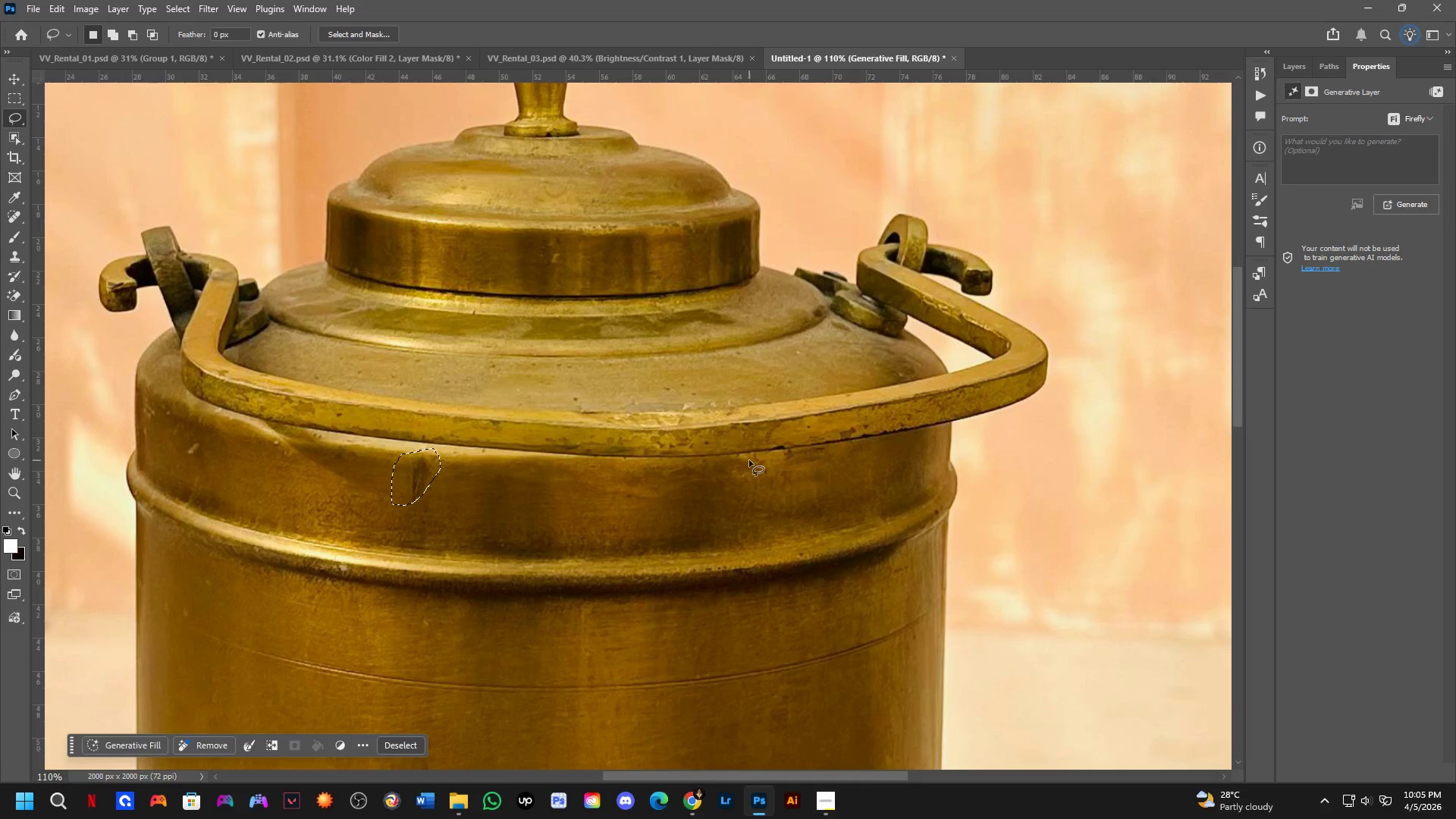 
scroll: coordinate [394, 506], scroll_direction: up, amount: 1.0
 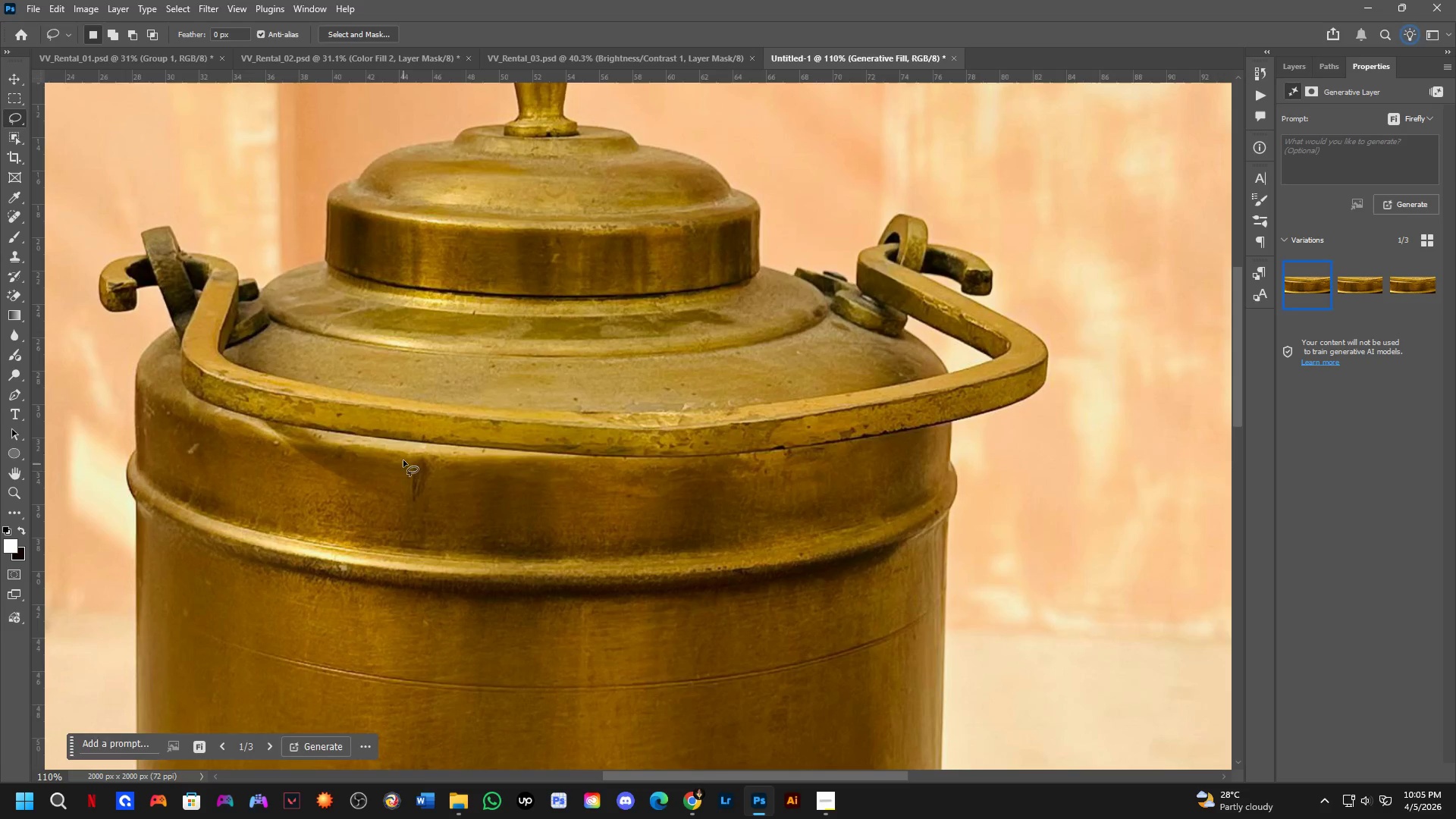 
key(Shift+ShiftLeft)
 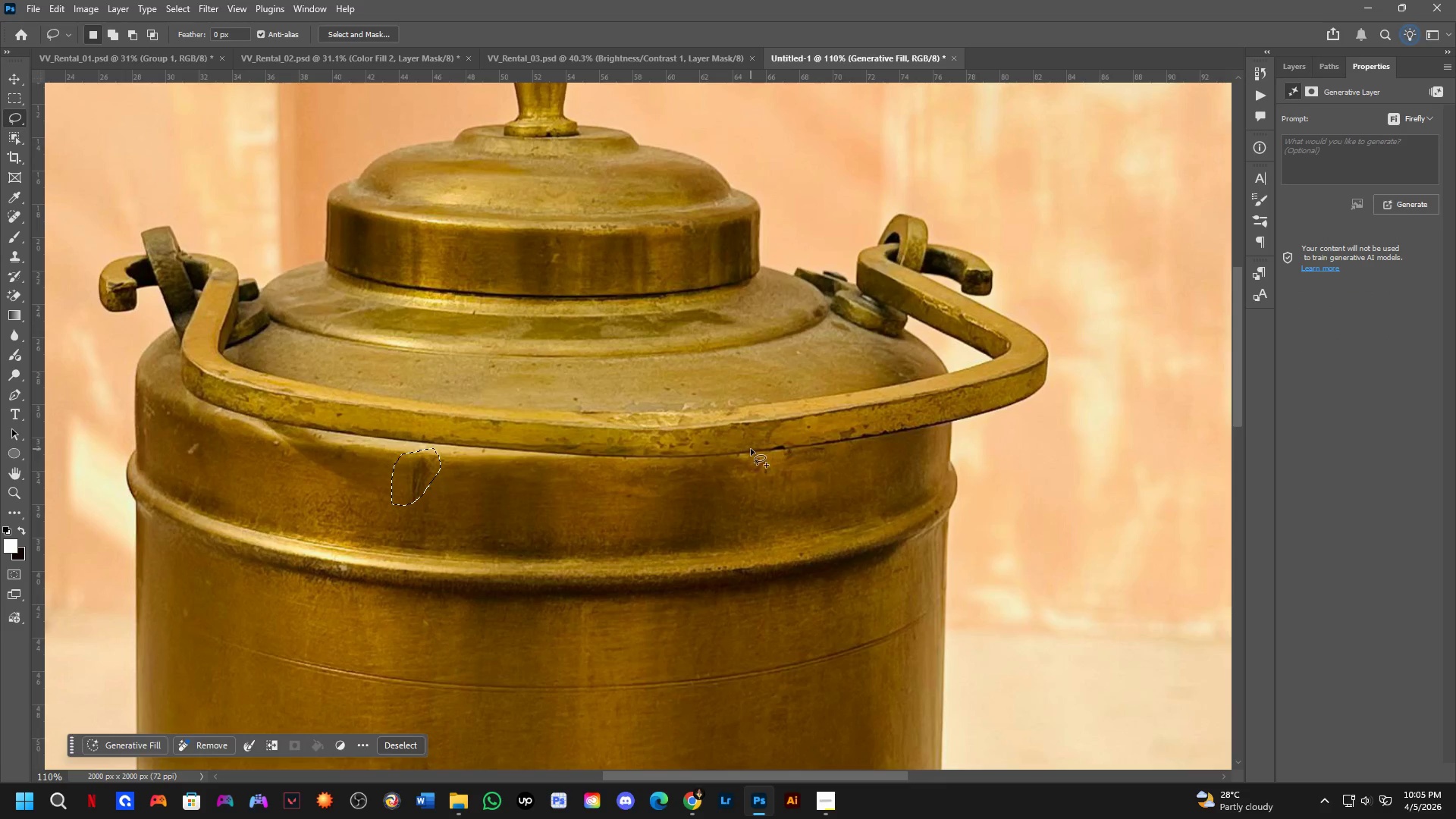 
left_click_drag(start_coordinate=[751, 449], to_coordinate=[799, 438])
 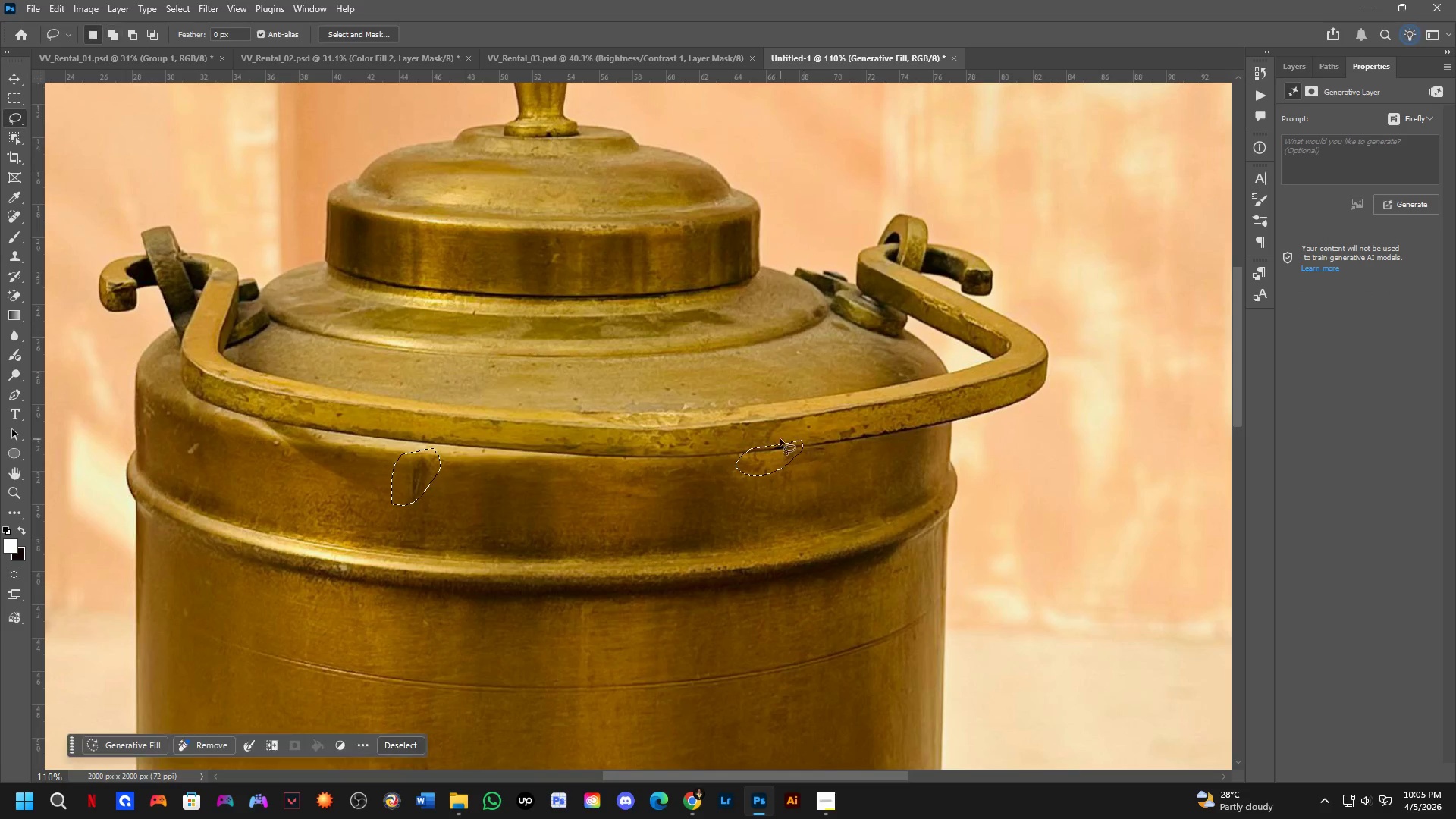 
hold_key(key=Space, duration=1.19)
 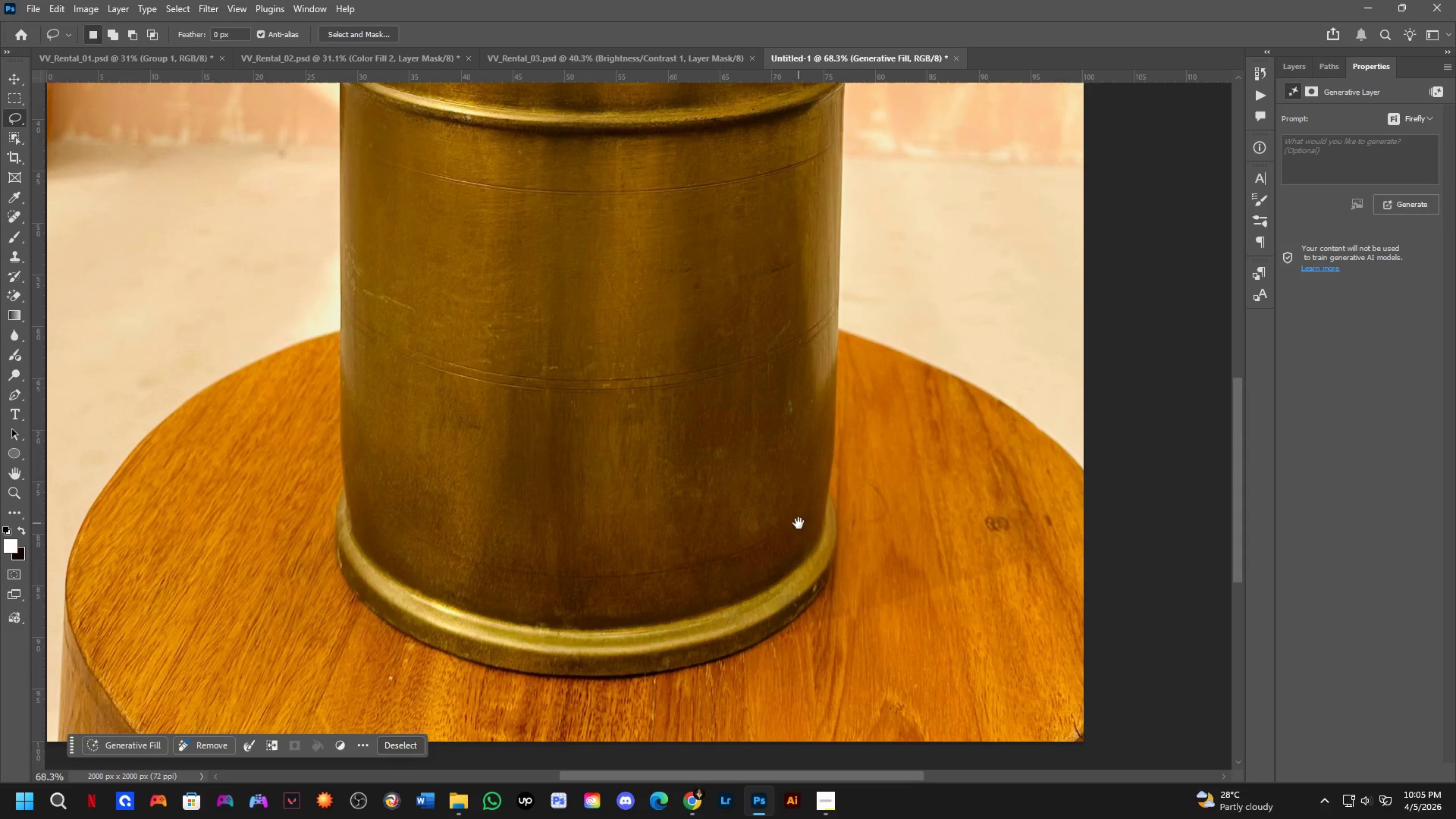 
left_click_drag(start_coordinate=[785, 544], to_coordinate=[769, 333])
 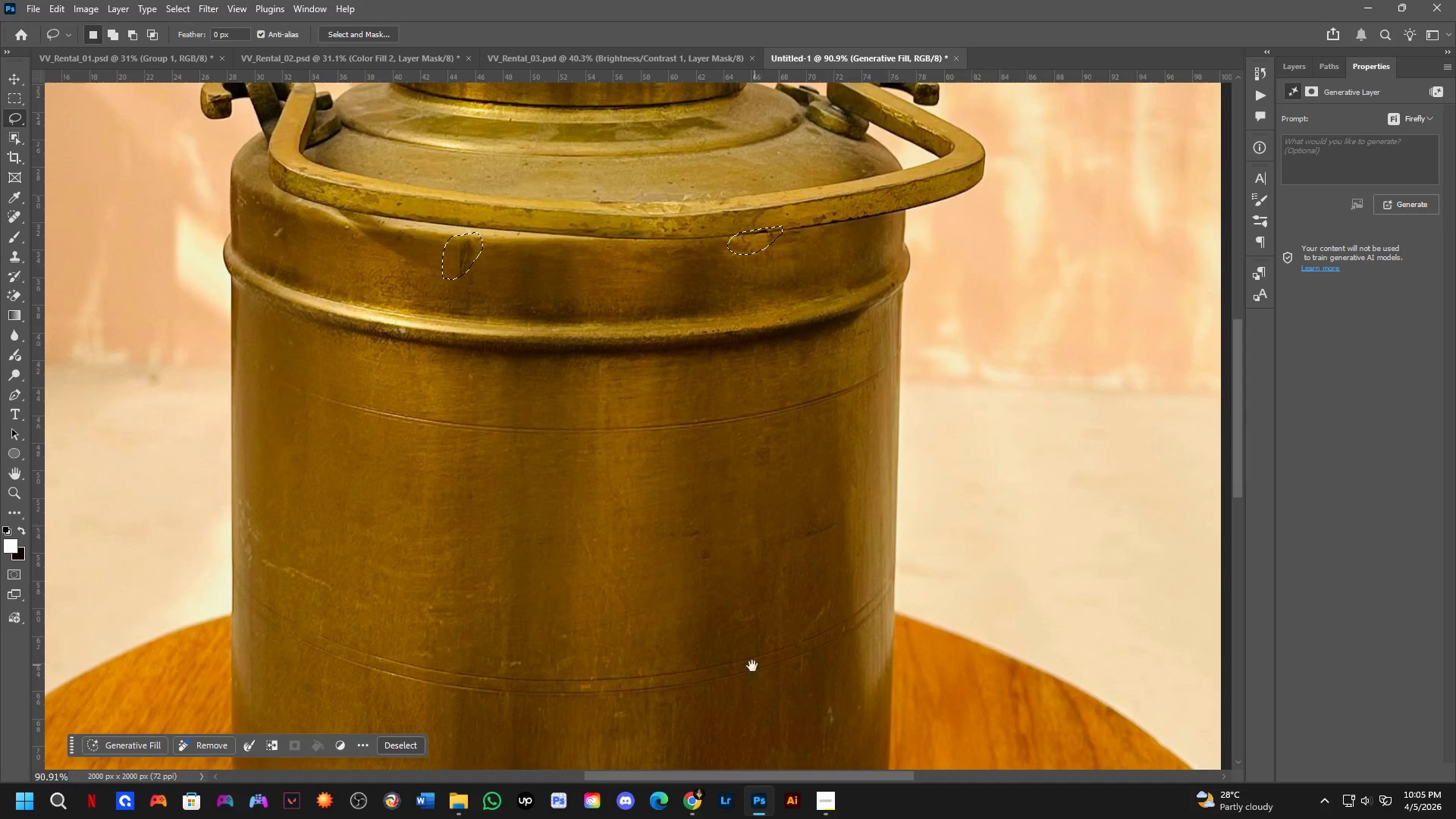 
scroll: coordinate [776, 419], scroll_direction: down, amount: 2.0
 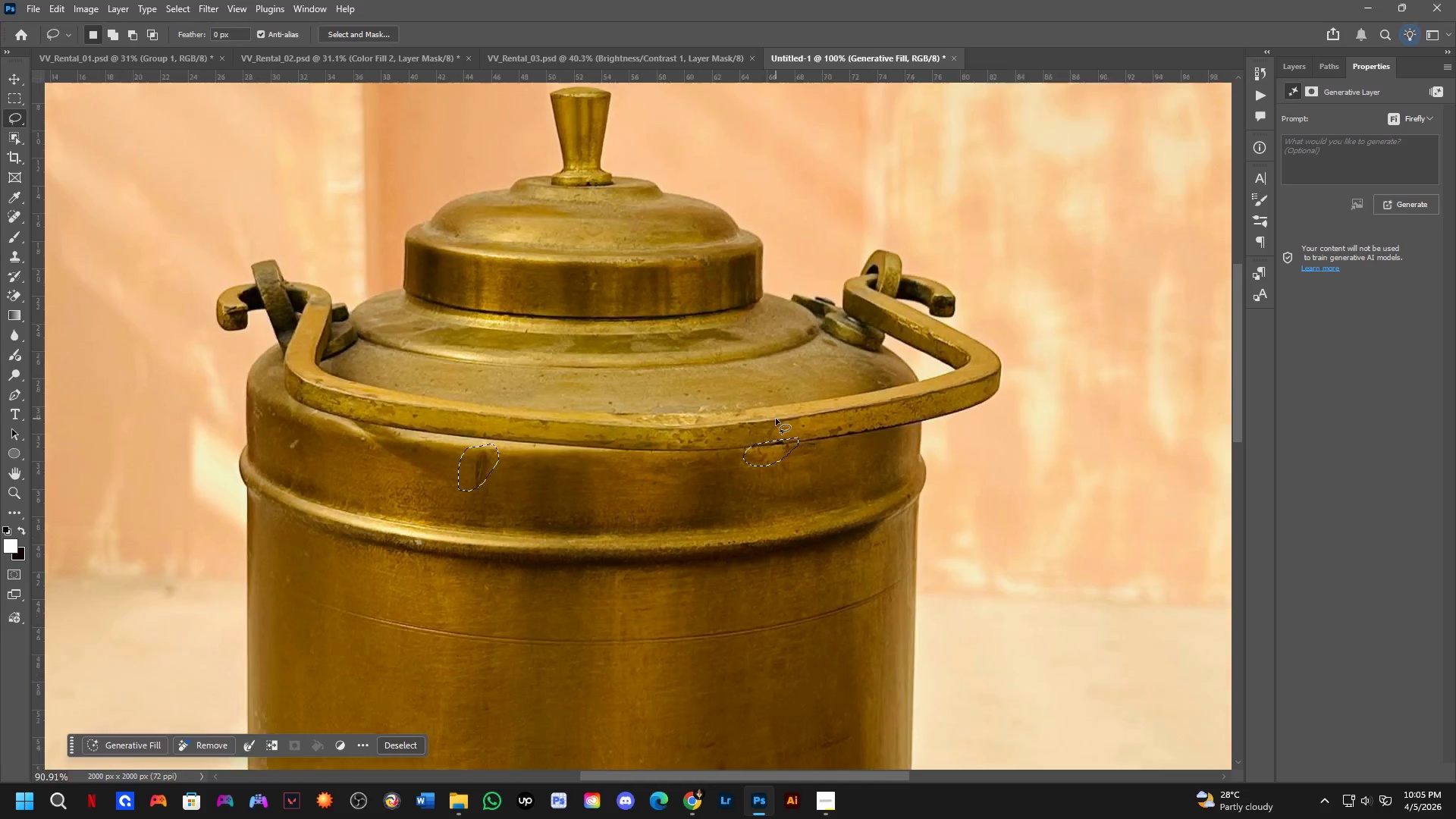 
left_click_drag(start_coordinate=[747, 662], to_coordinate=[717, 317])
 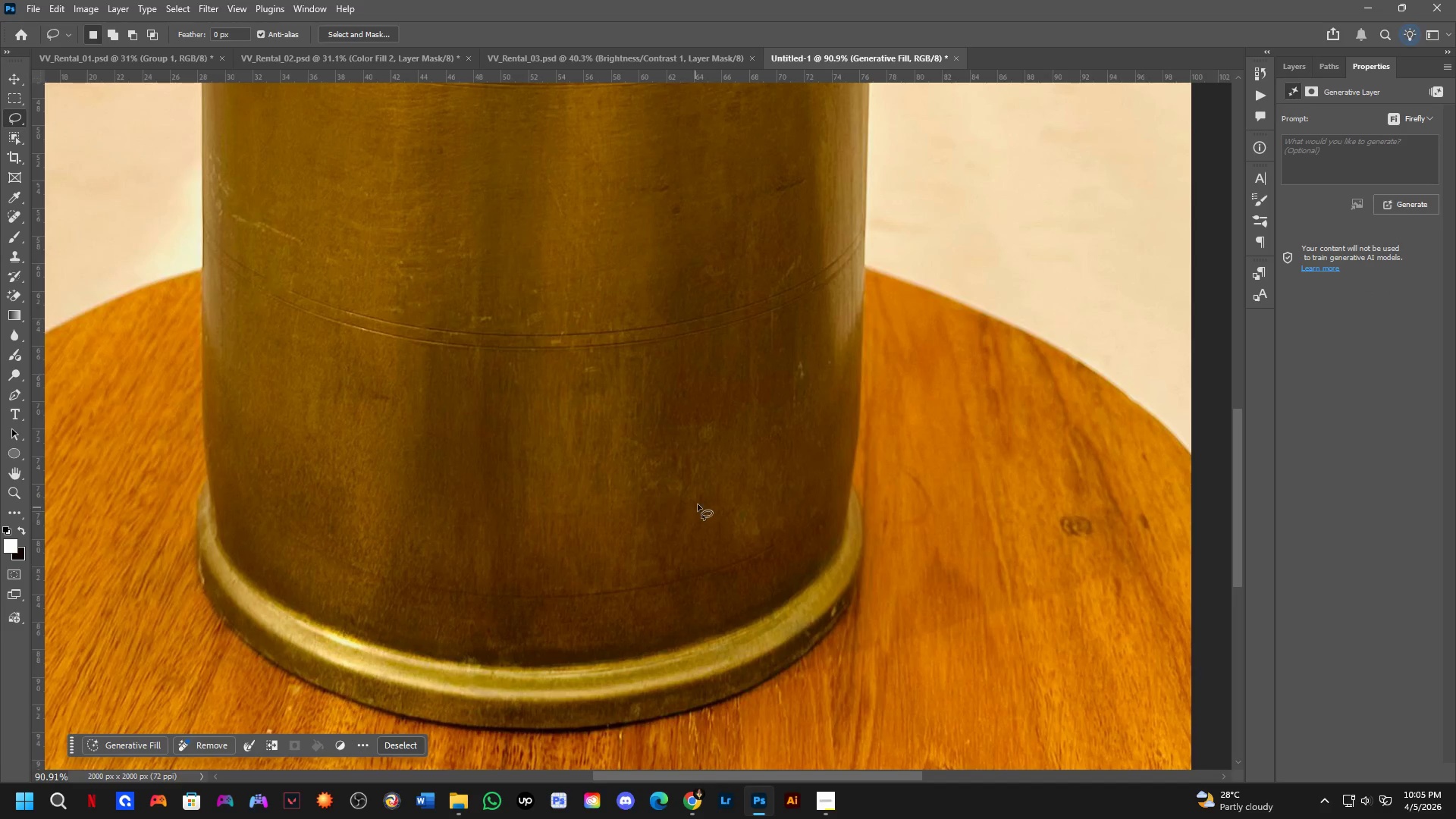 
hold_key(key=Space, duration=0.56)
 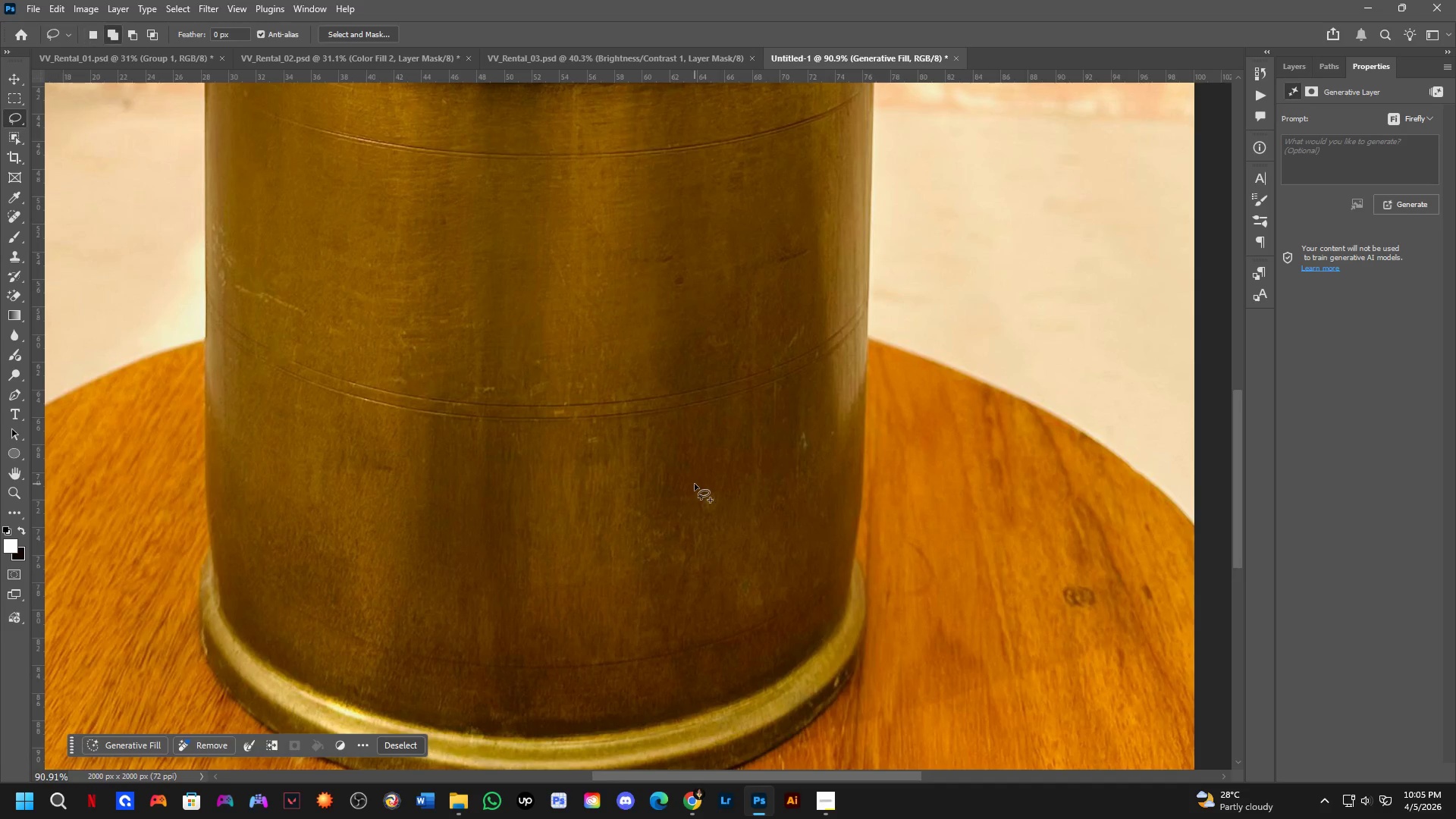 
left_click_drag(start_coordinate=[795, 522], to_coordinate=[777, 566])
 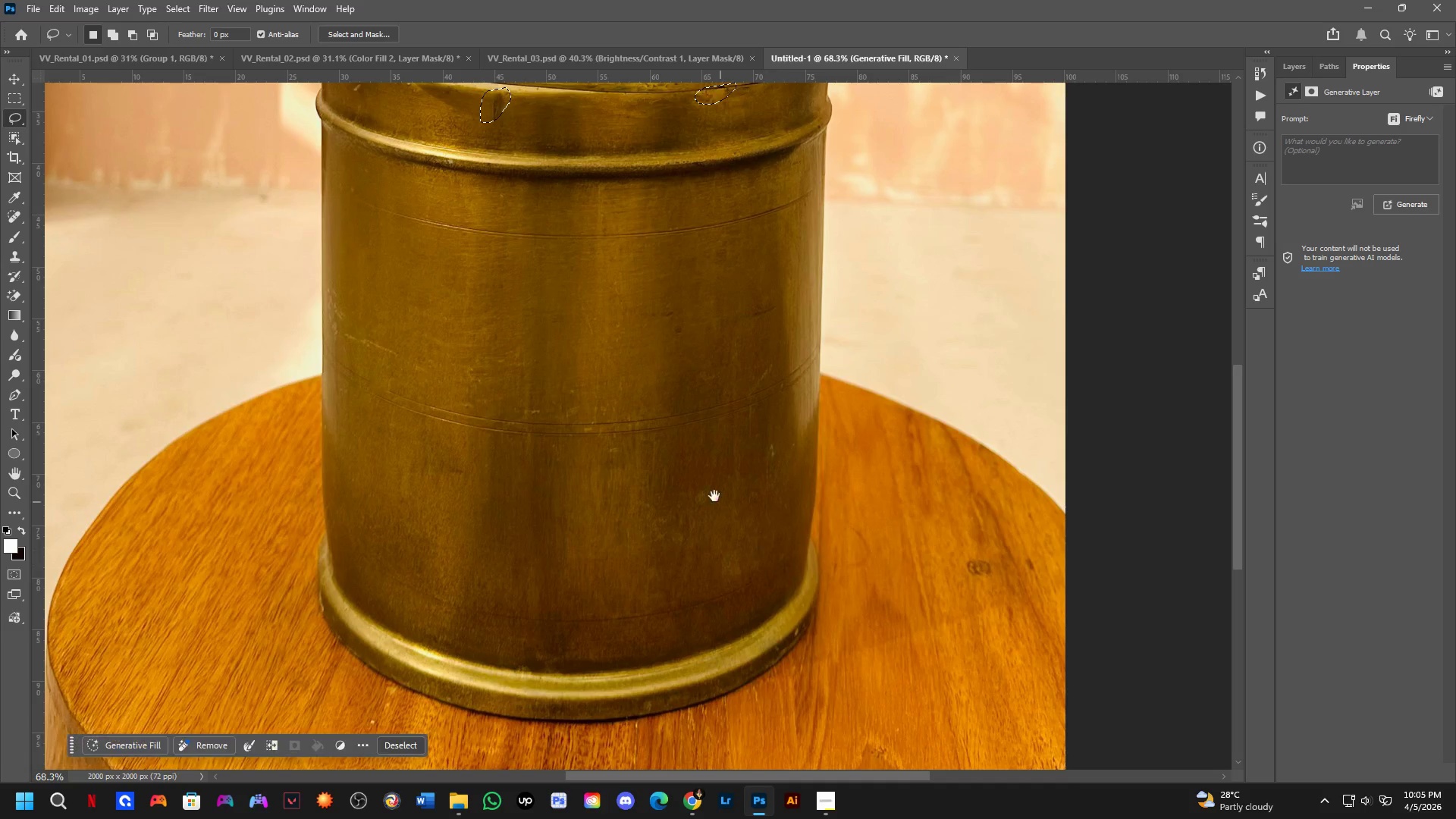 
scroll: coordinate [759, 521], scroll_direction: down, amount: 3.0
 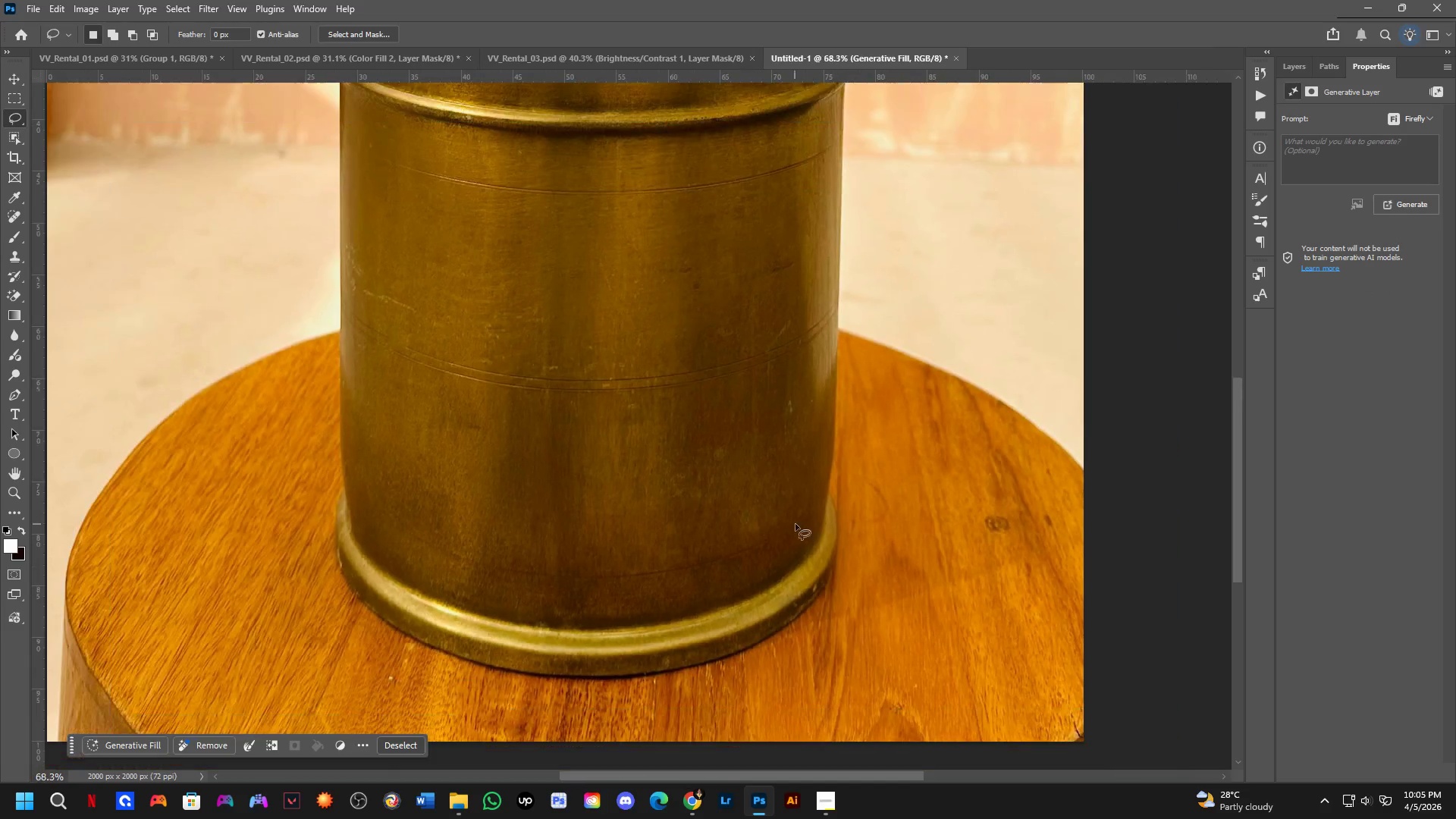 
hold_key(key=ShiftLeft, duration=0.31)
 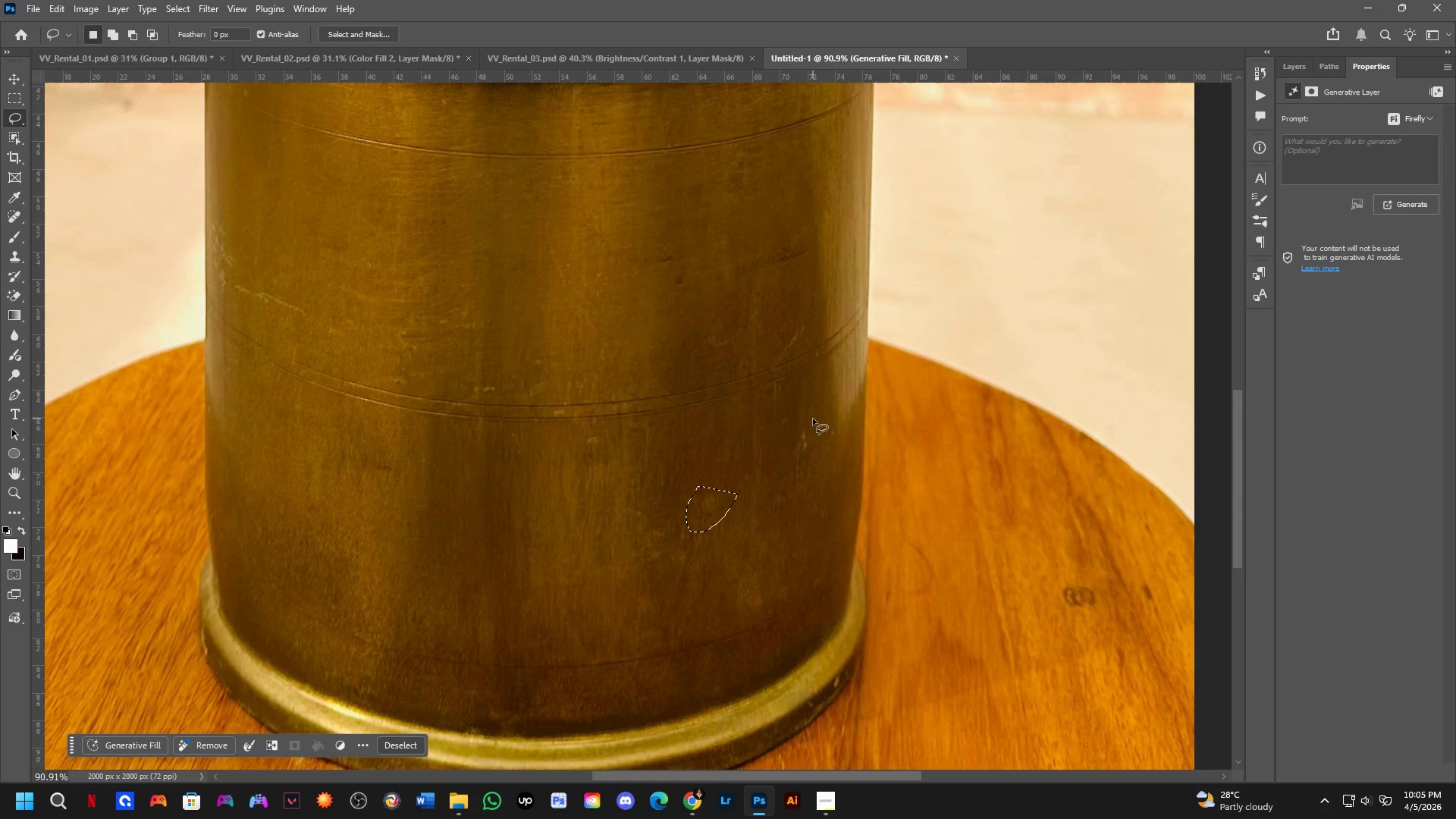 
scroll: coordinate [670, 480], scroll_direction: up, amount: 3.0
 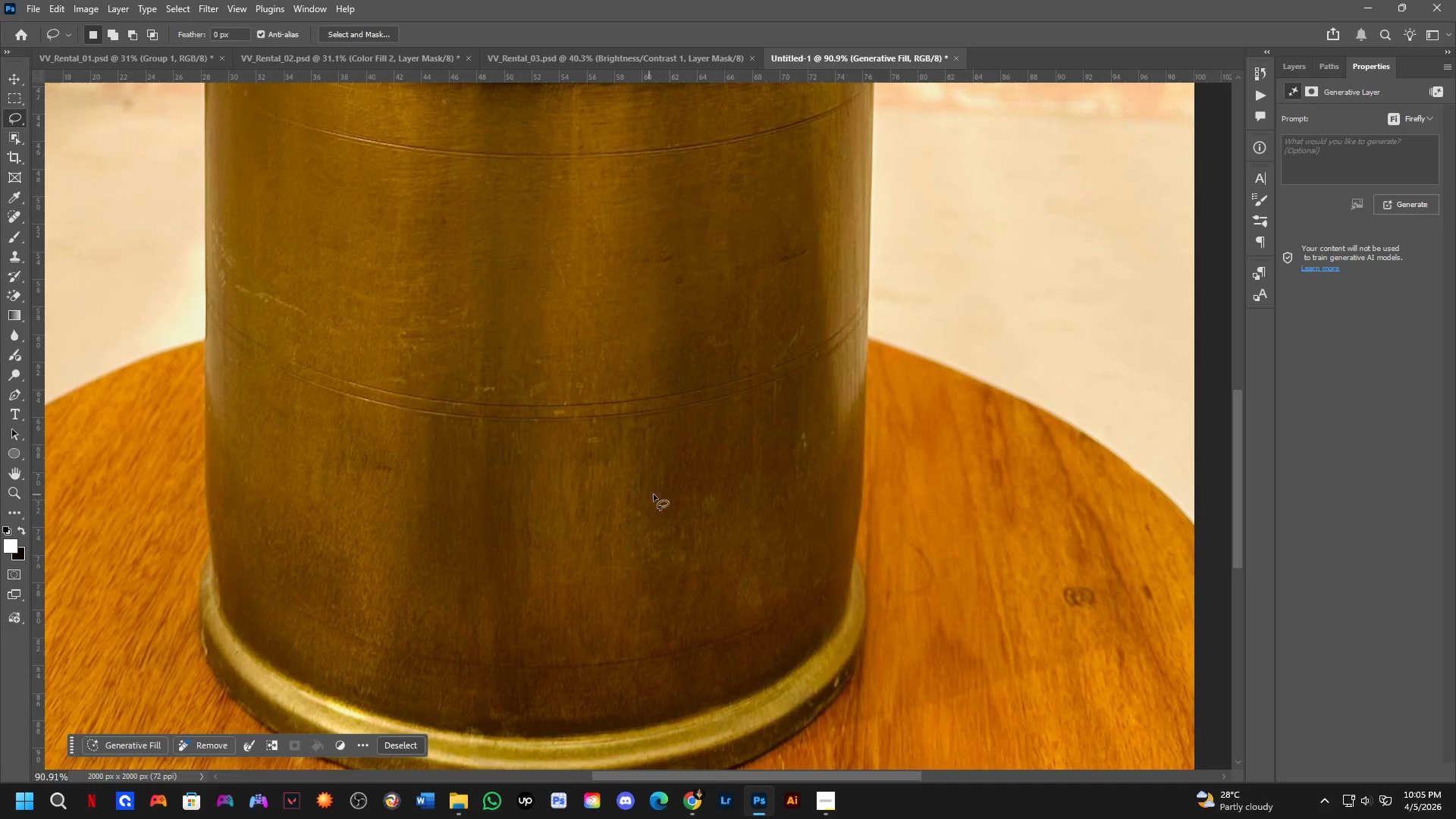 
left_click_drag(start_coordinate=[698, 486], to_coordinate=[740, 489])
 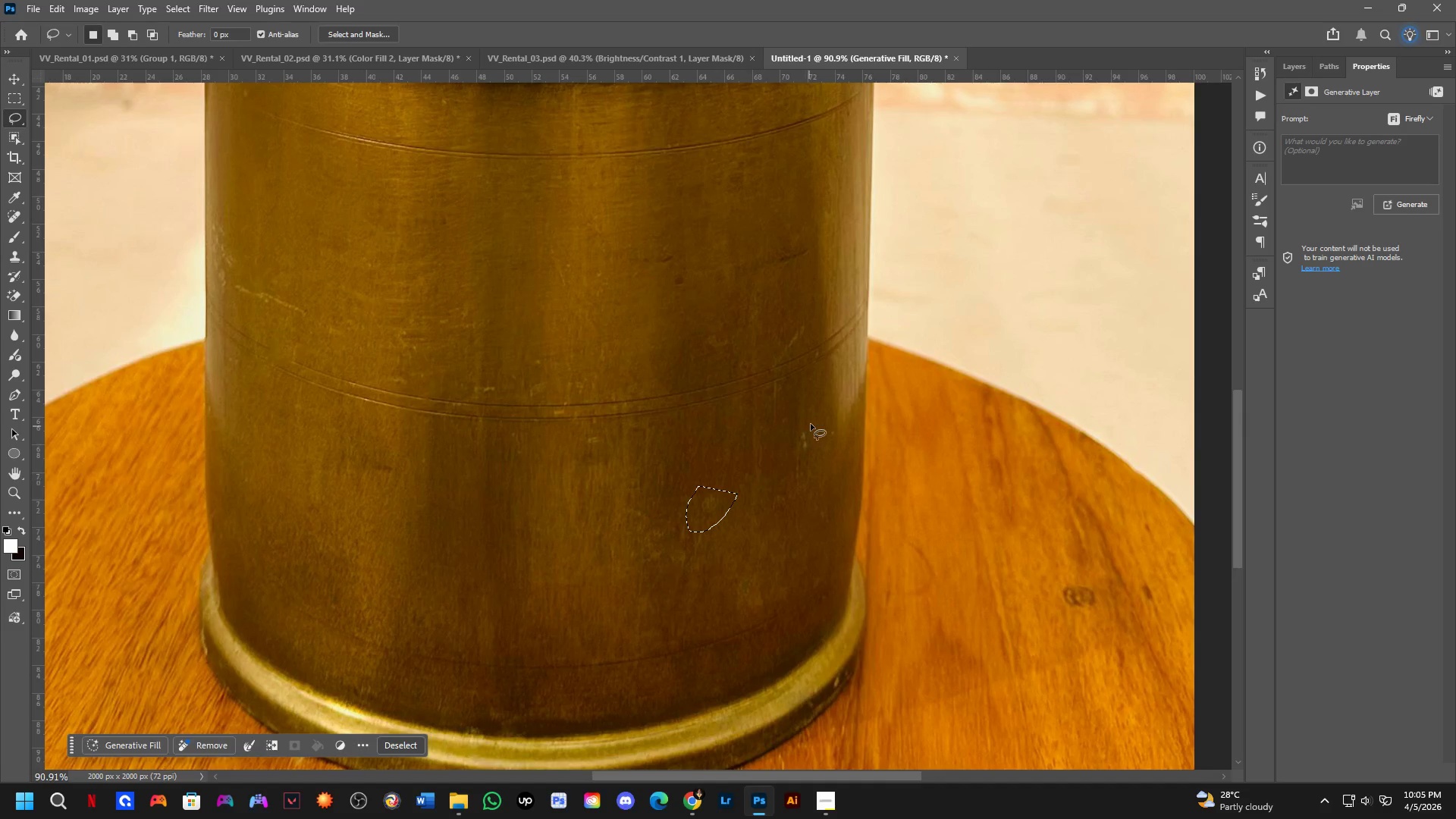 
key(Shift+ShiftLeft)
 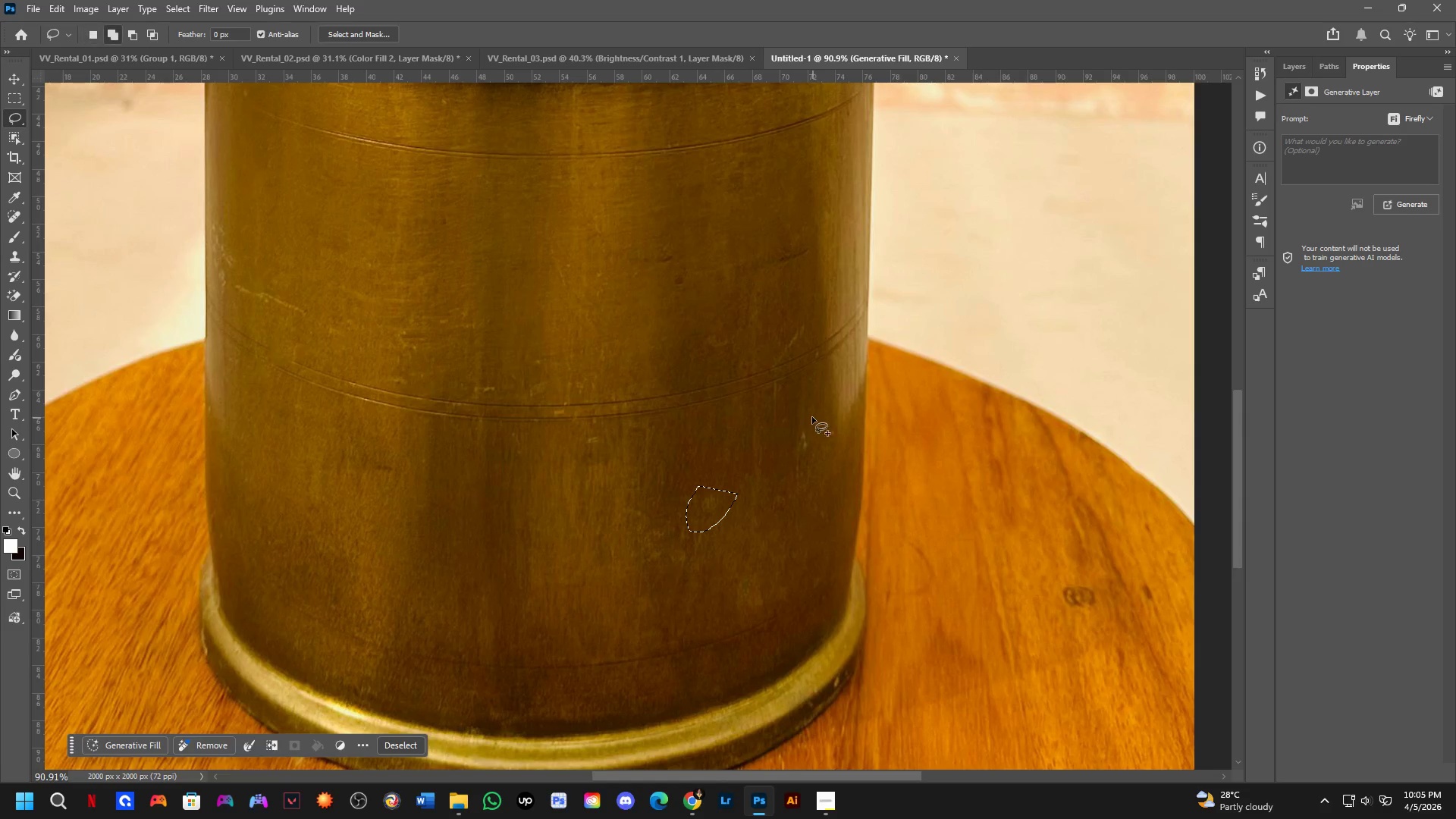 
left_click_drag(start_coordinate=[802, 418], to_coordinate=[813, 432])
 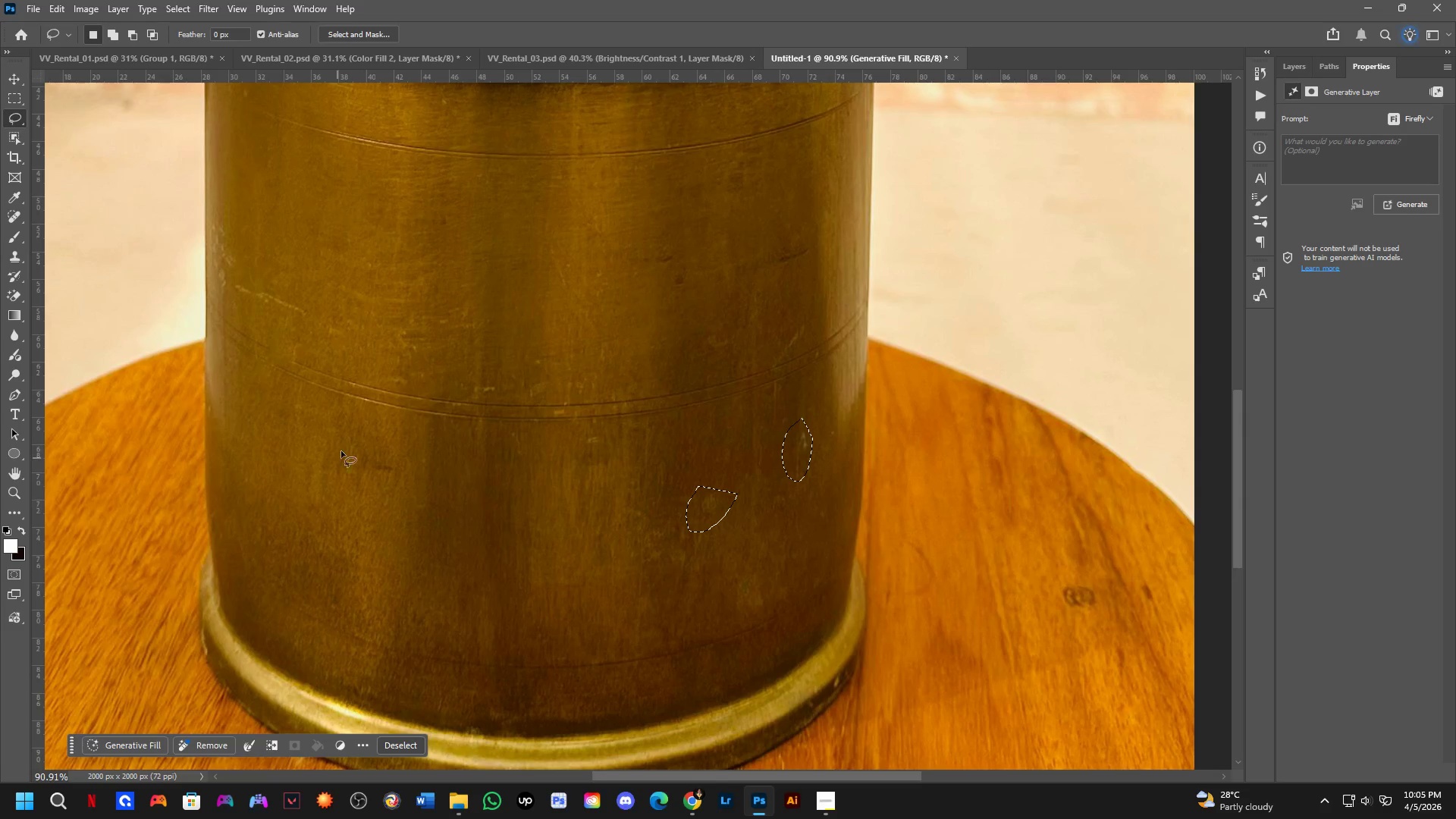 
key(Shift+ShiftLeft)
 